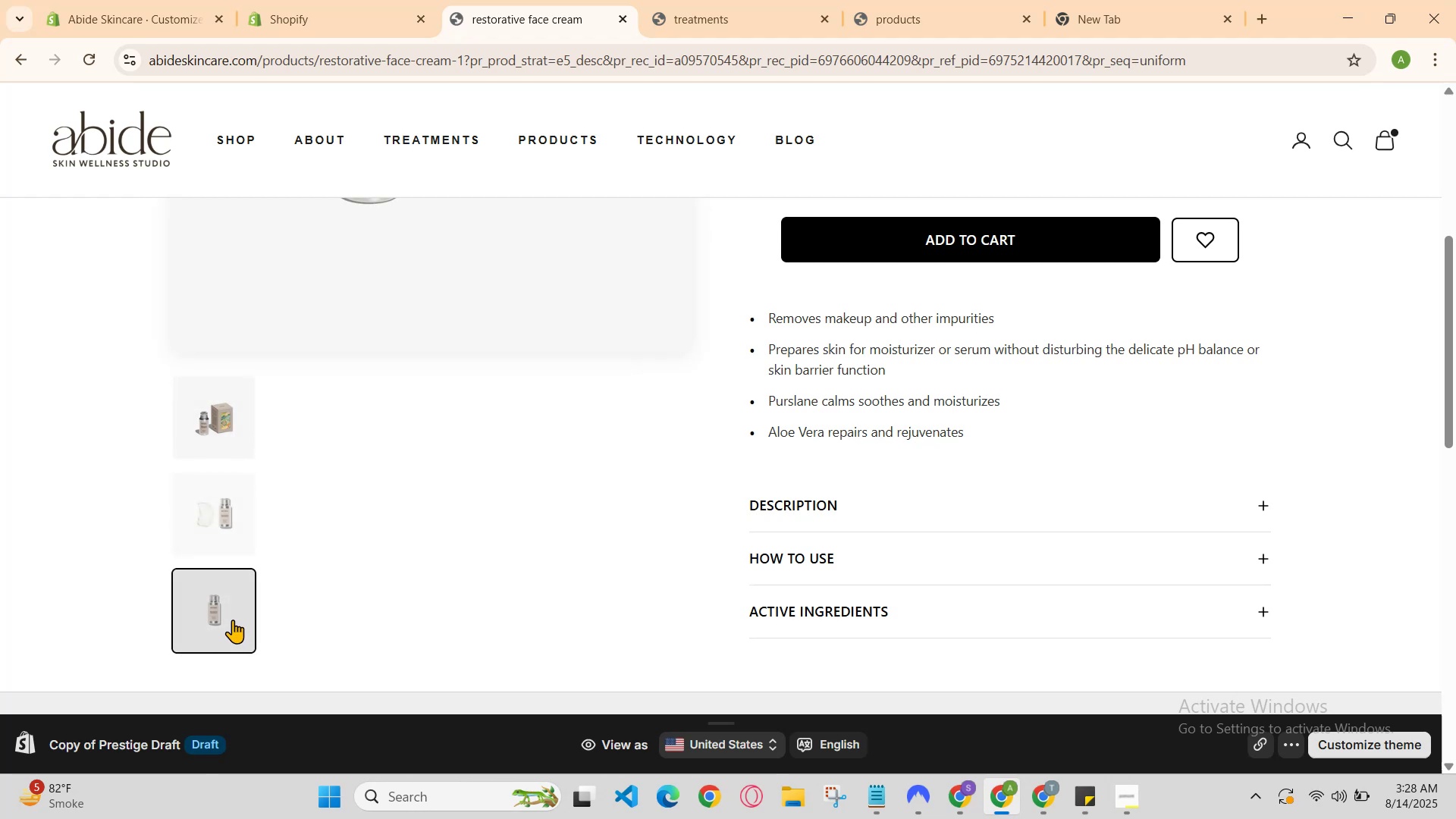 
left_click([366, 0])
 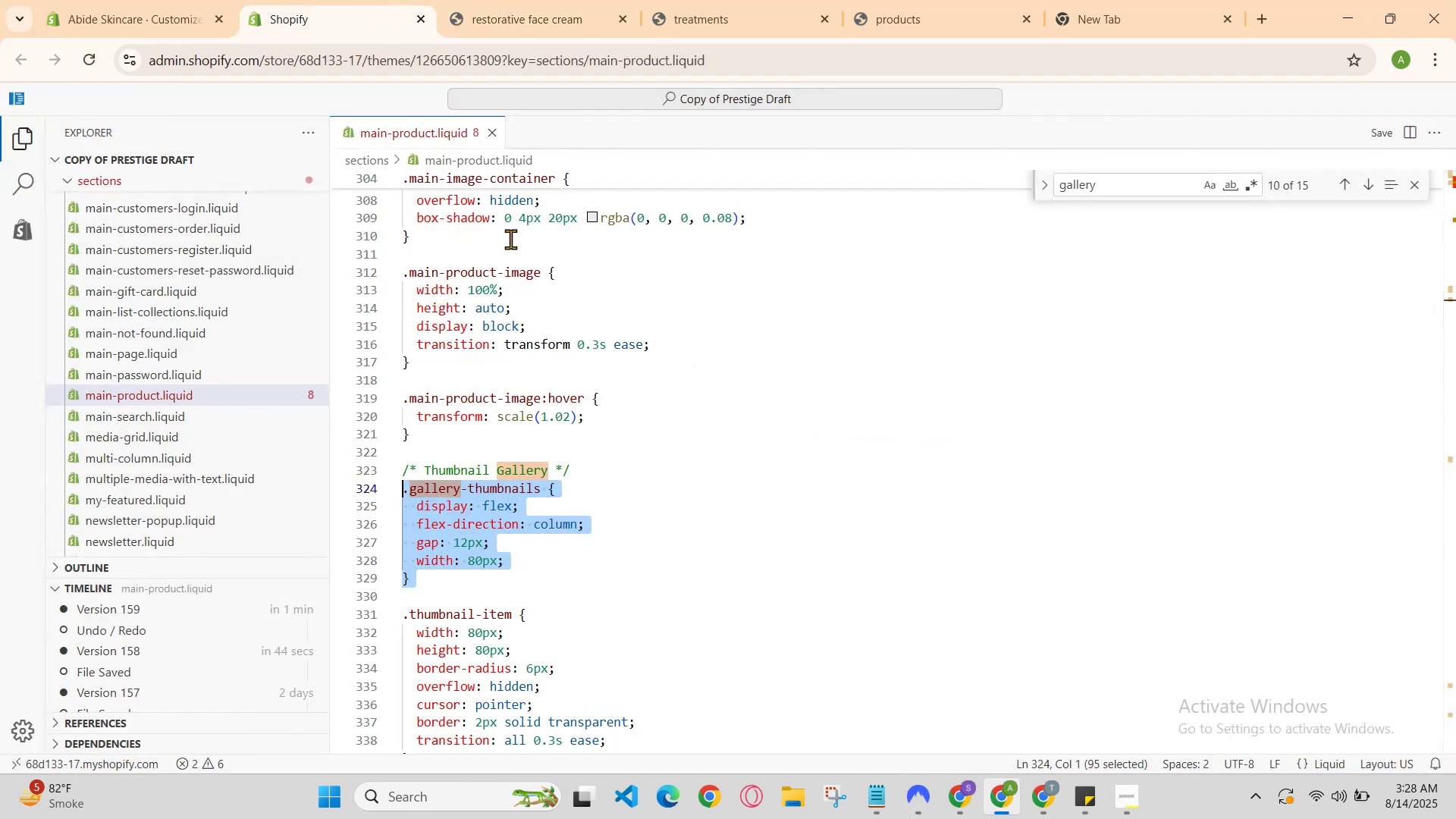 
key(Control+V)
 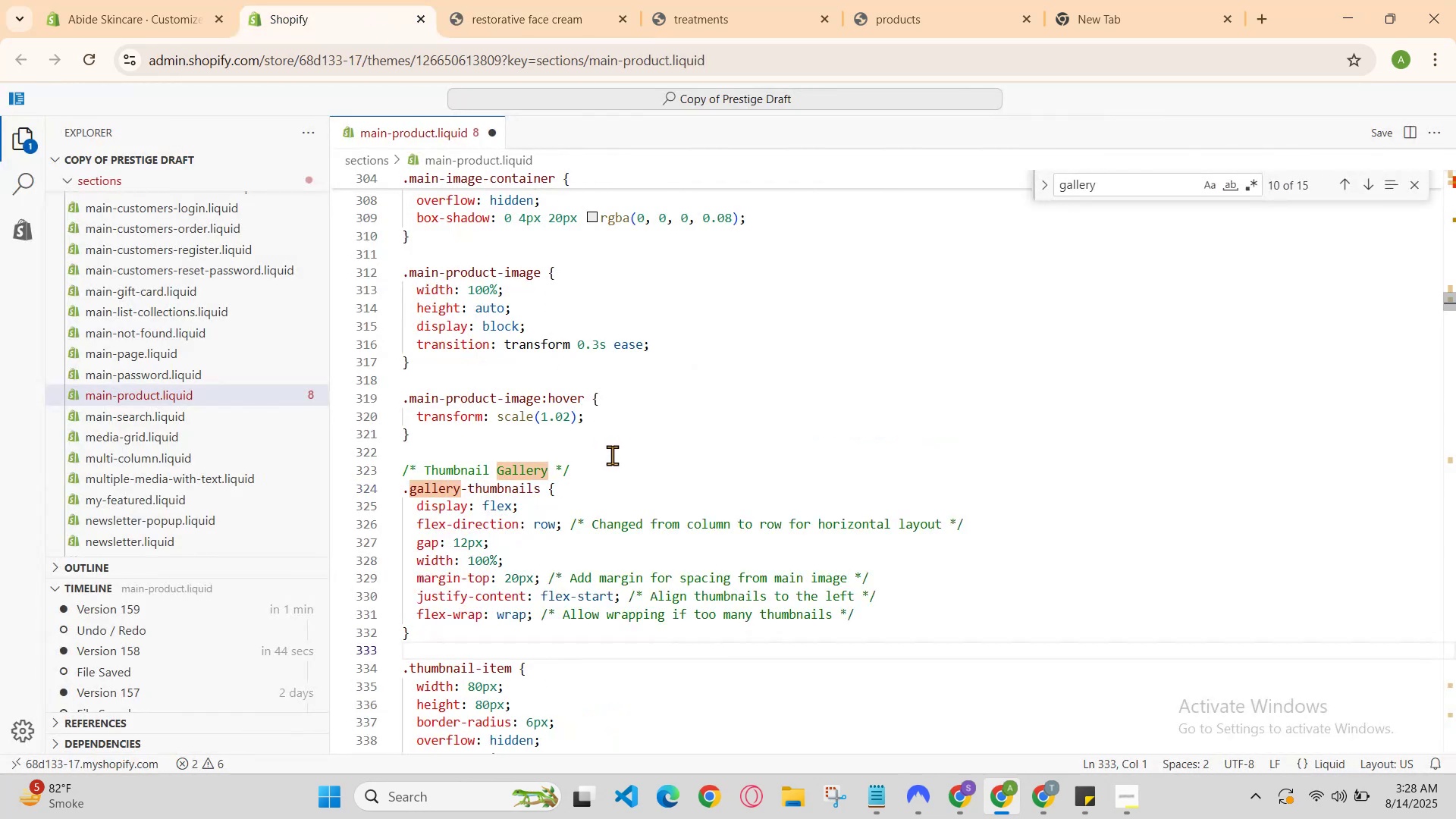 
hold_key(key=ControlLeft, duration=0.96)
 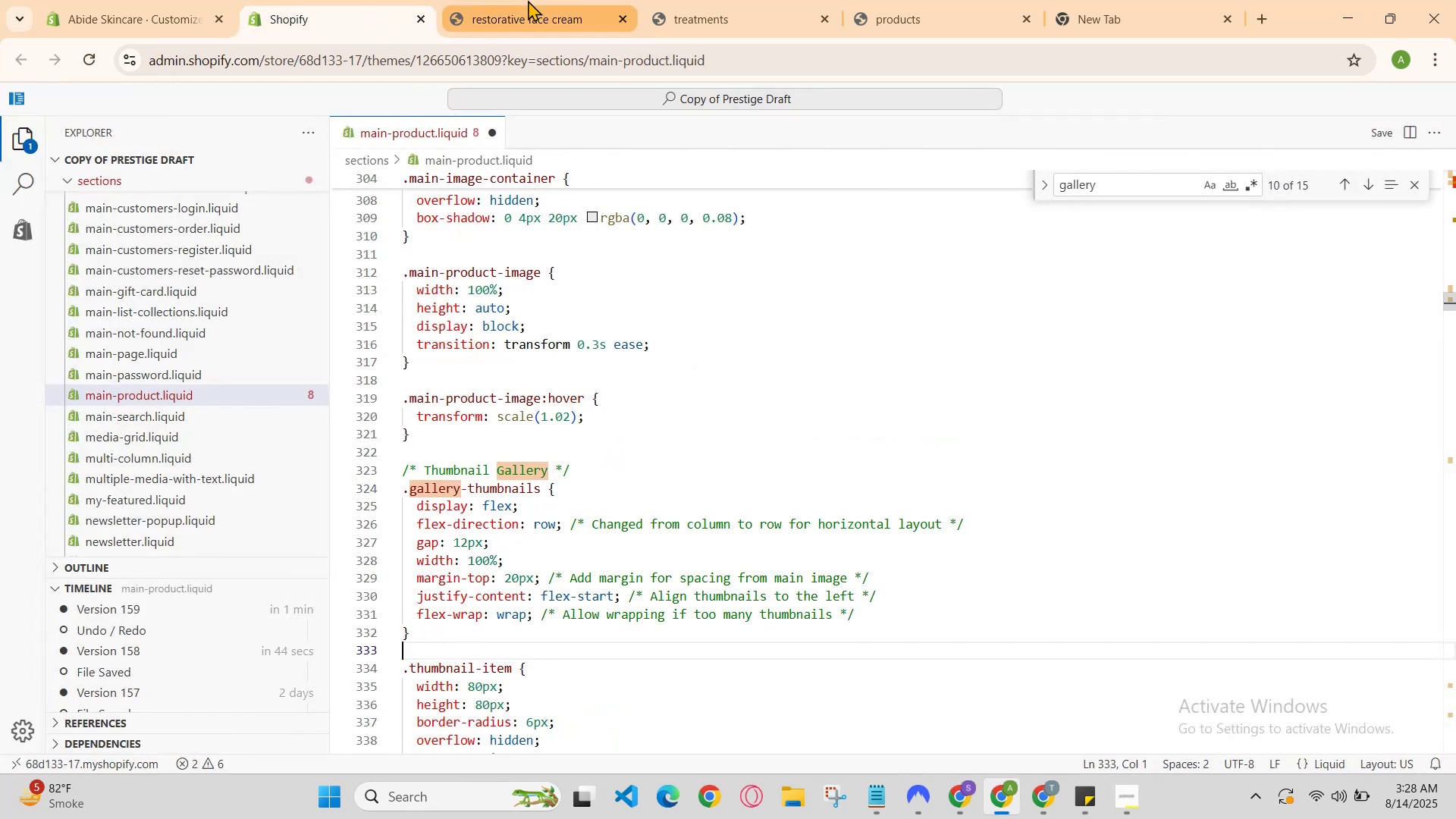 
hold_key(key=S, duration=0.38)
 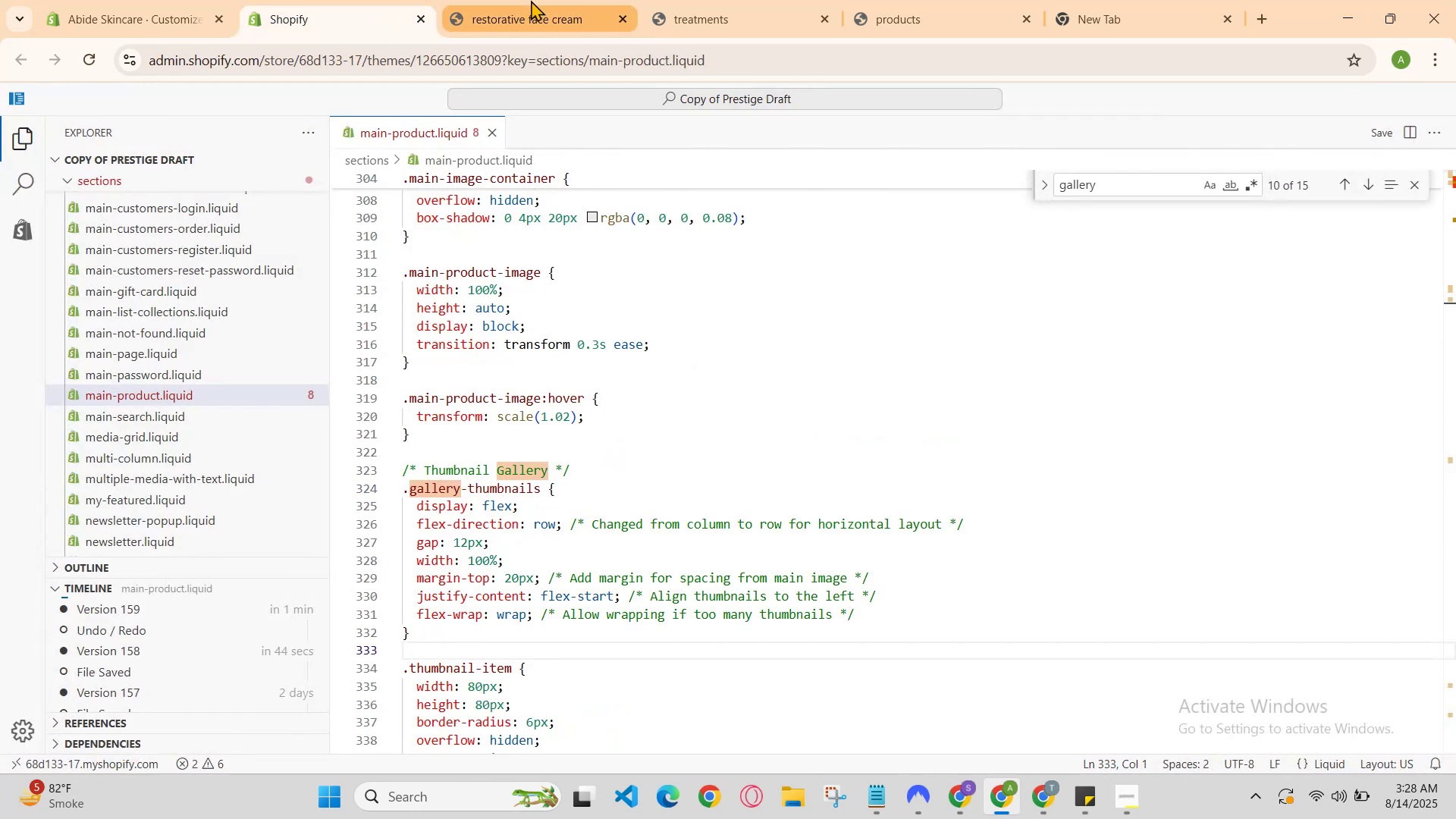 
key(Control+R)
 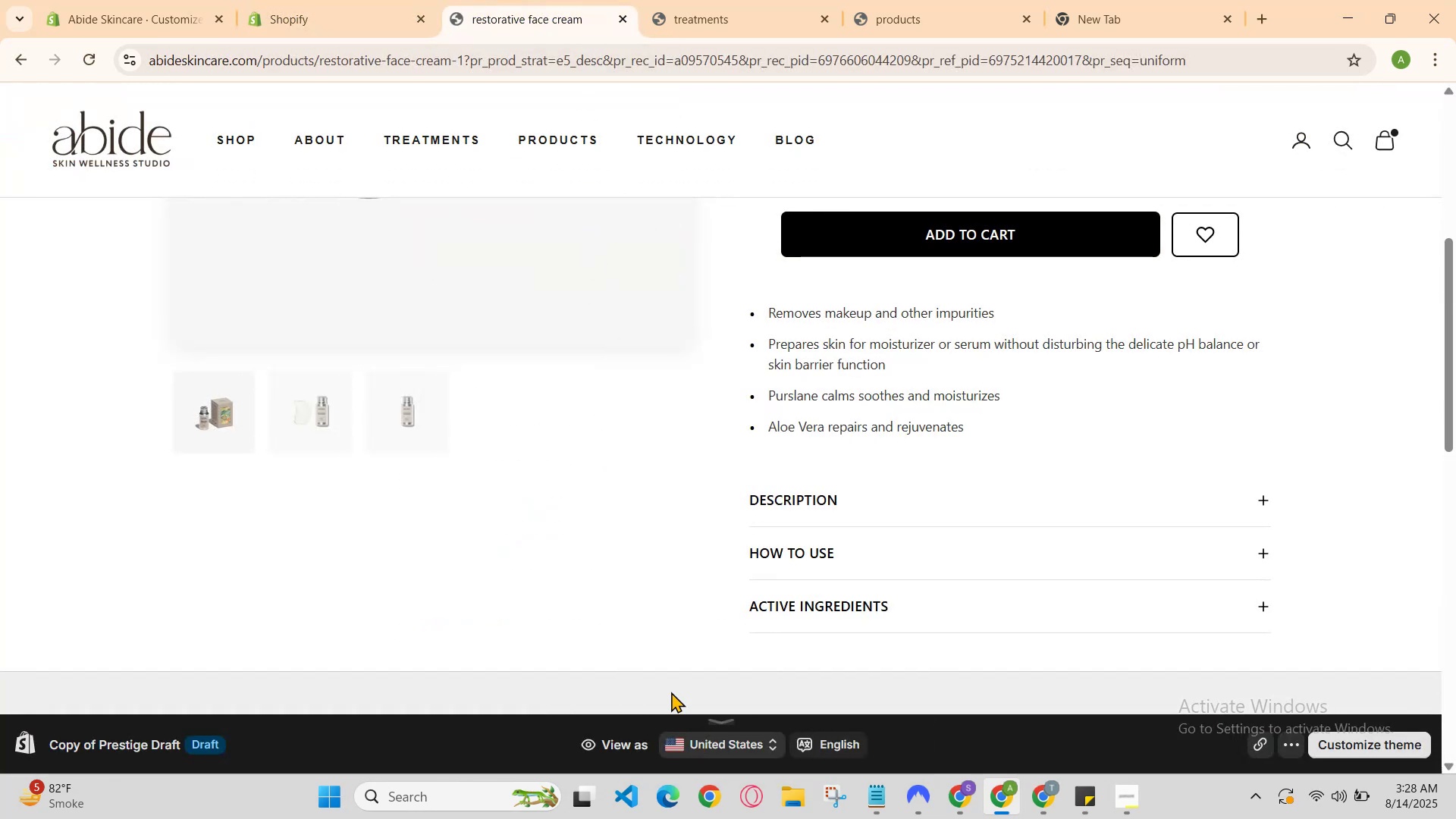 
scroll: coordinate [791, 265], scroll_direction: up, amount: 1.0
 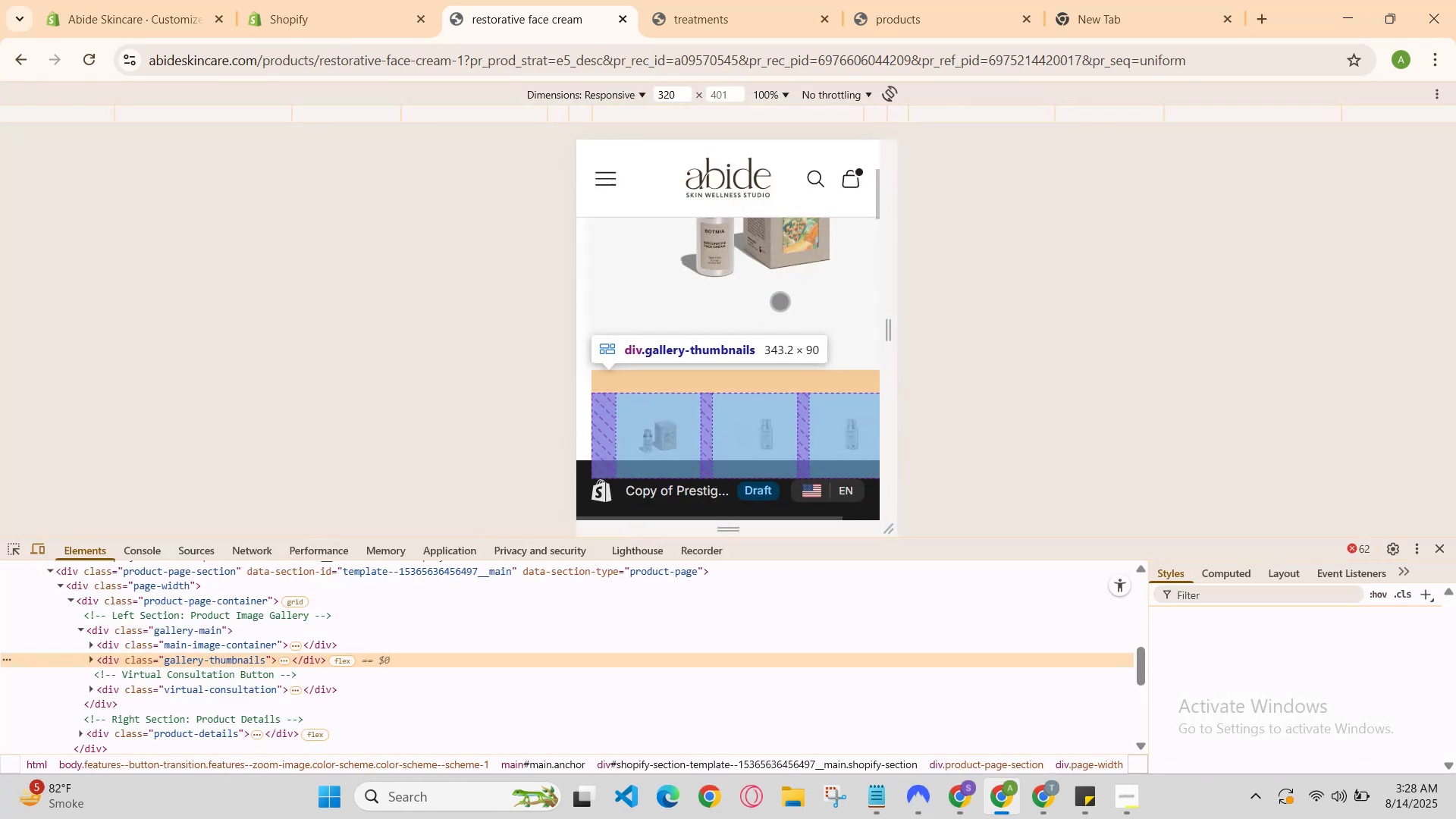 
left_click_drag(start_coordinate=[787, 325], to_coordinate=[620, 338])
 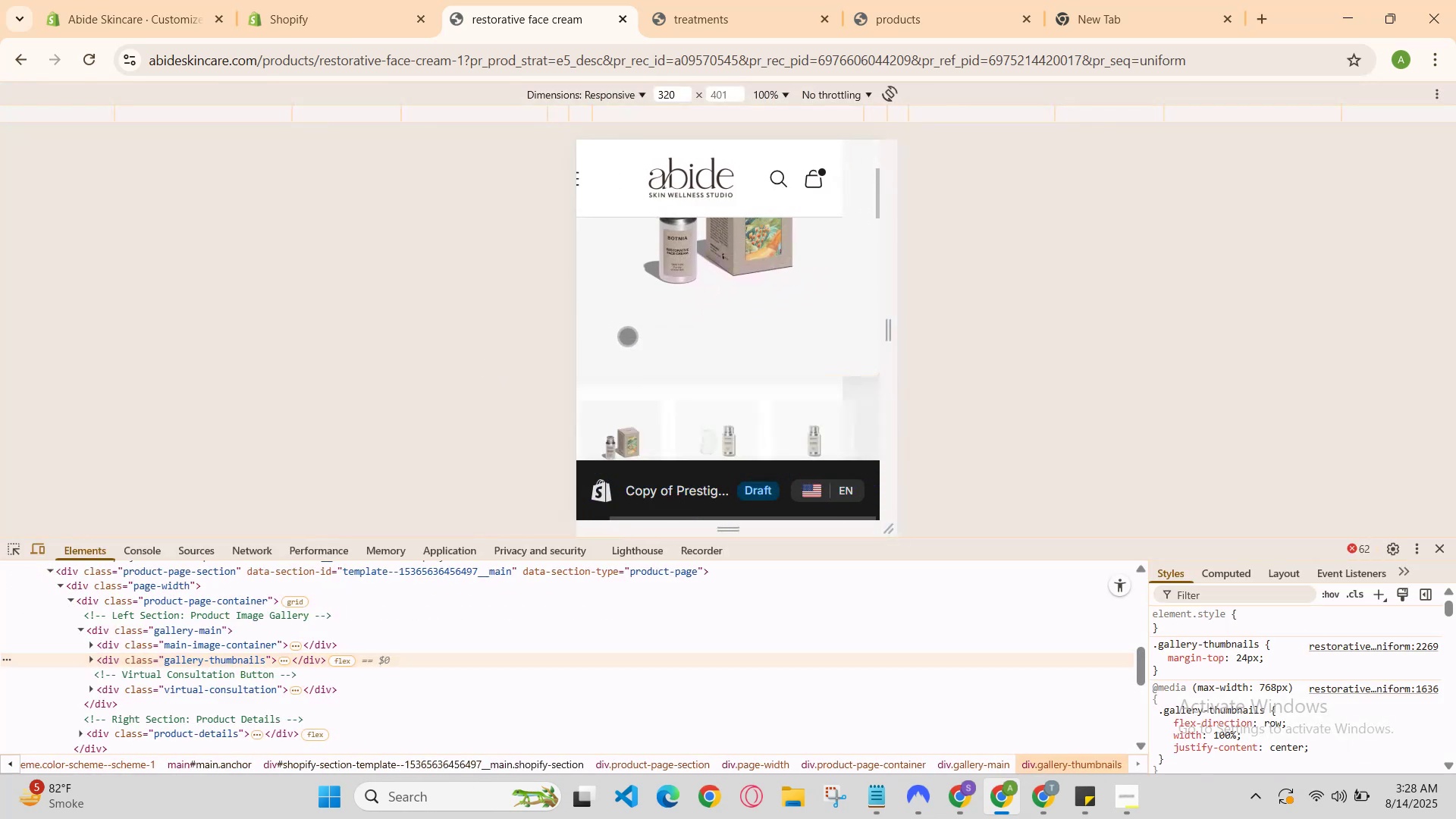 
scroll: coordinate [648, 330], scroll_direction: up, amount: 2.0
 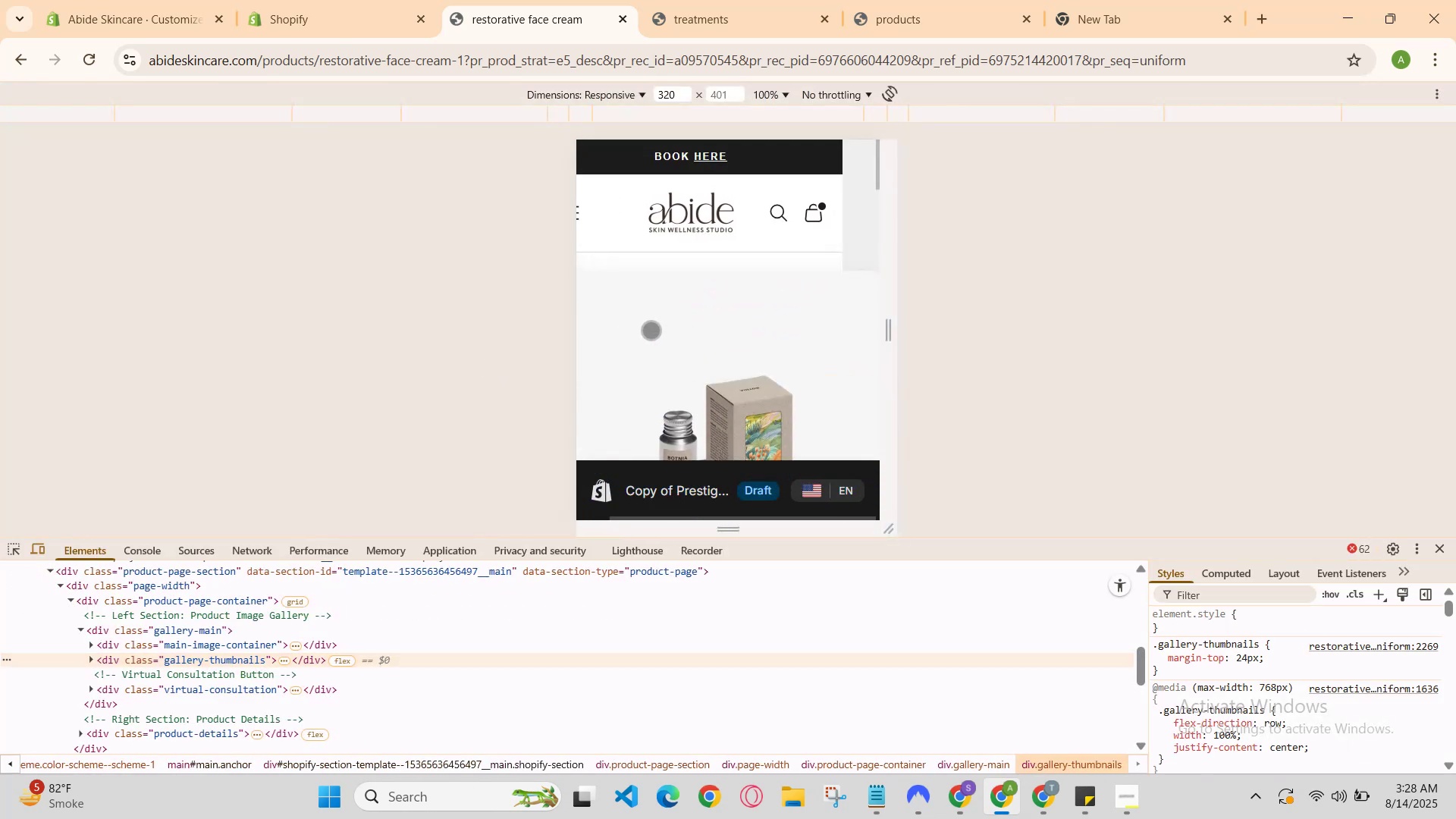 
left_click_drag(start_coordinate=[682, 334], to_coordinate=[823, 329])
 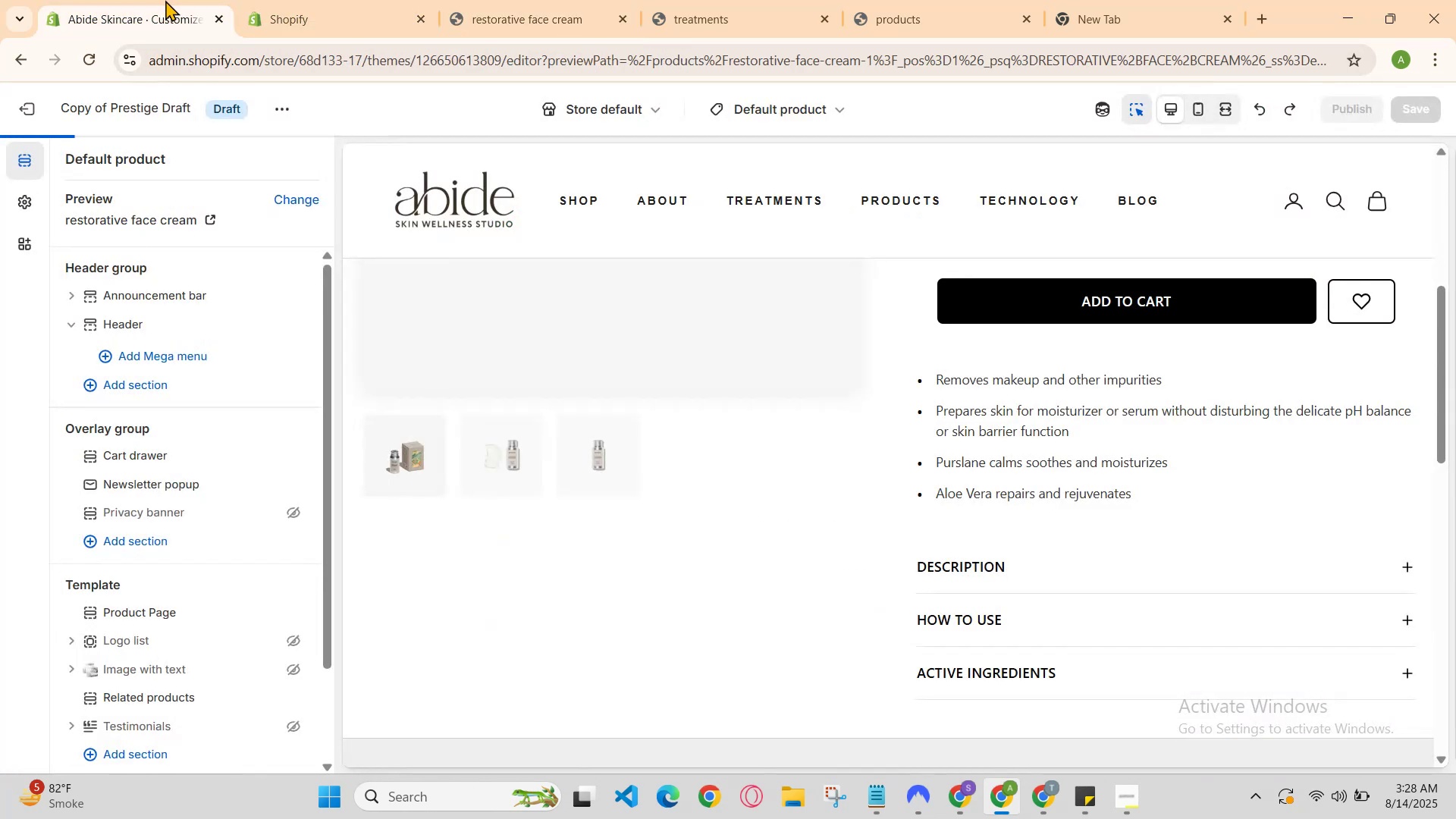 
wait(5.28)
 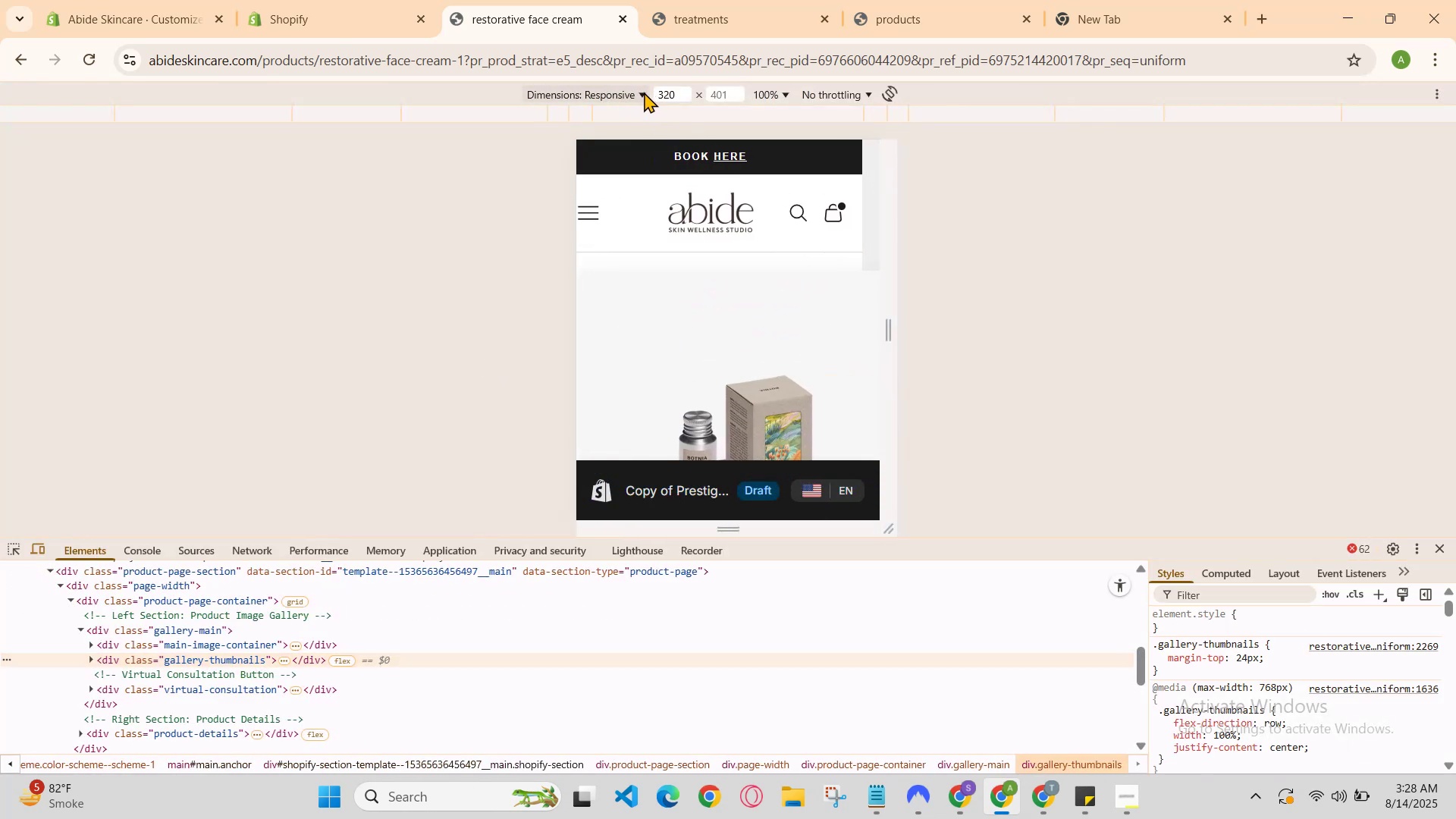 
left_click([286, 113])
 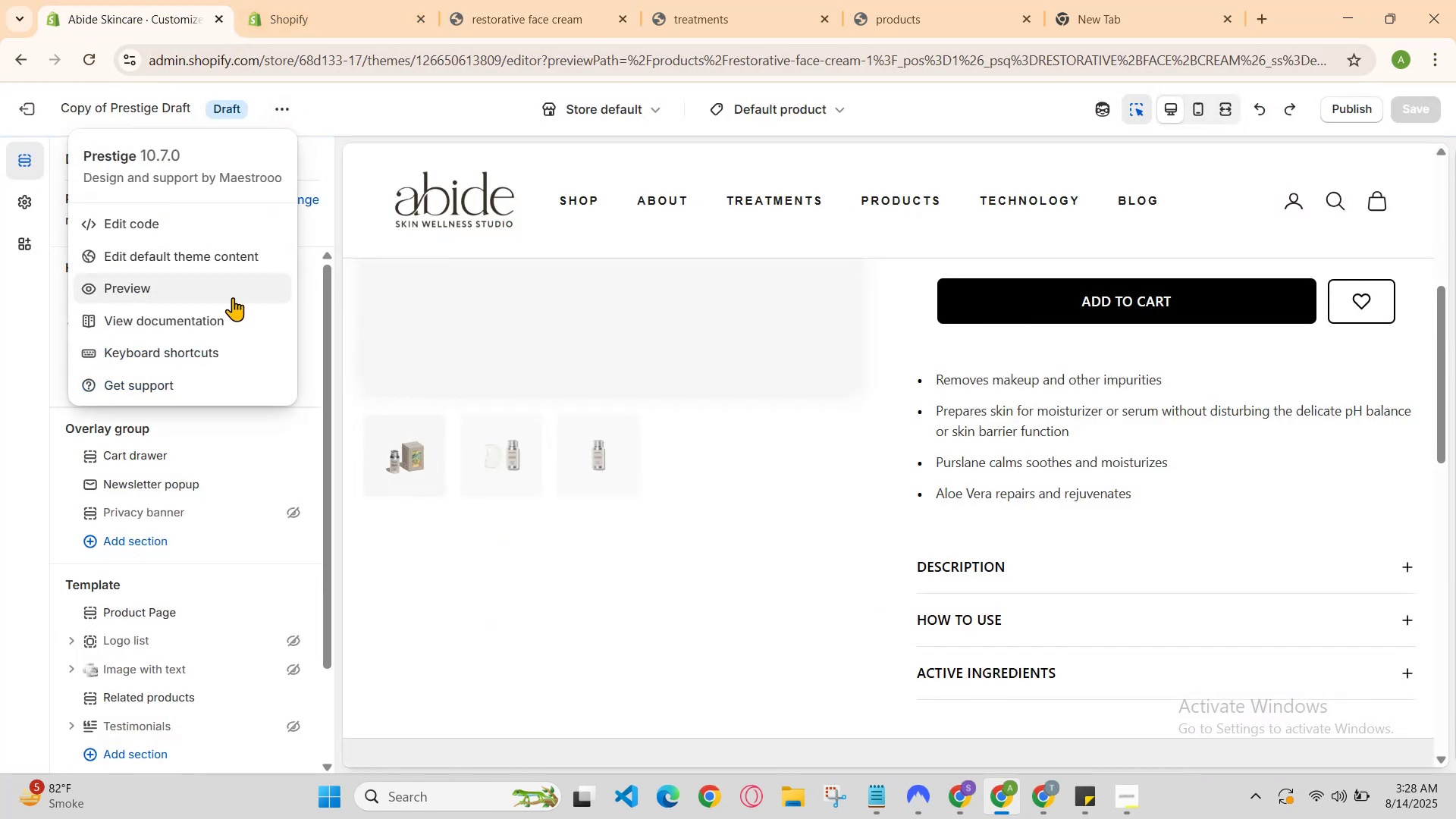 
mouse_move([191, 329])
 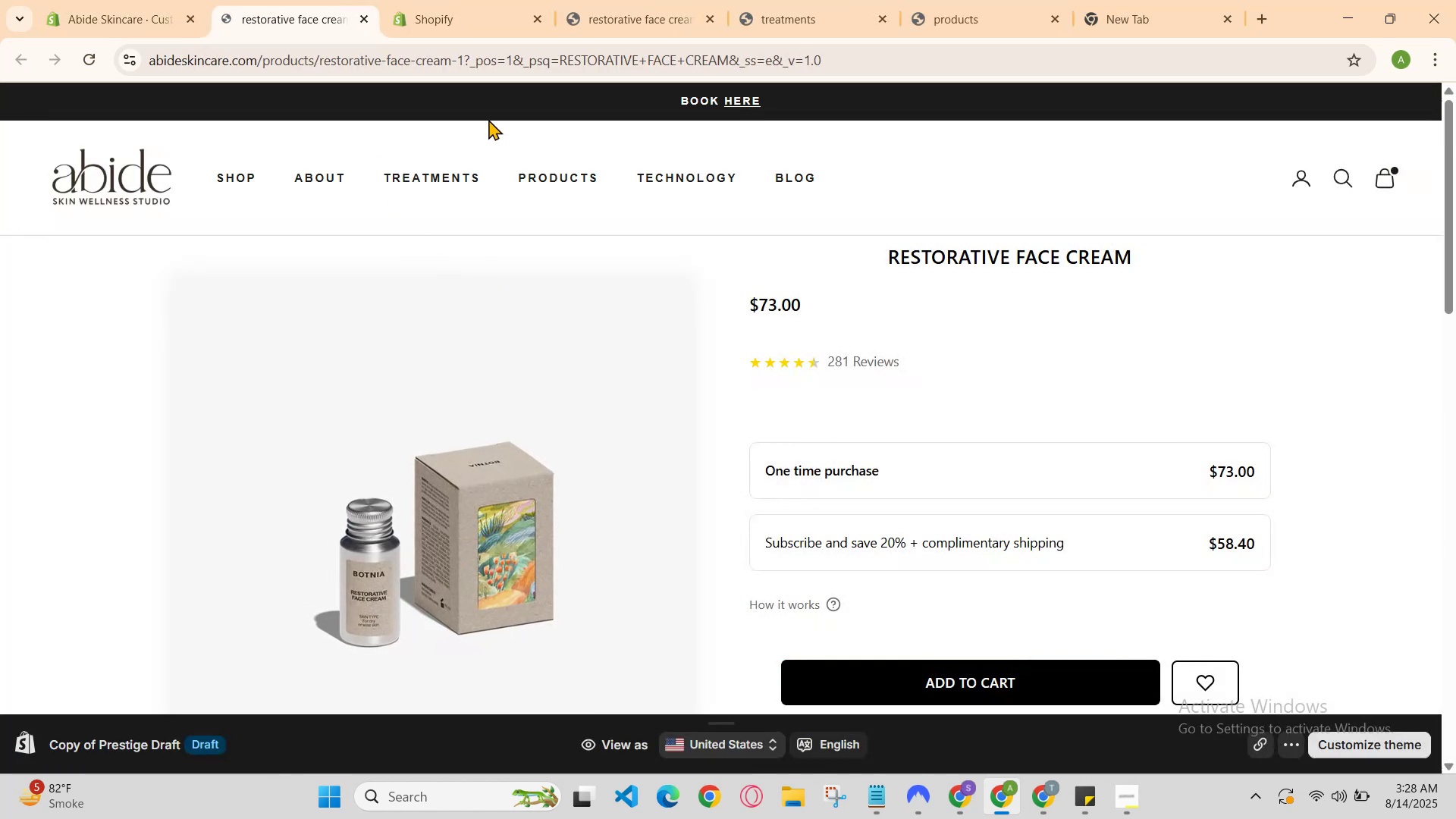 
left_click([858, 61])
 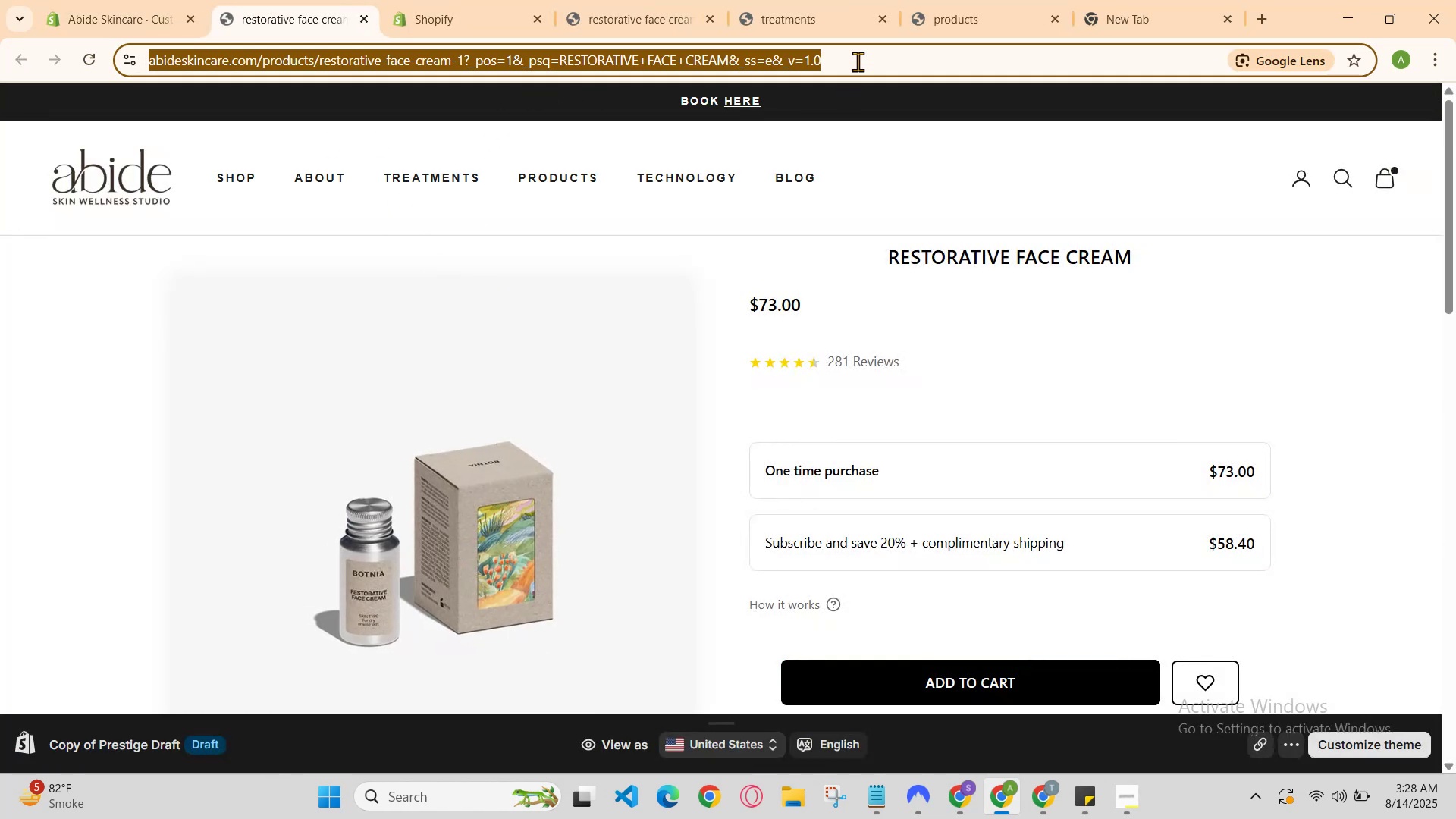 
hold_key(key=ControlLeft, duration=0.81)
 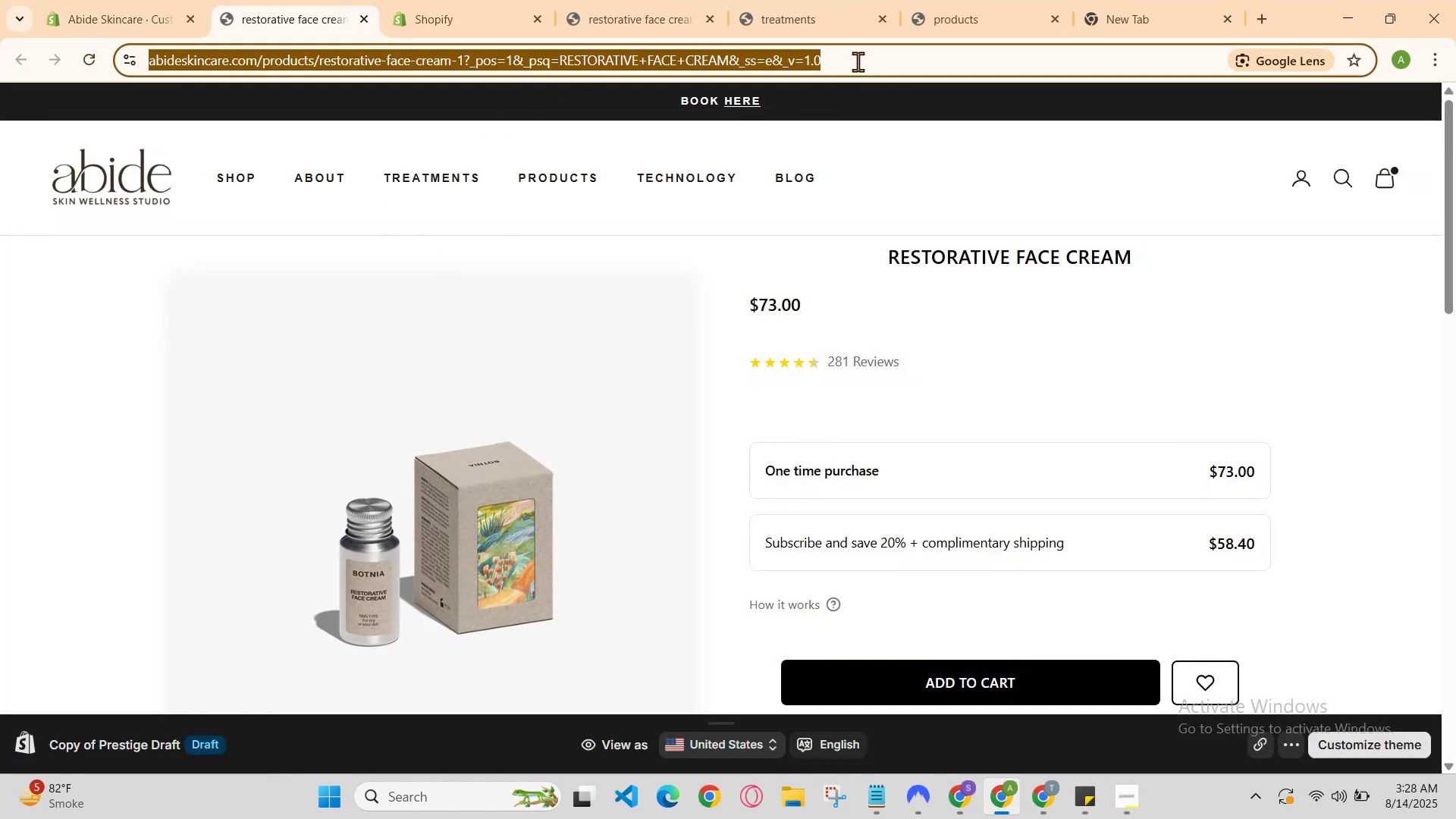 
hold_key(key=C, duration=0.34)
 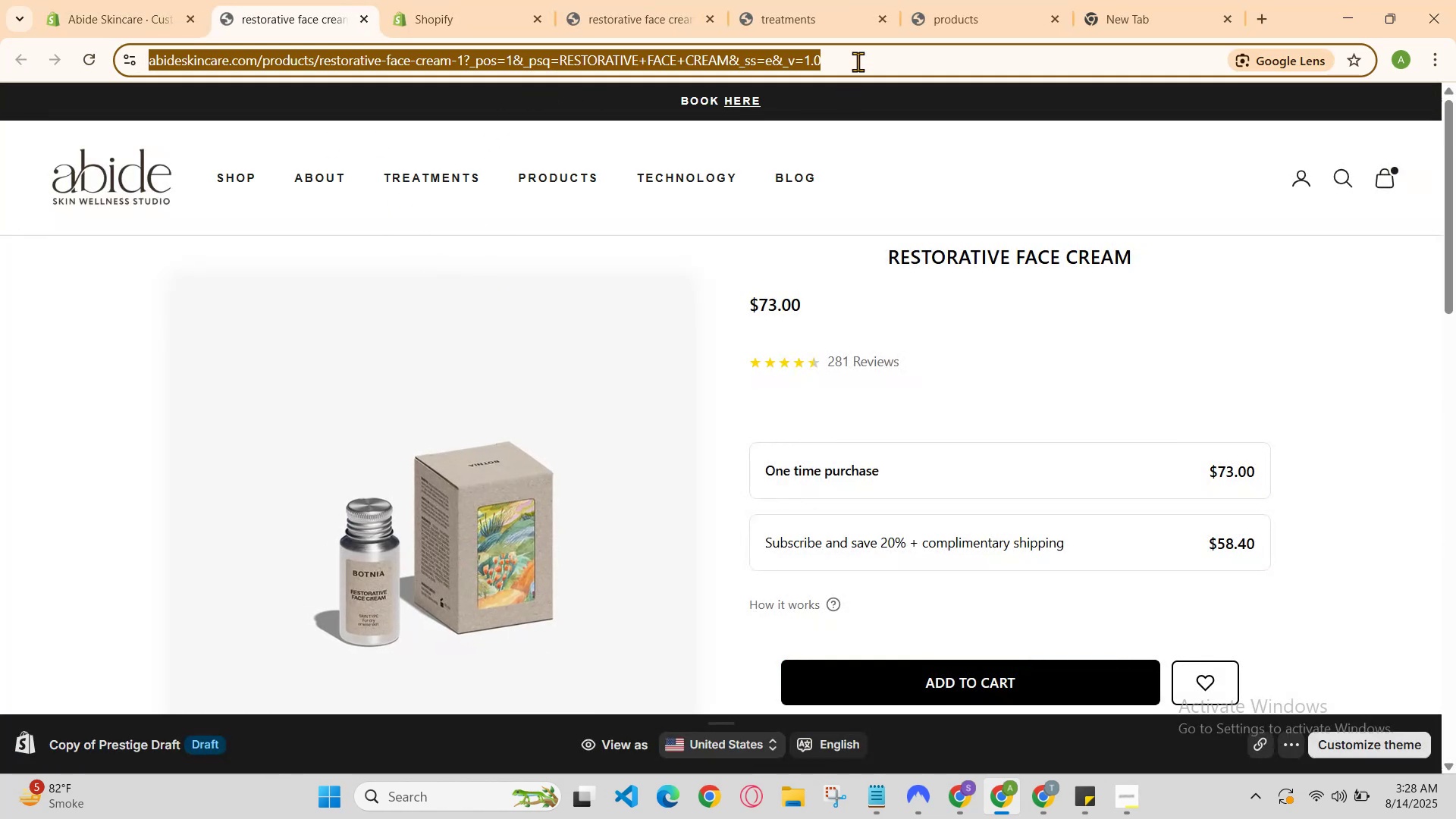 
hold_key(key=ControlLeft, duration=0.53)
 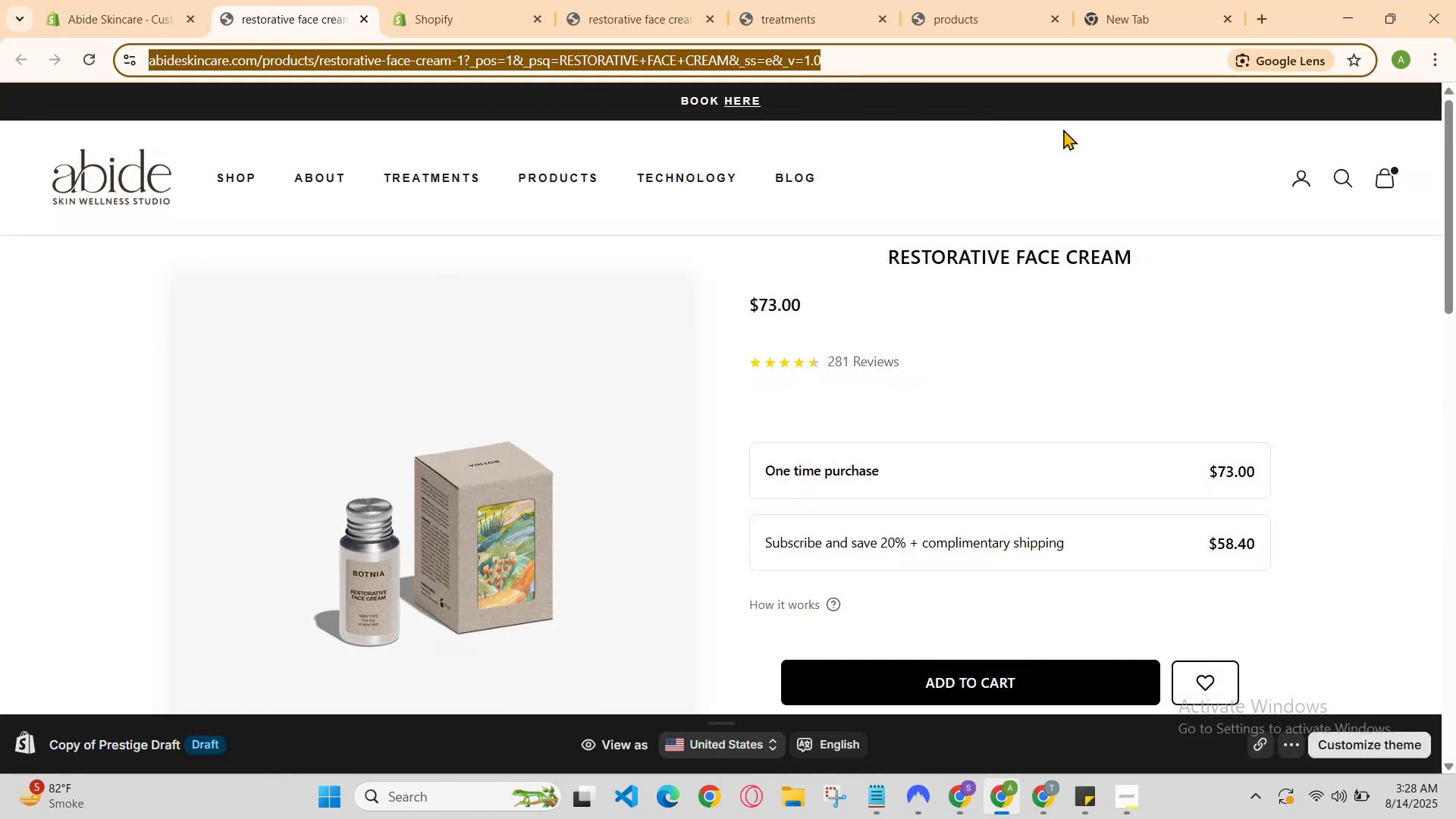 
hold_key(key=C, duration=0.38)
 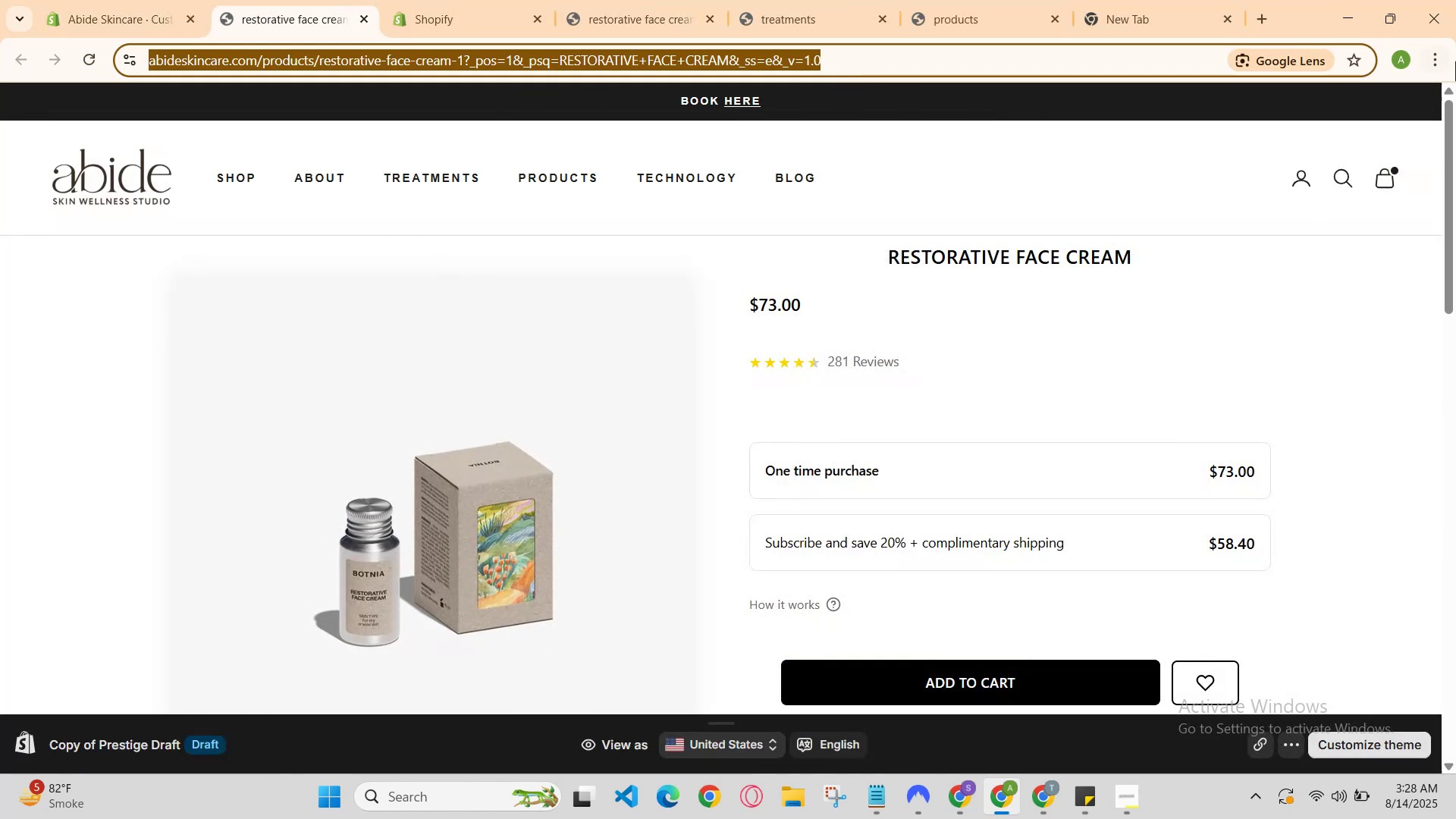 
left_click([1446, 45])
 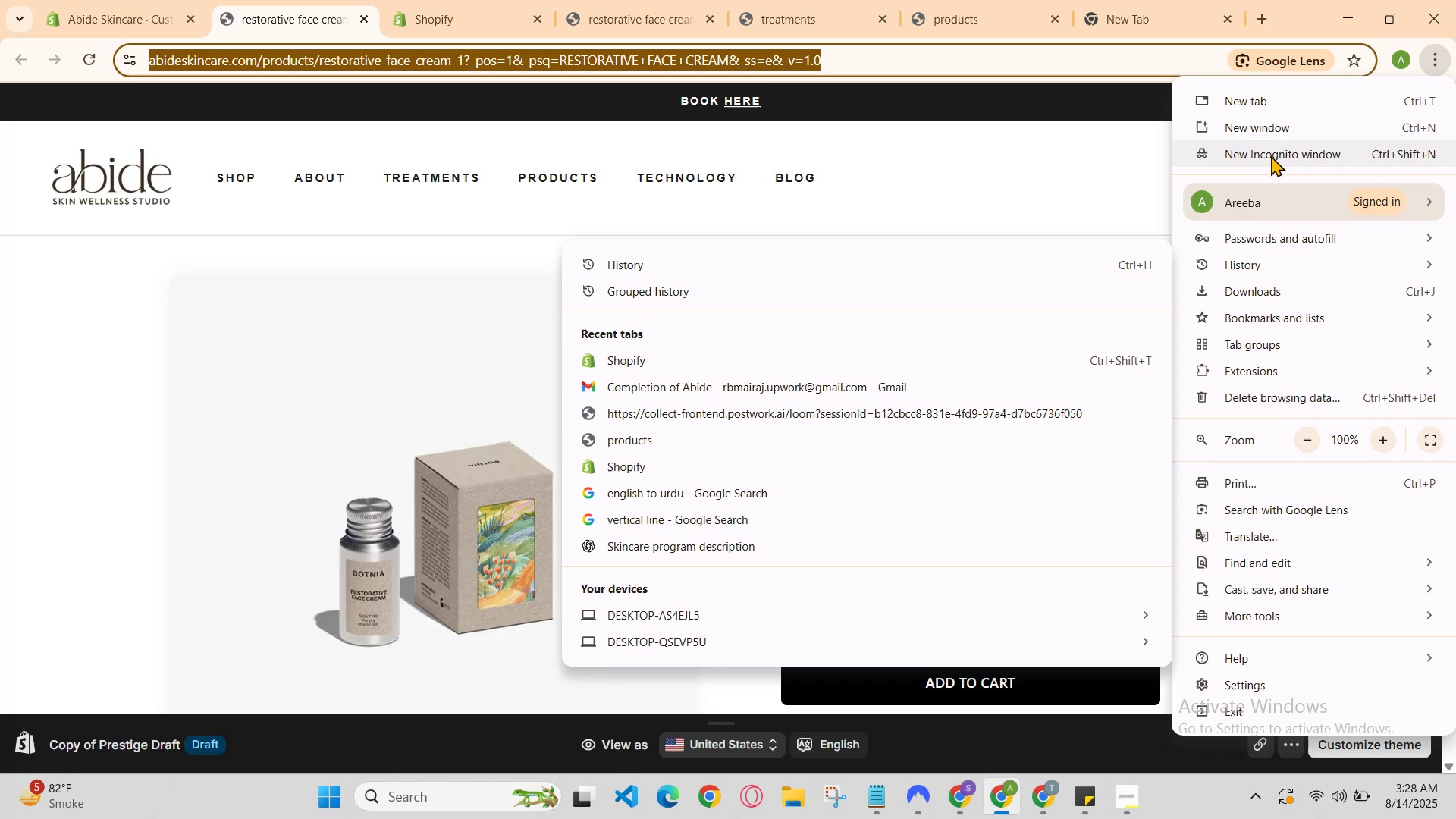 
left_click([1209, 149])
 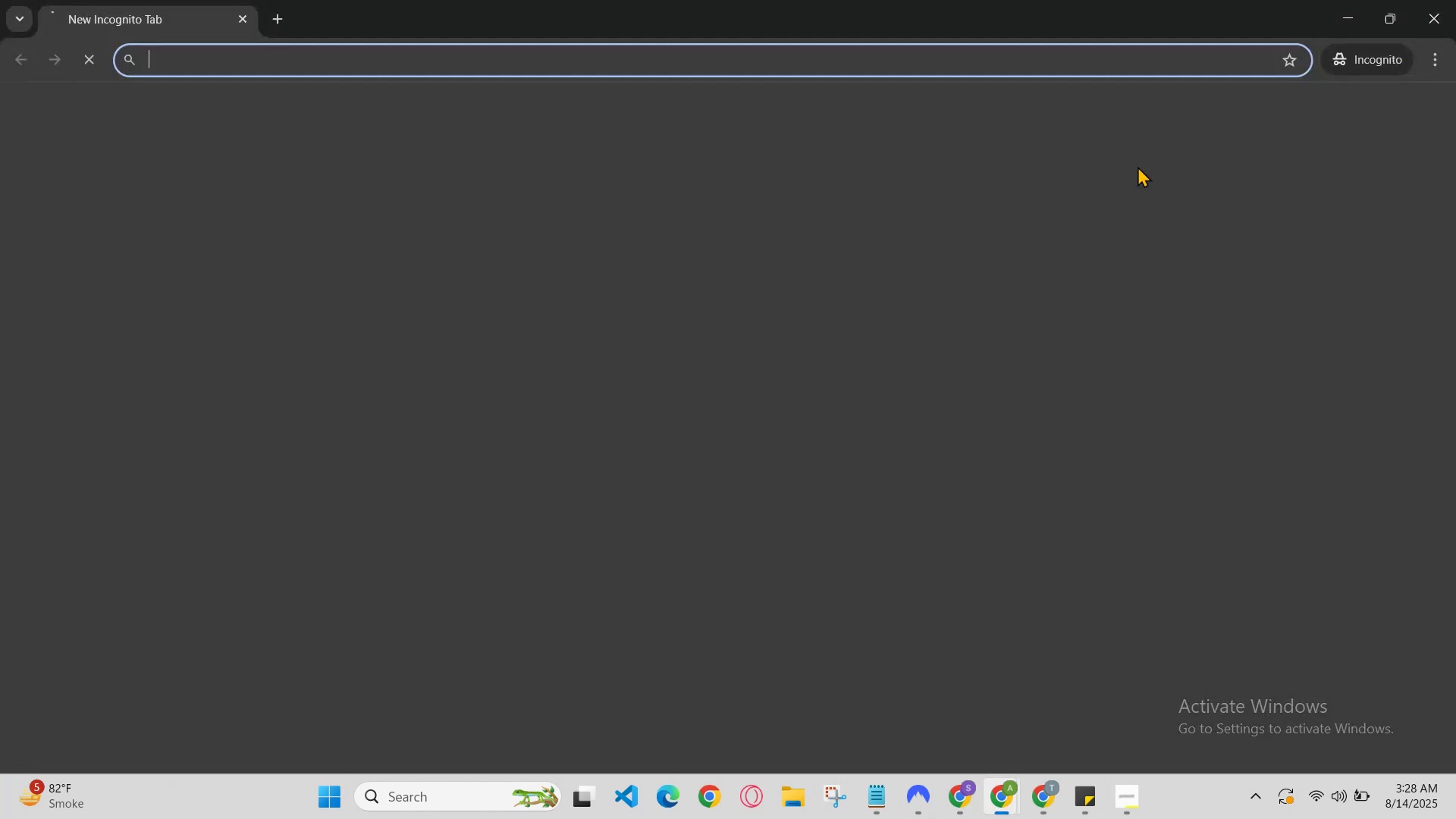 
key(Control+B)
 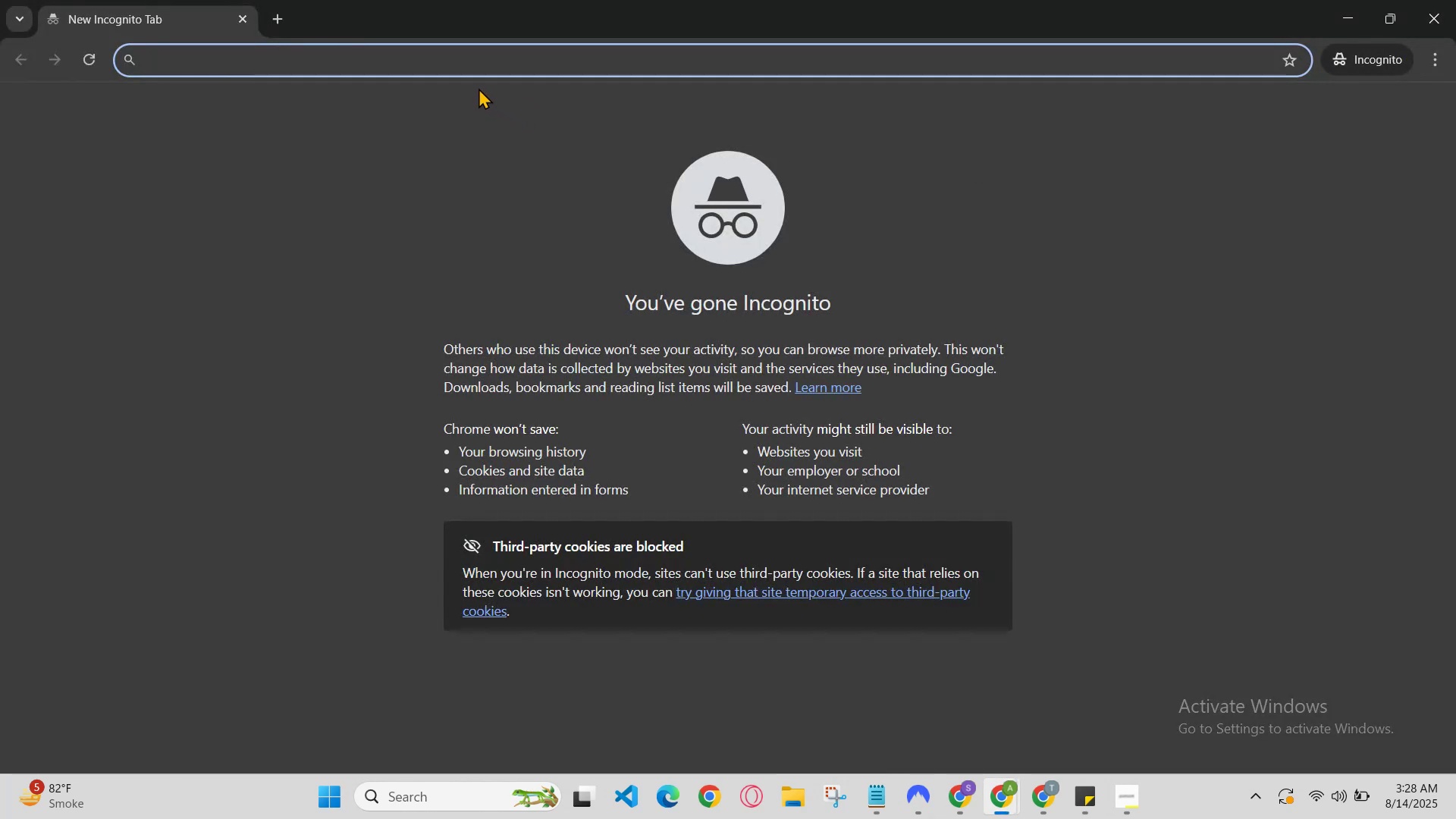 
key(Control+V)
 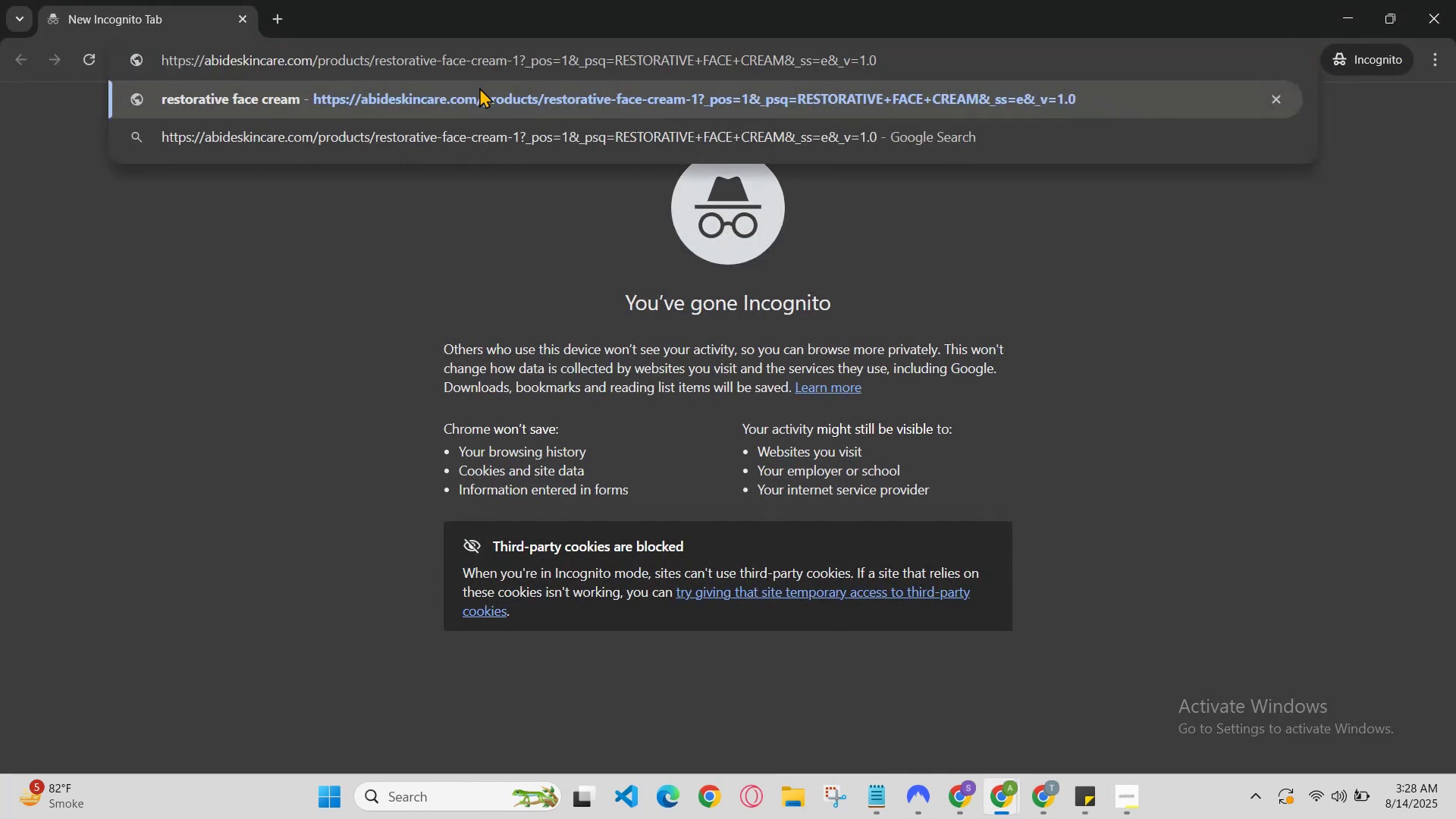 
key(Enter)
 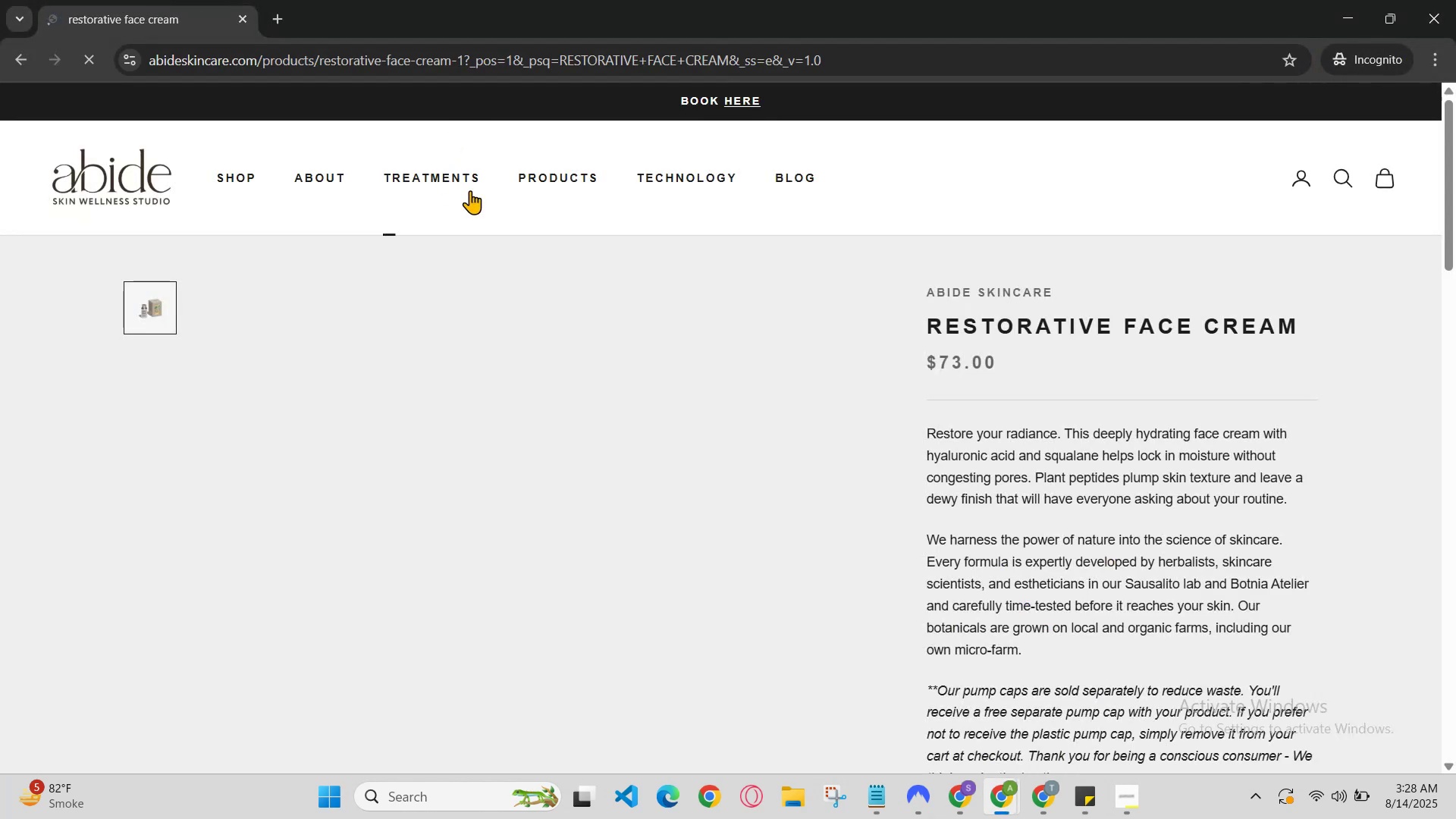 
scroll: coordinate [557, 260], scroll_direction: down, amount: 9.0
 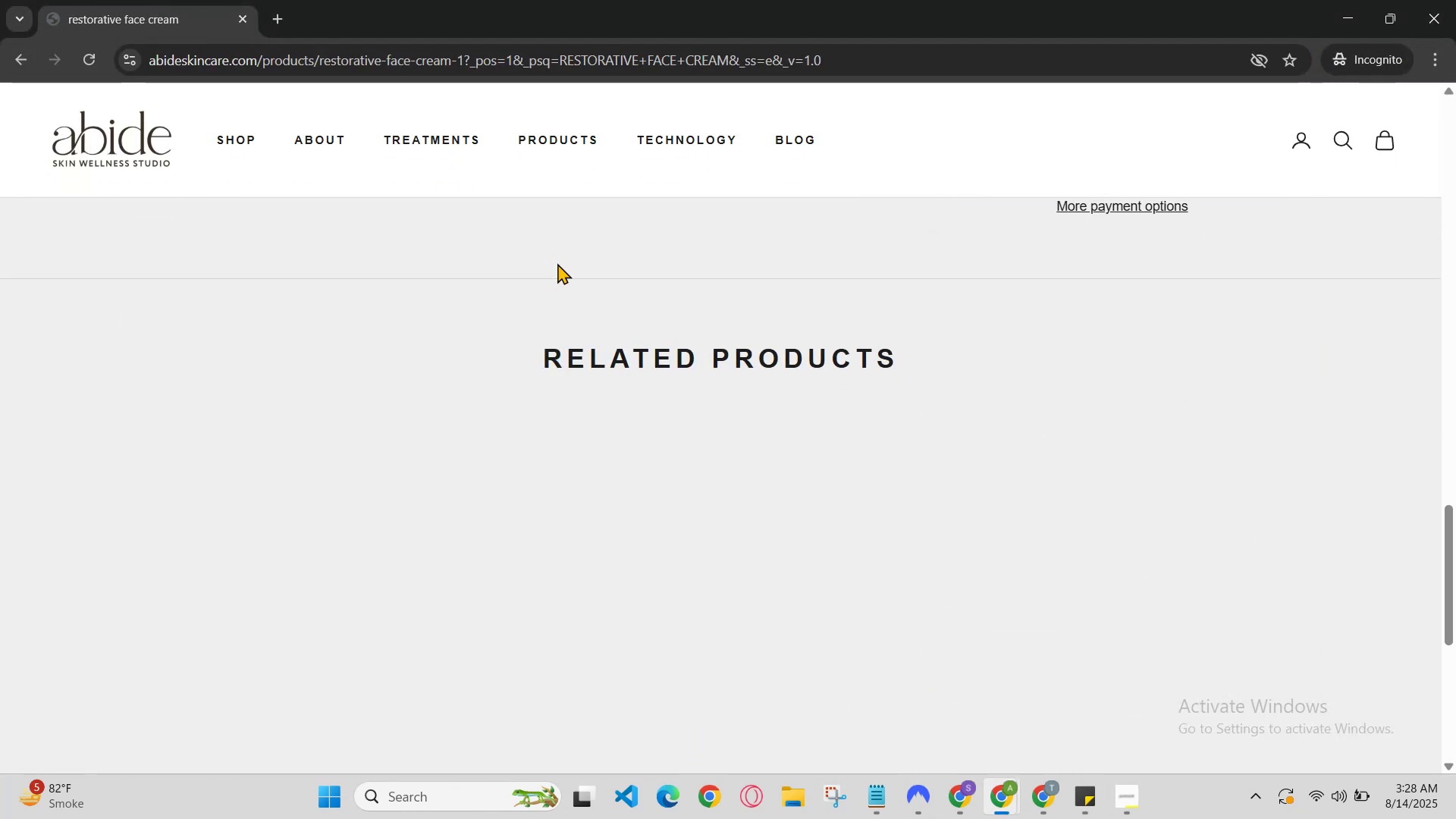 
scroll: coordinate [789, 265], scroll_direction: up, amount: 6.0
 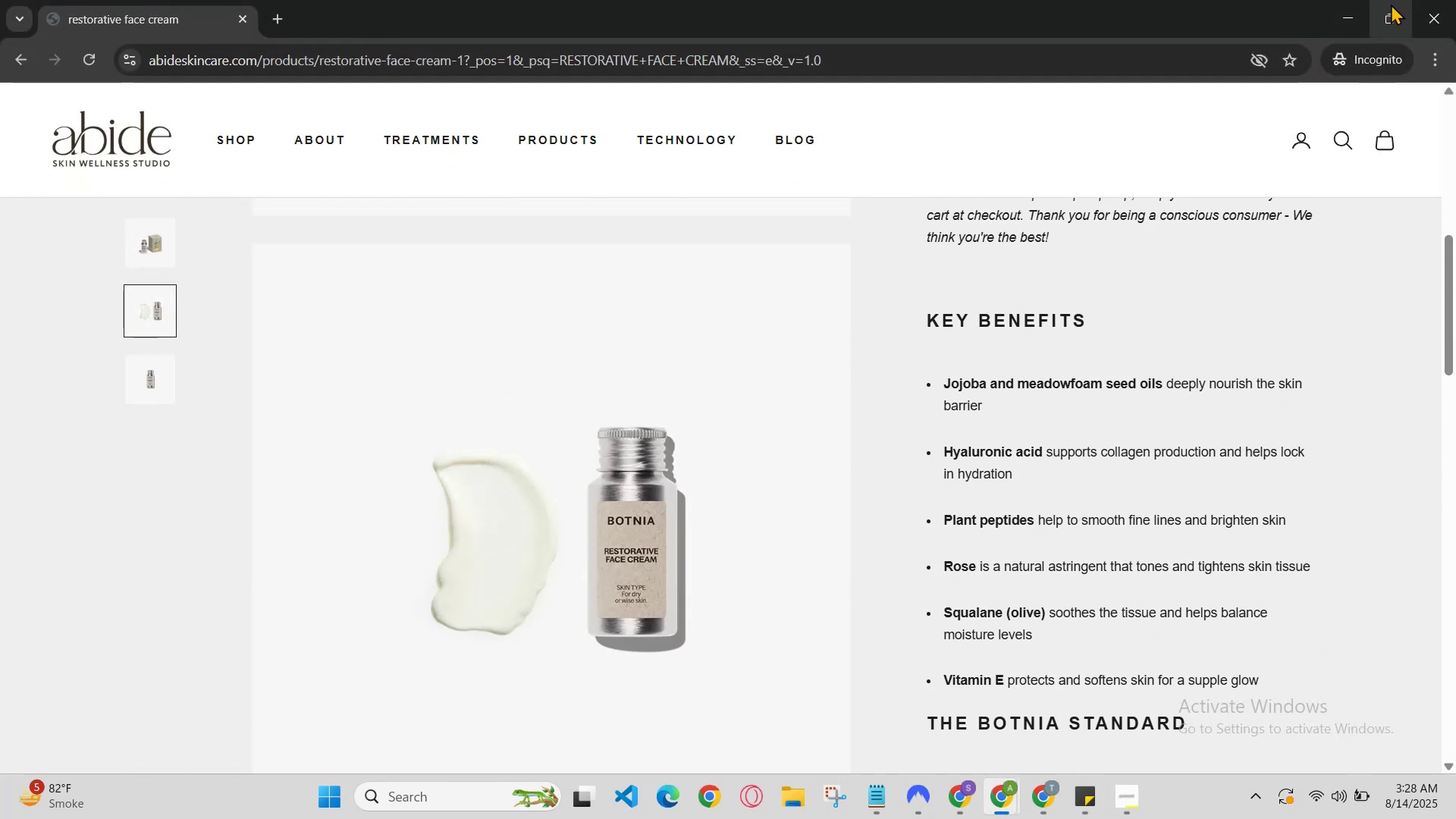 
left_click([1343, 14])
 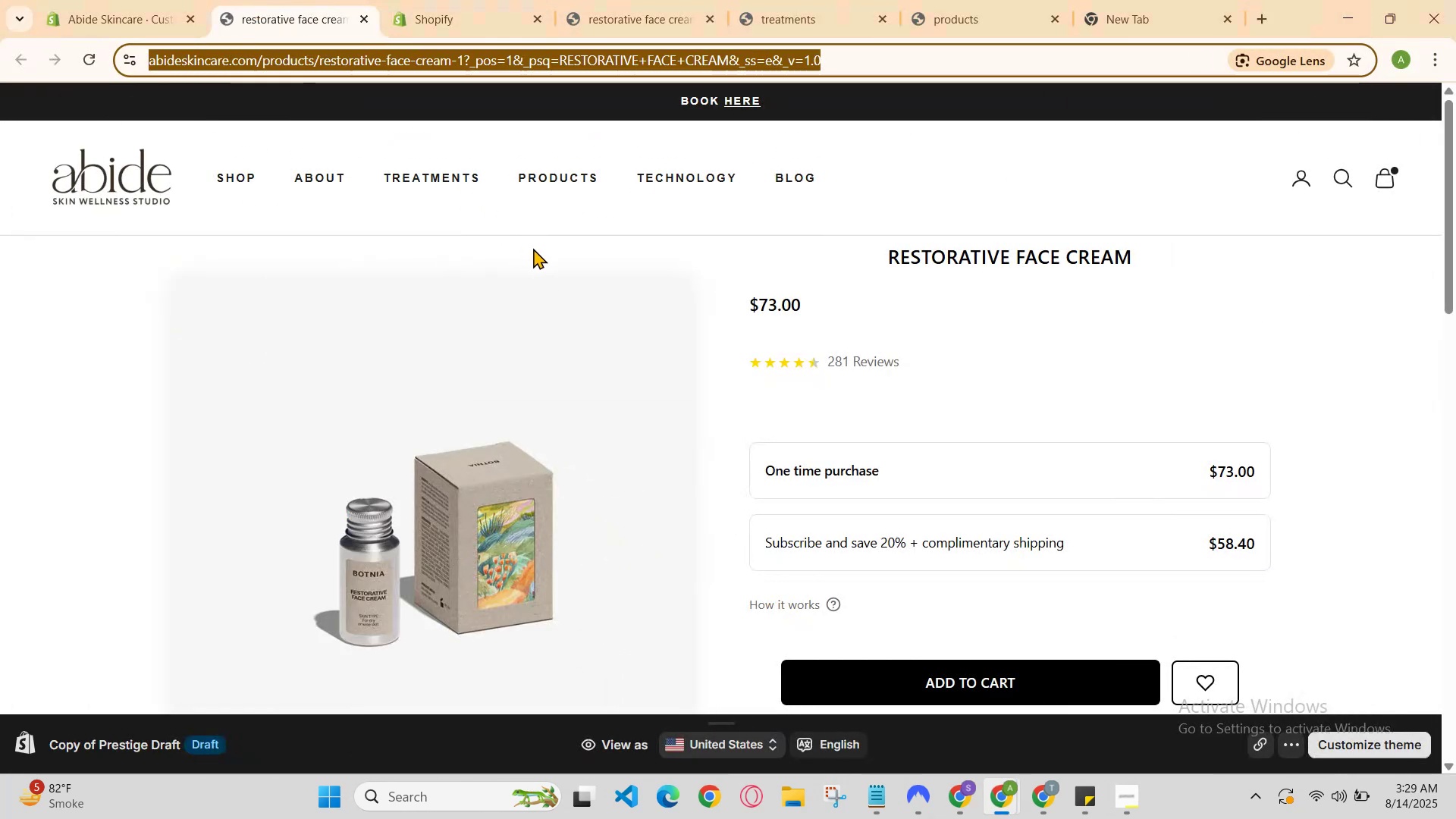 
scroll: coordinate [1310, 429], scroll_direction: down, amount: 1.0
 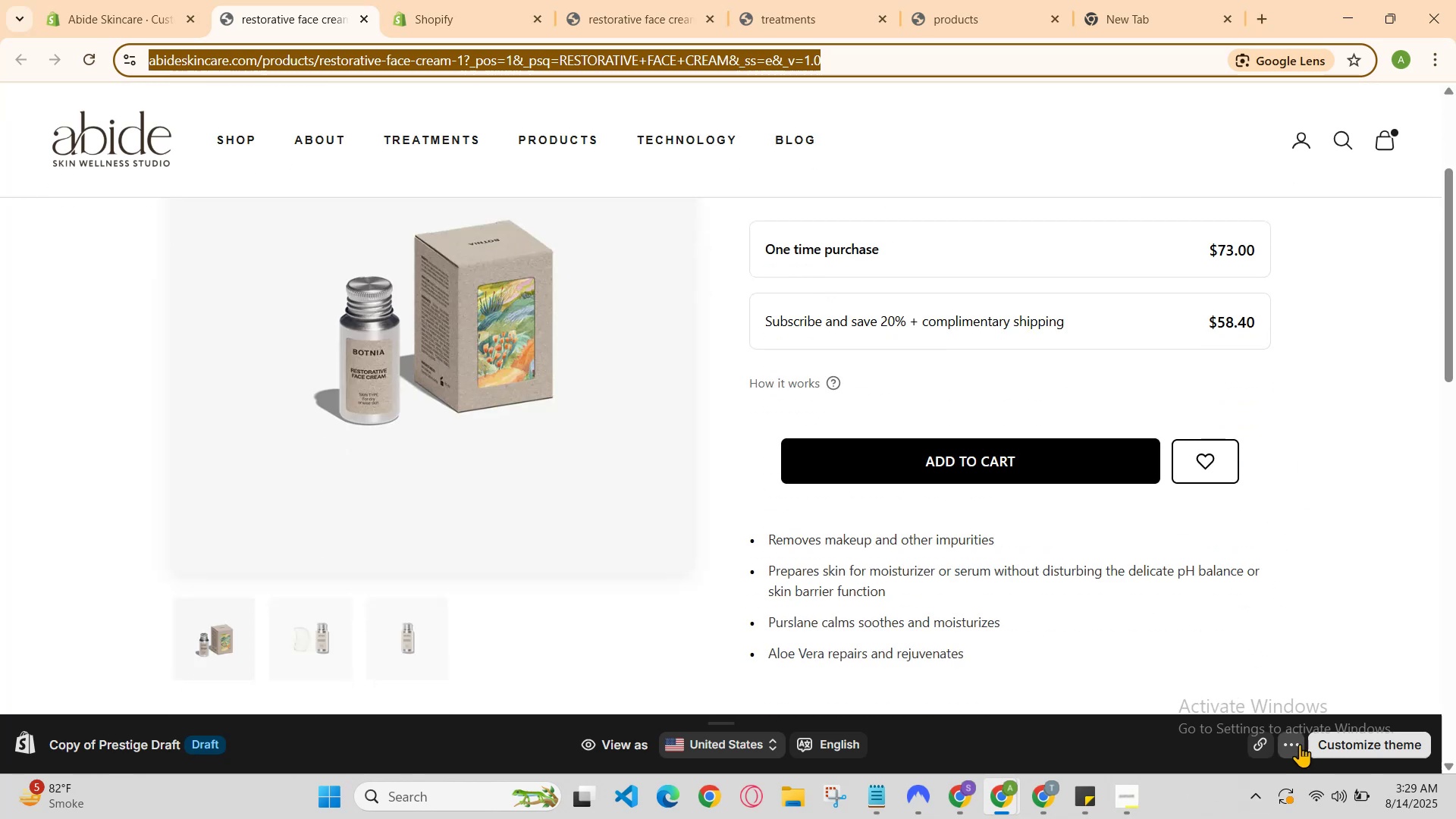 
left_click([1261, 745])
 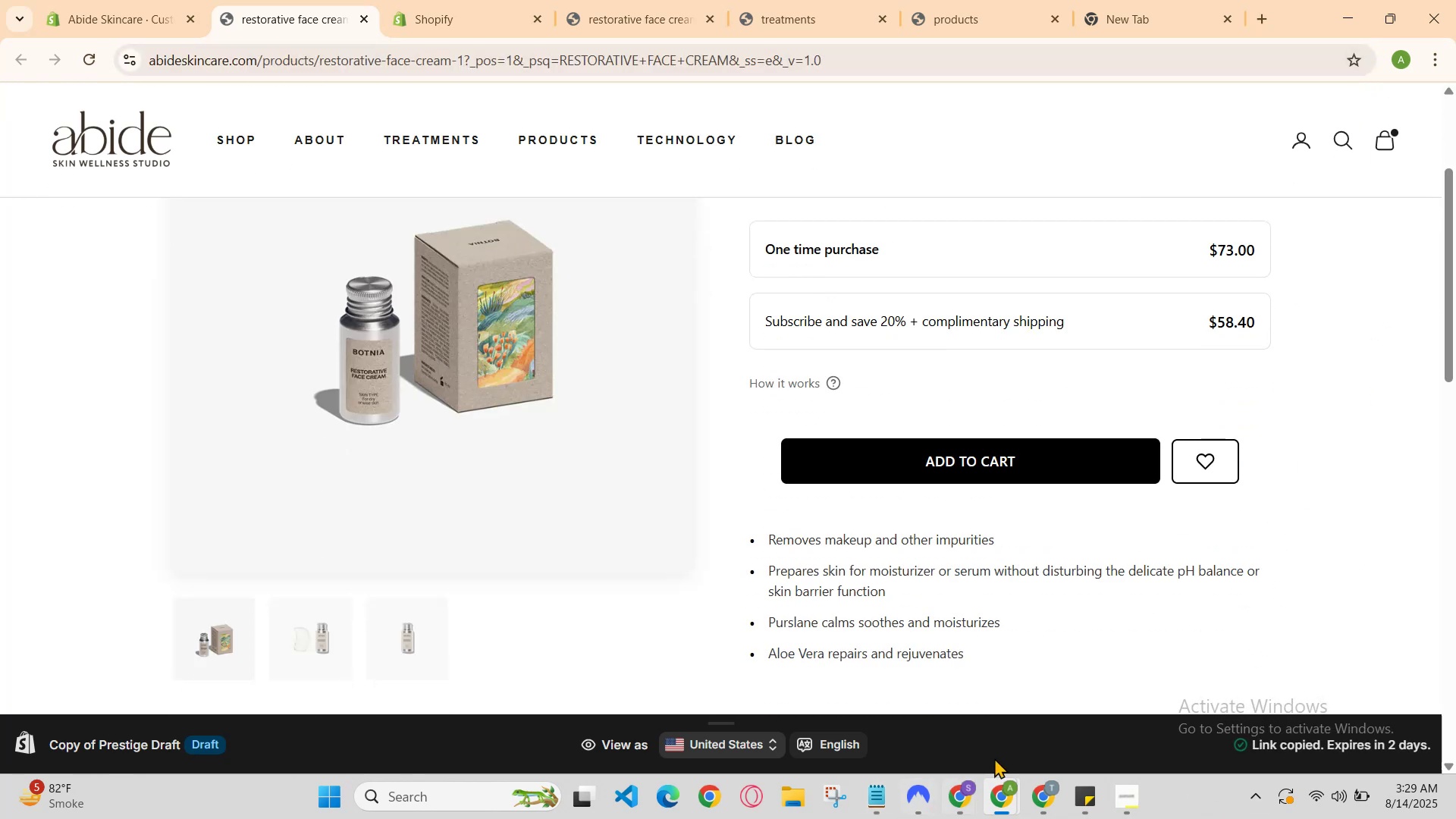 
left_click([1011, 795])
 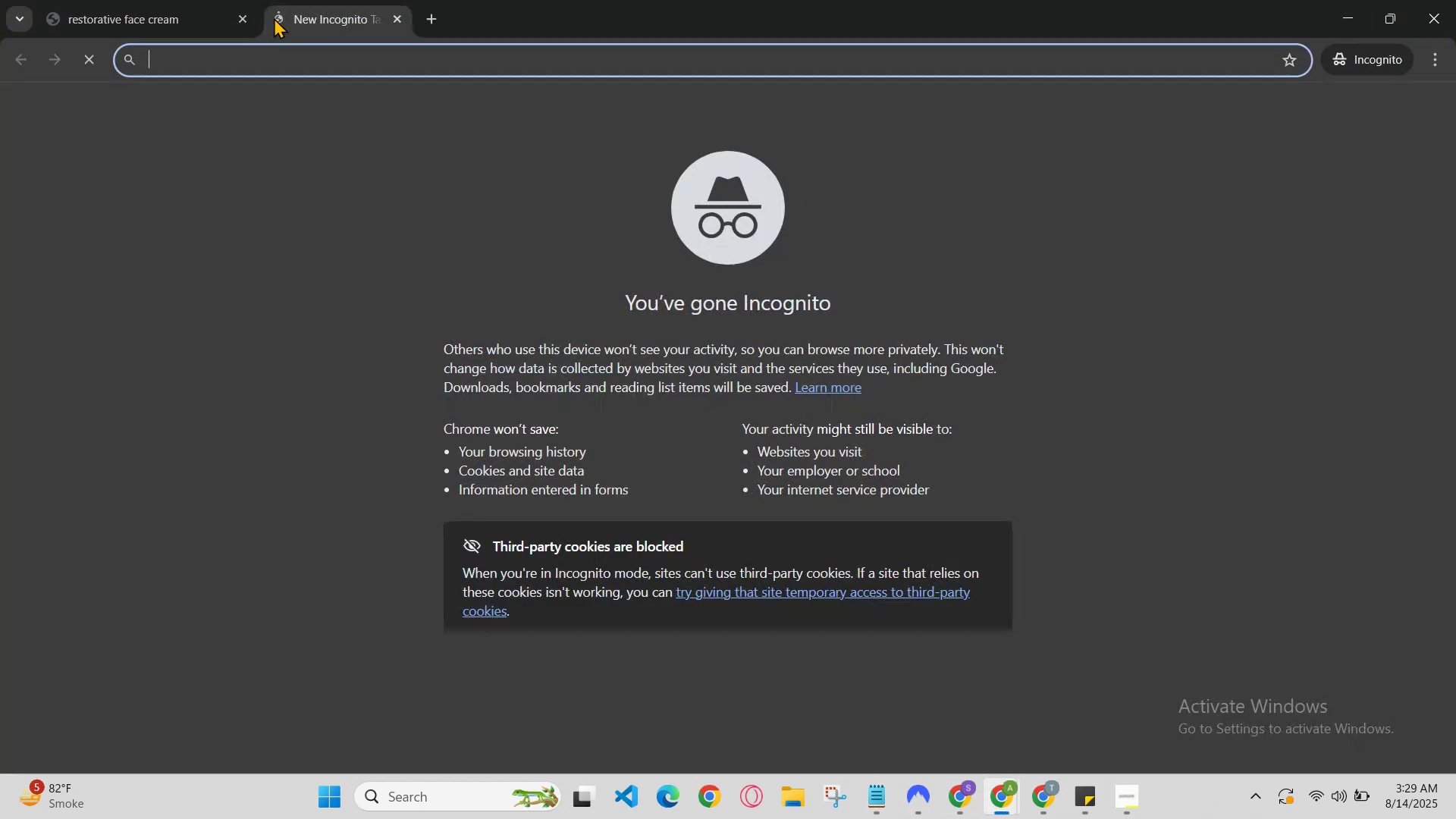 
left_click([246, 14])
 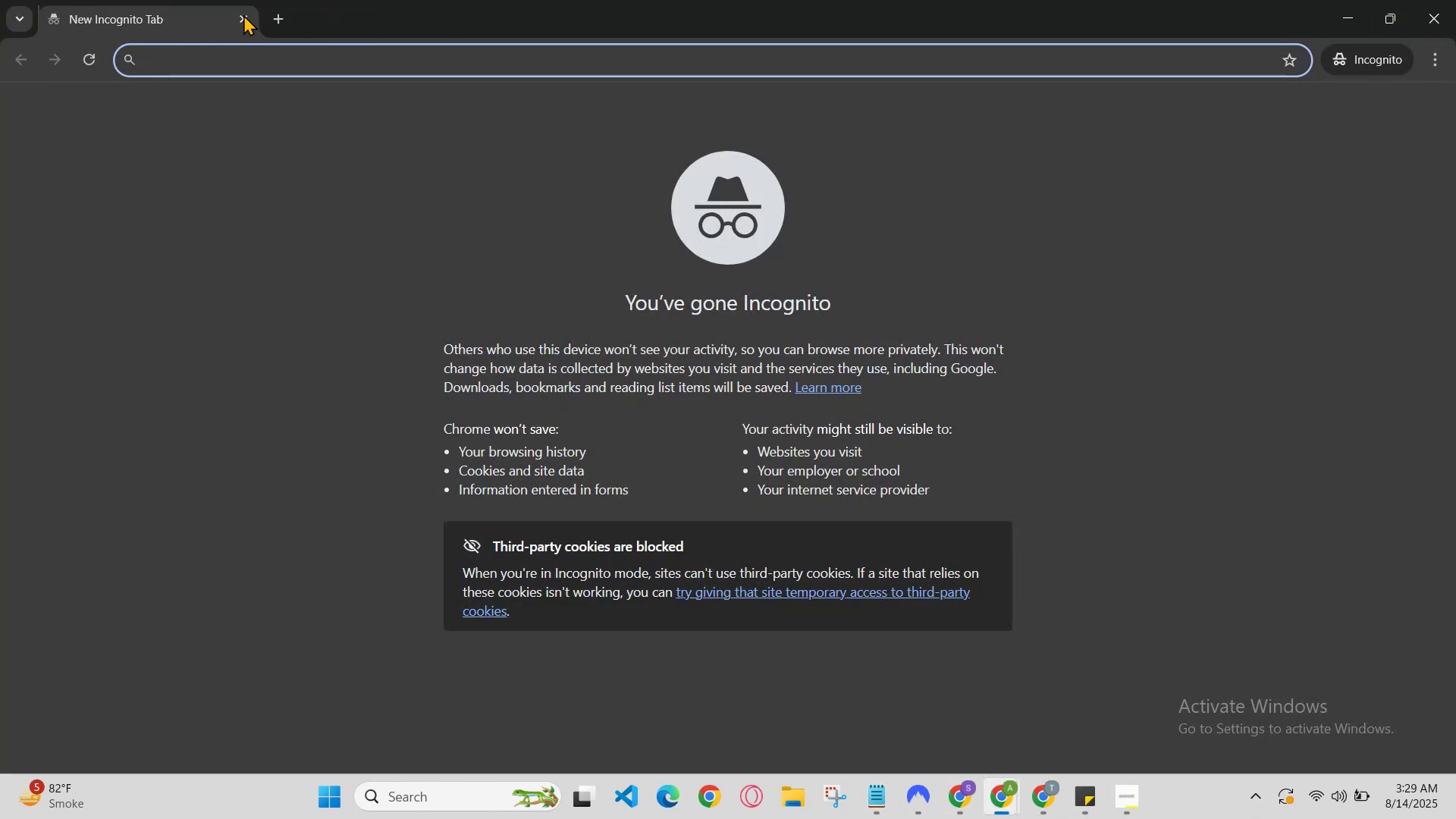 
key(Control+V)
 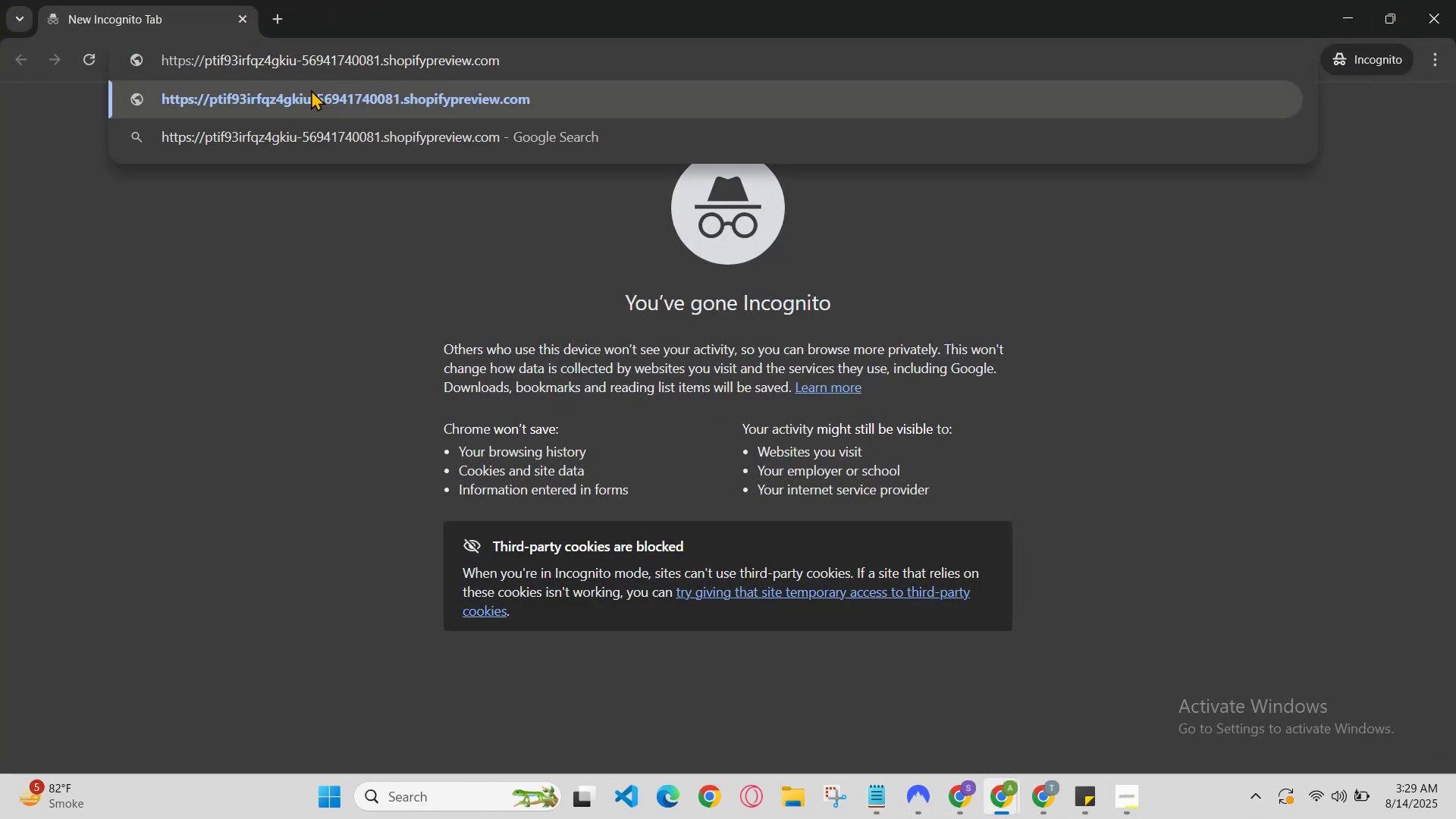 
key(Enter)
 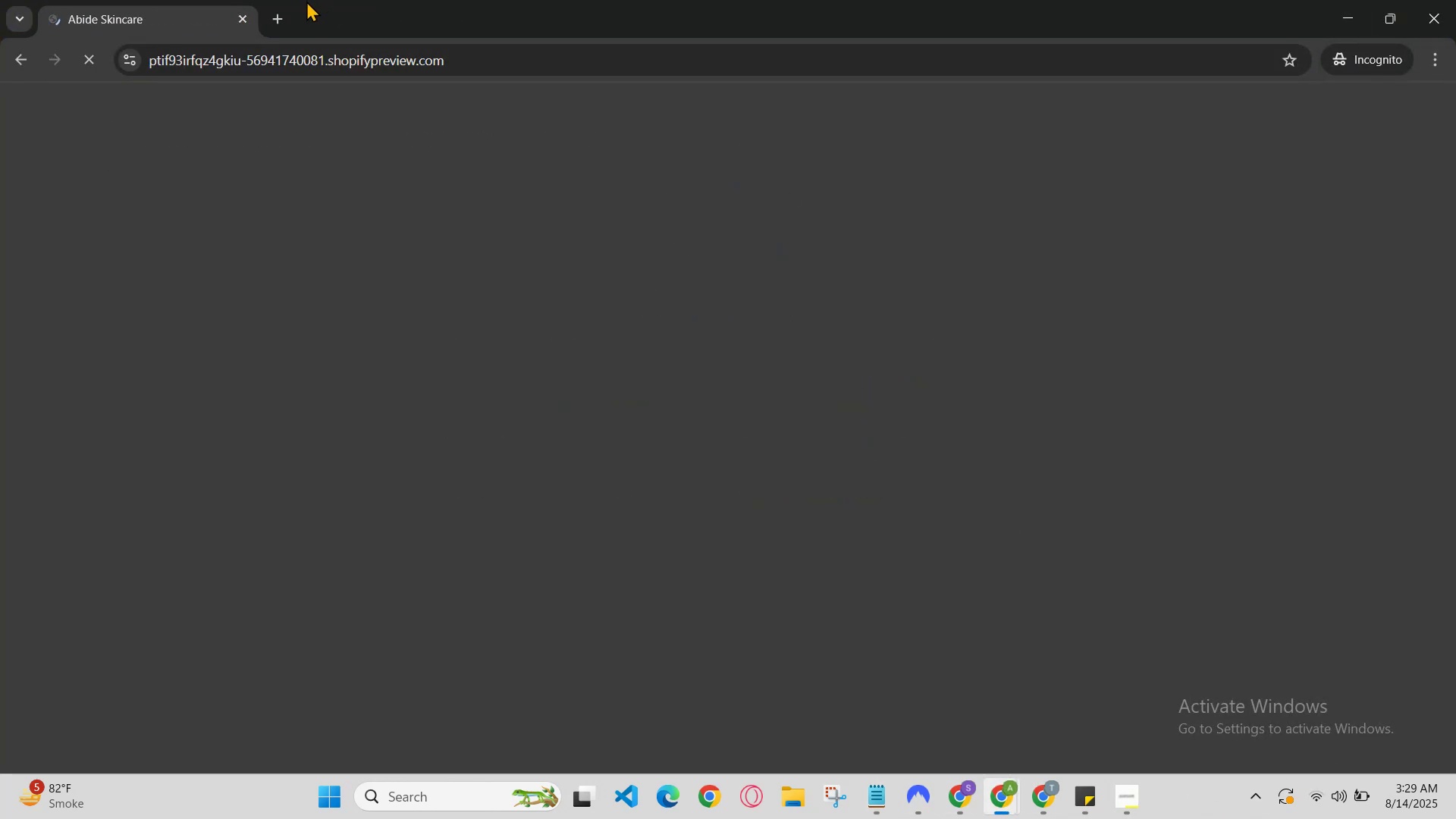 
left_click([268, 15])
 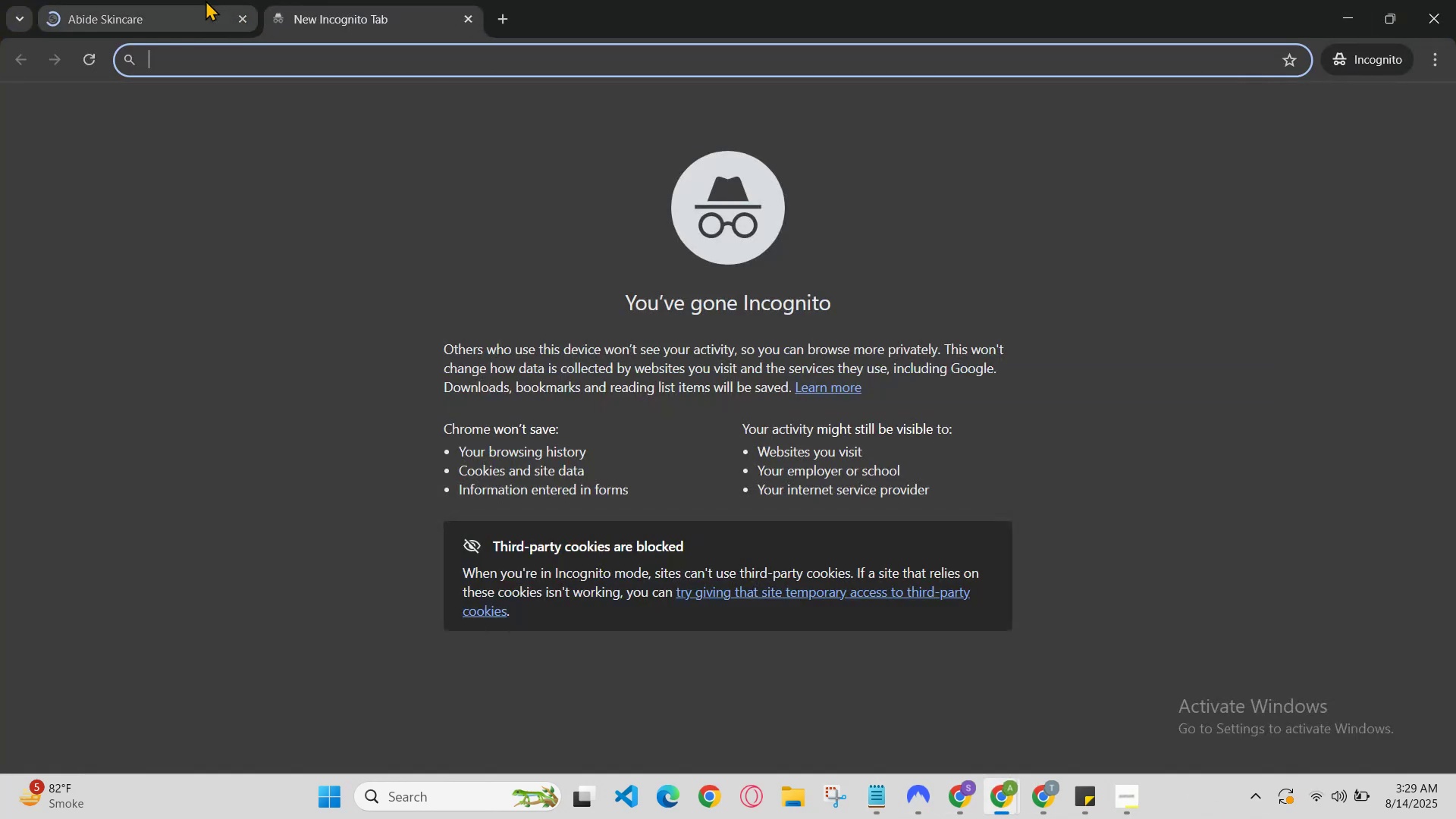 
left_click([194, 0])
 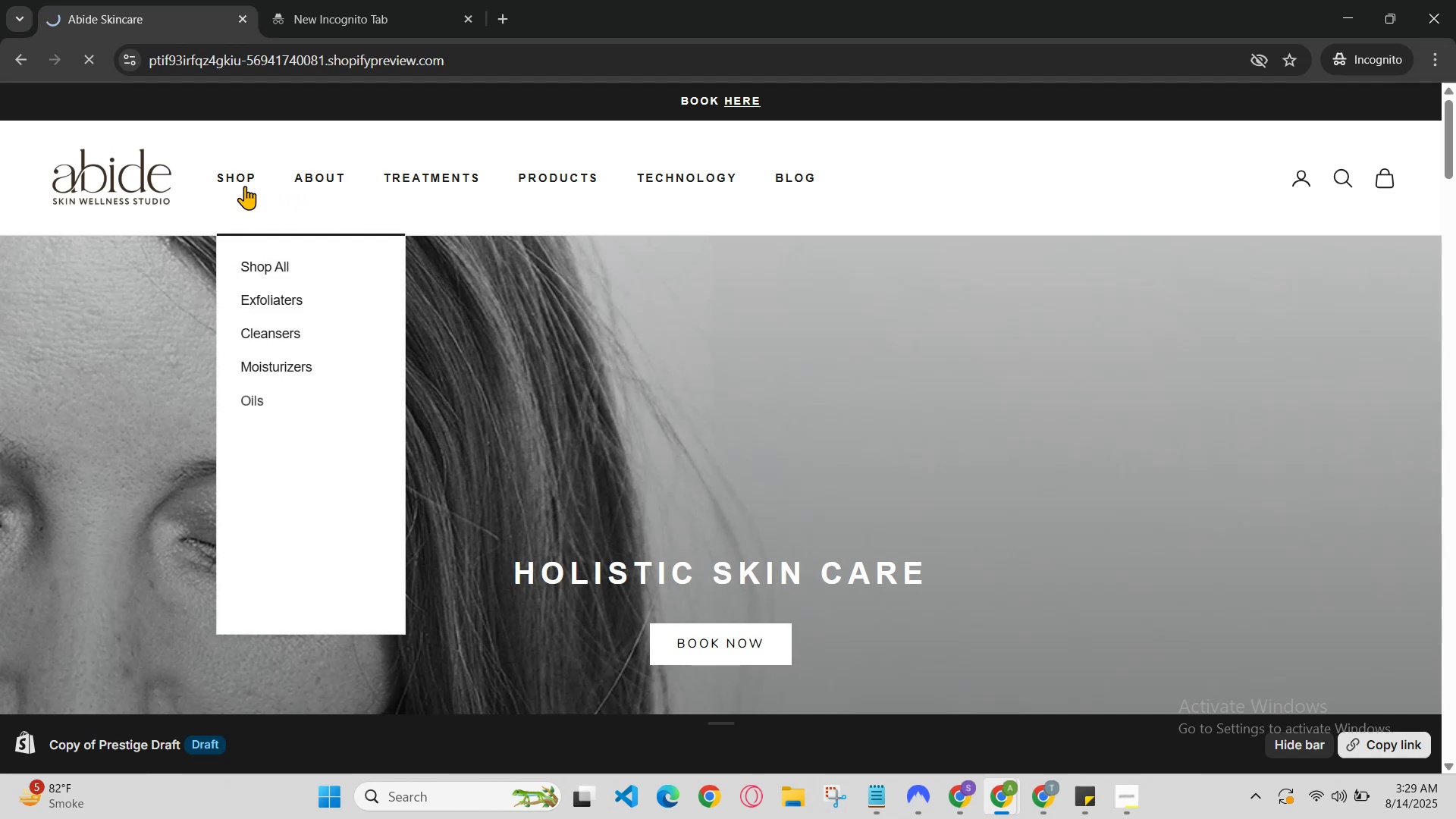 
scroll: coordinate [733, 409], scroll_direction: down, amount: 2.0
 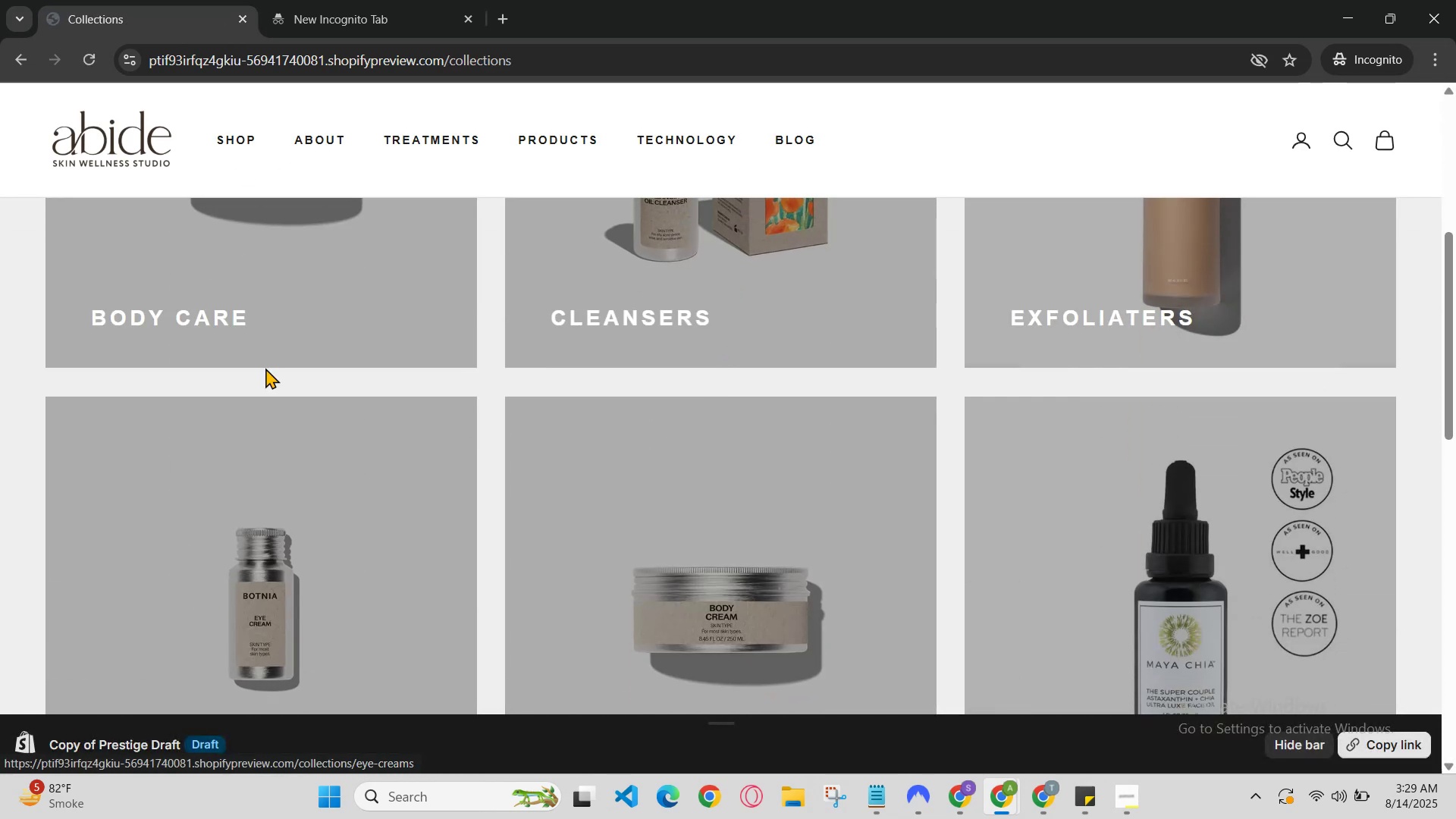 
left_click([255, 295])
 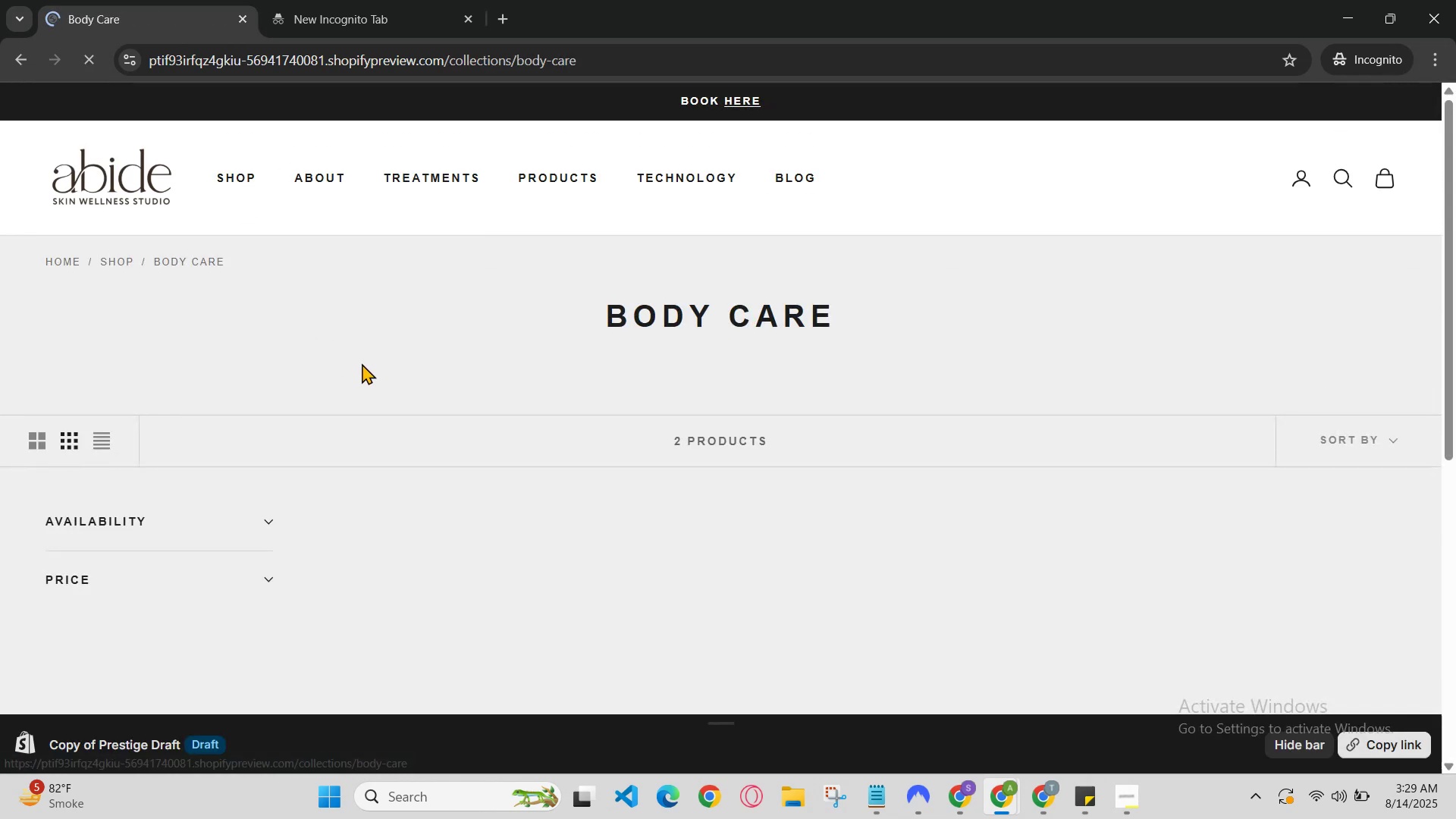 
scroll: coordinate [518, 422], scroll_direction: down, amount: 3.0
 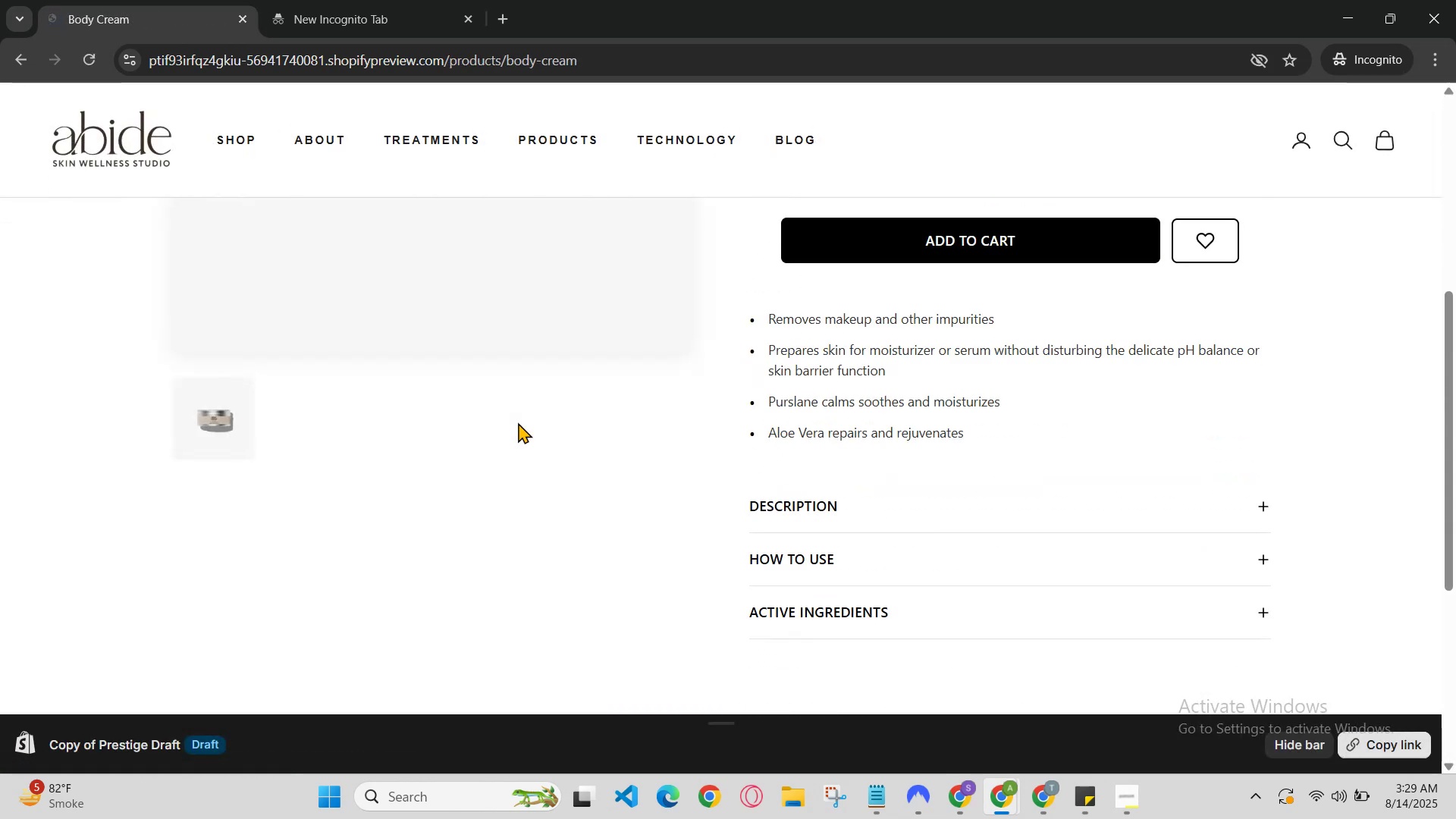 
scroll: coordinate [352, 509], scroll_direction: none, amount: 0.0
 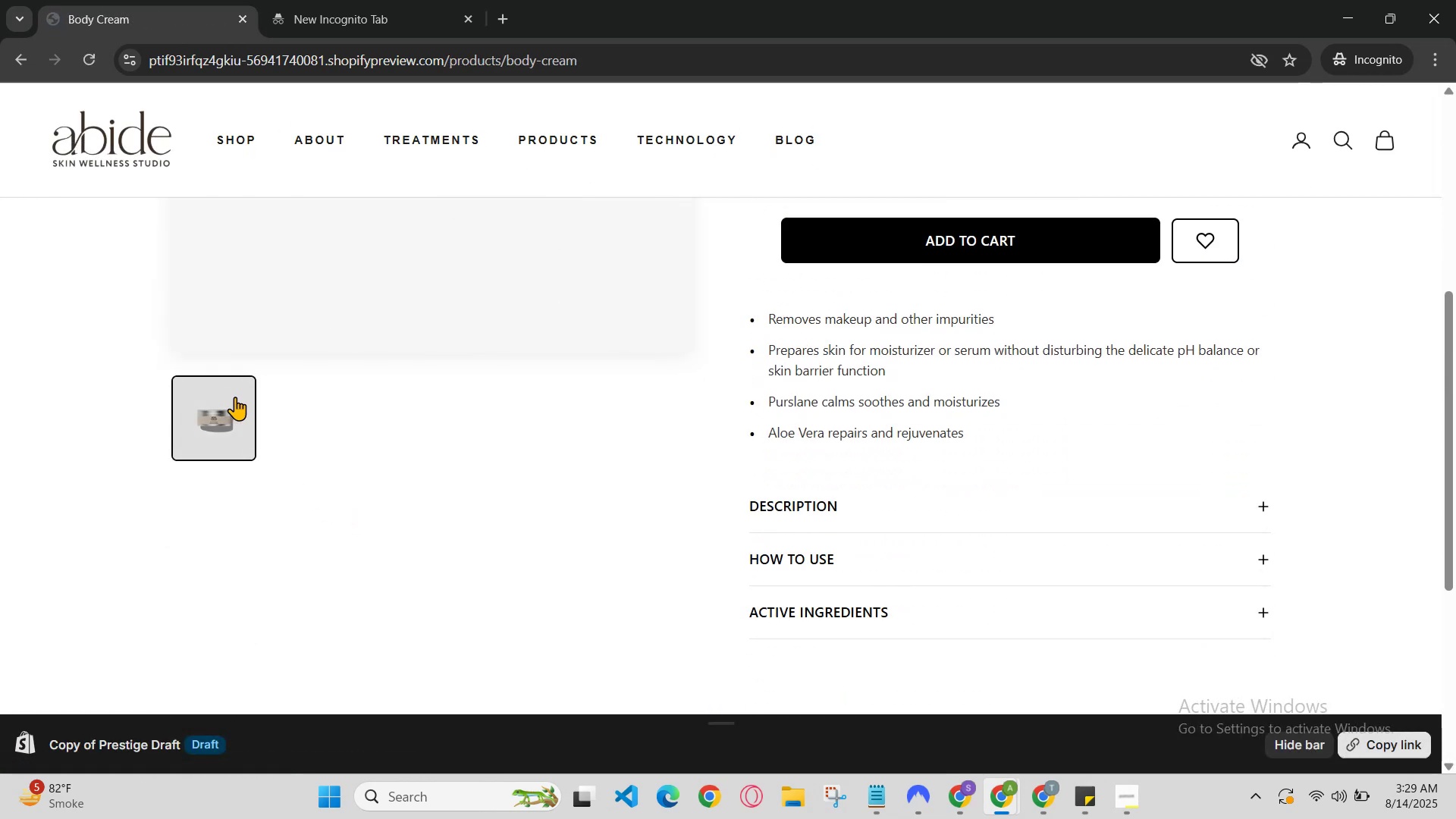 
left_click([522, 283])
 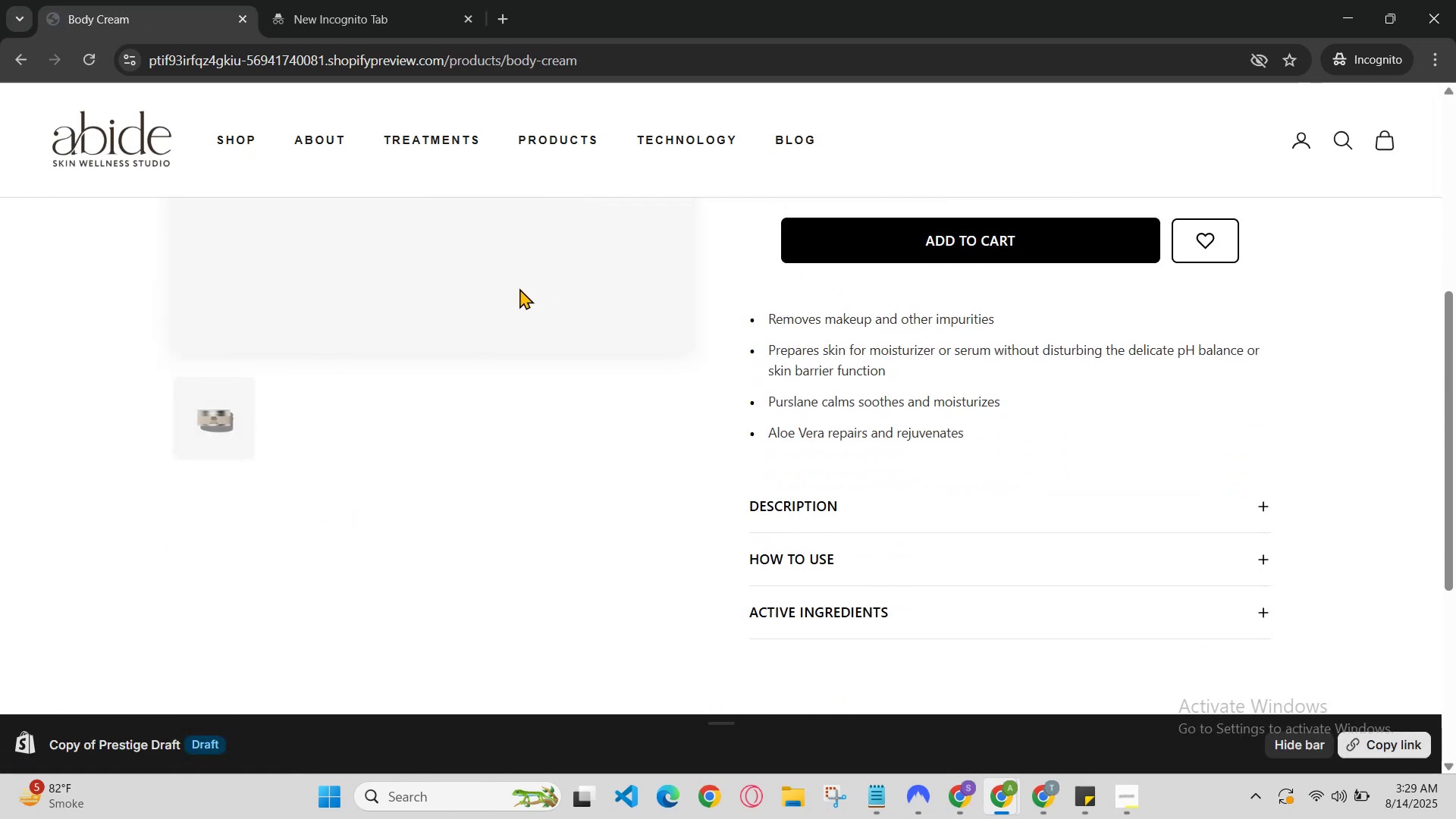 
scroll: coordinate [1001, 173], scroll_direction: up, amount: 2.0
 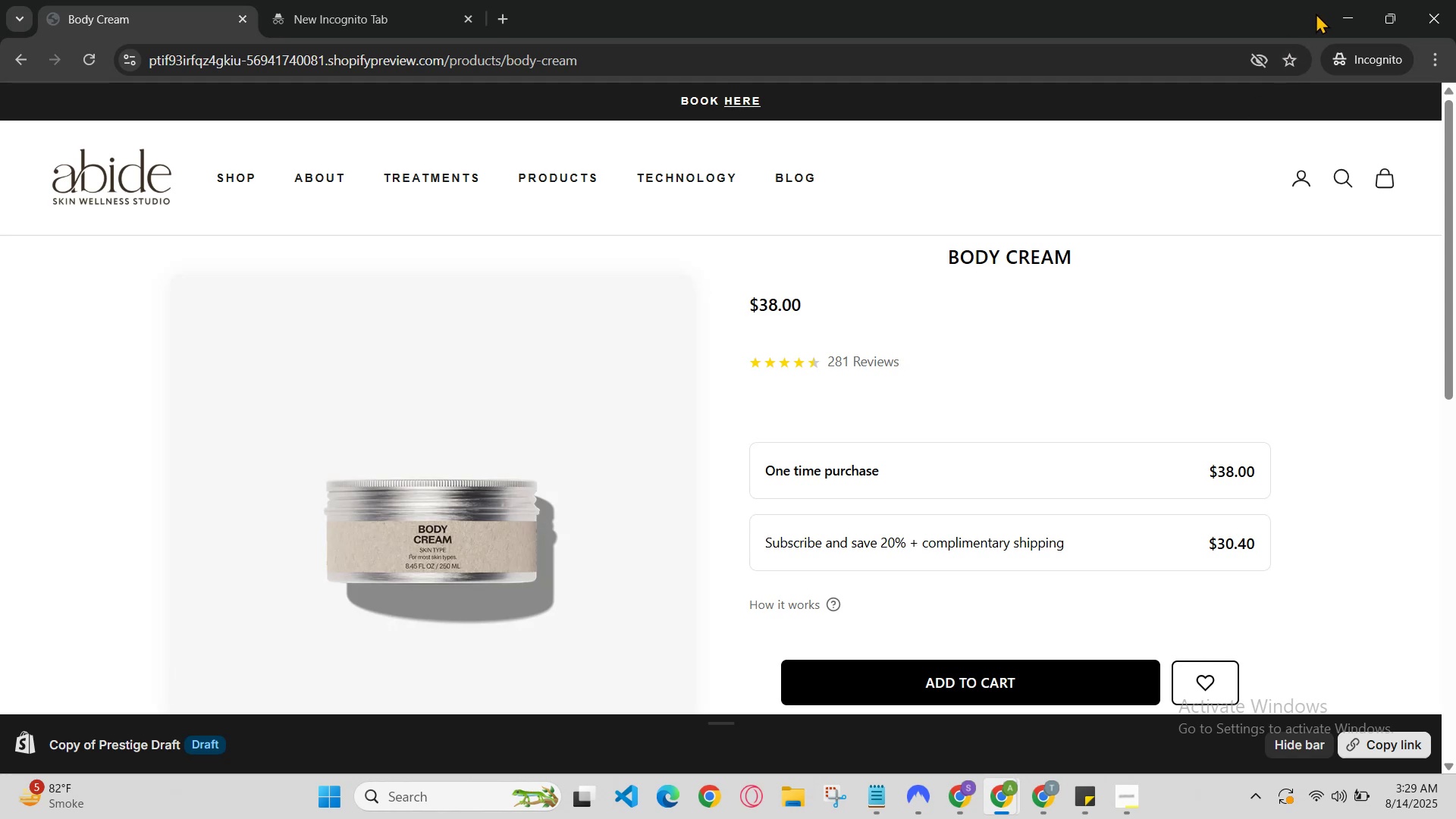 
left_click([1338, 8])
 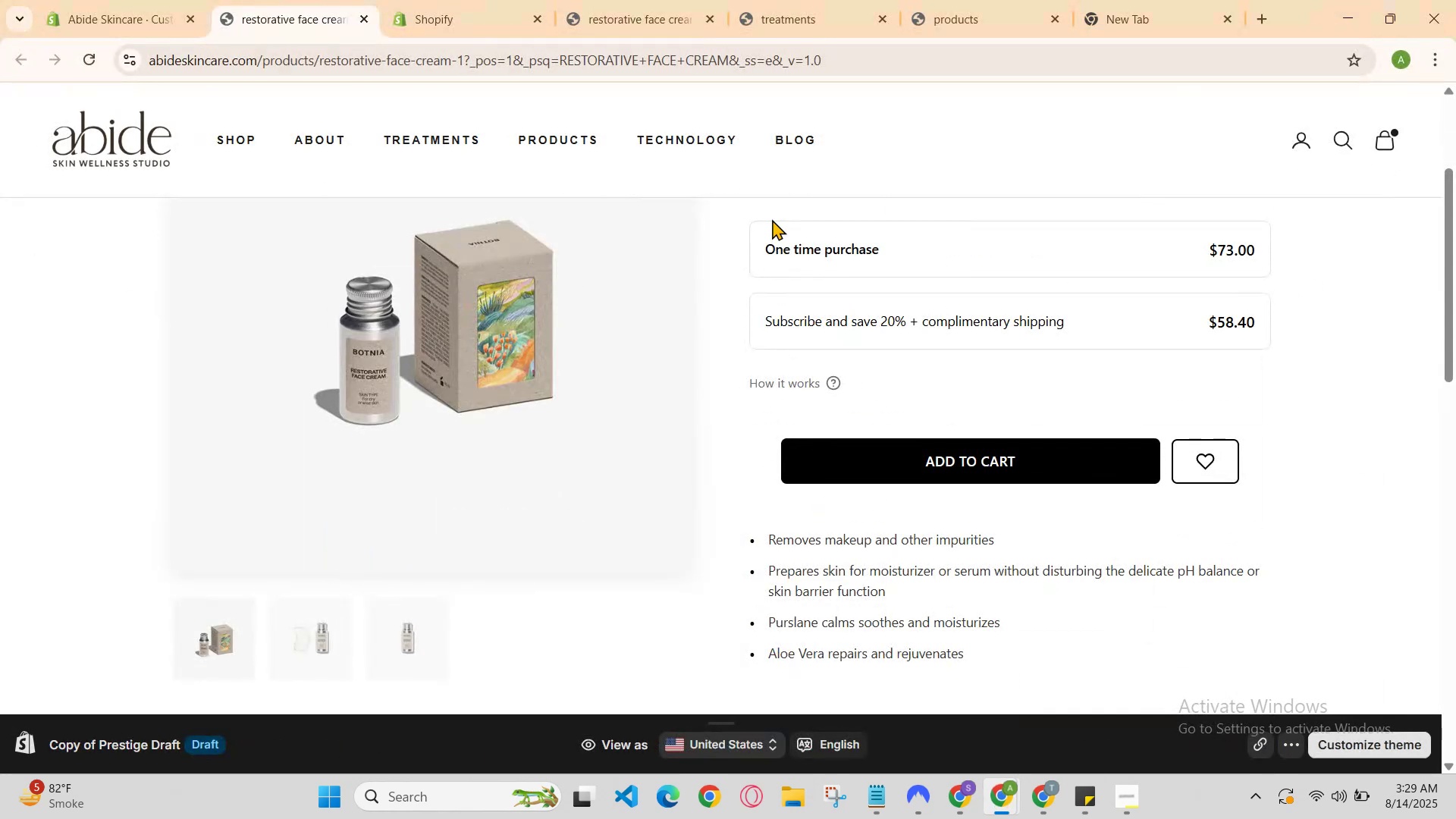 
scroll: coordinate [694, 259], scroll_direction: up, amount: 3.0
 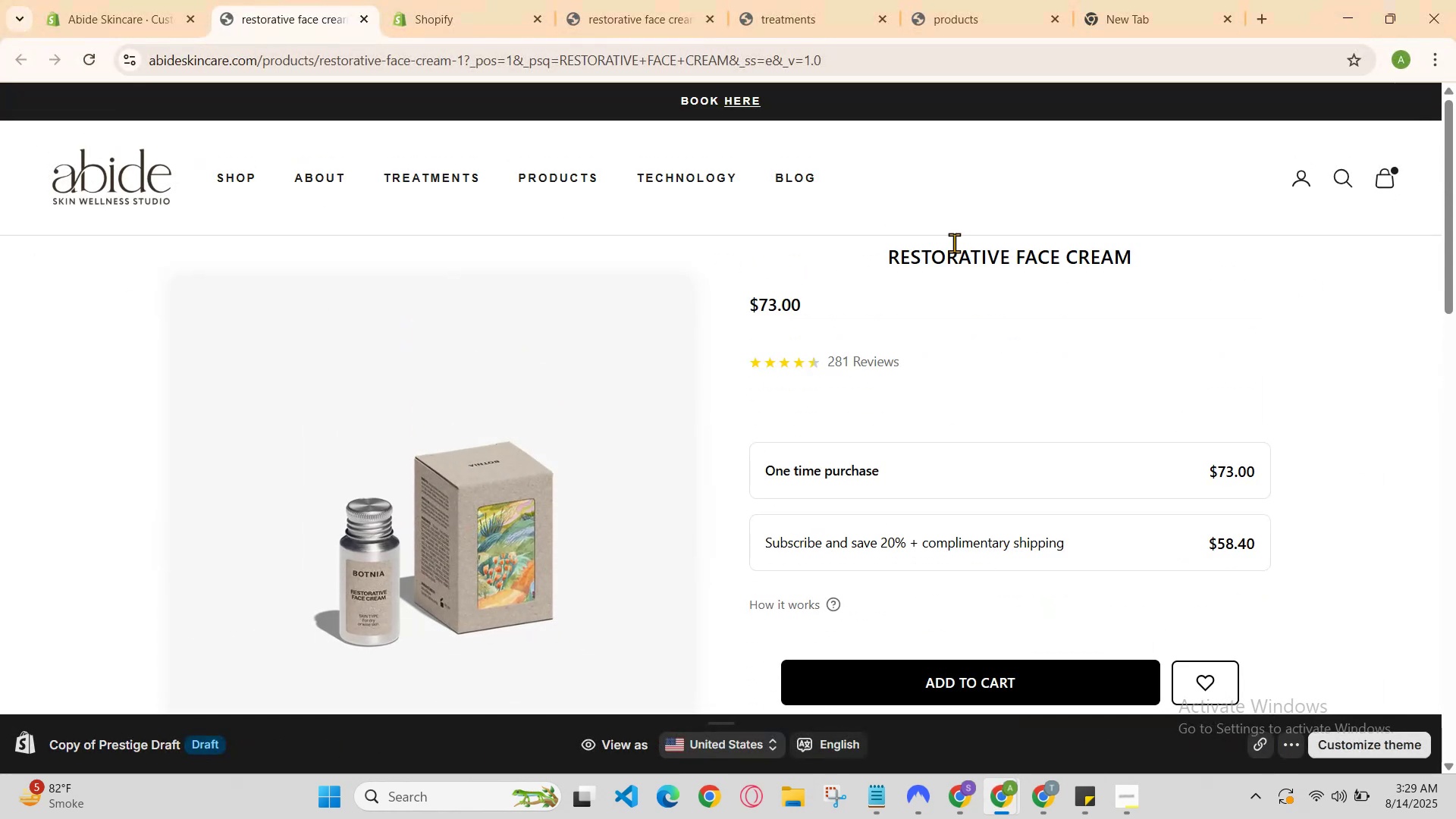 
double_click([954, 243])
 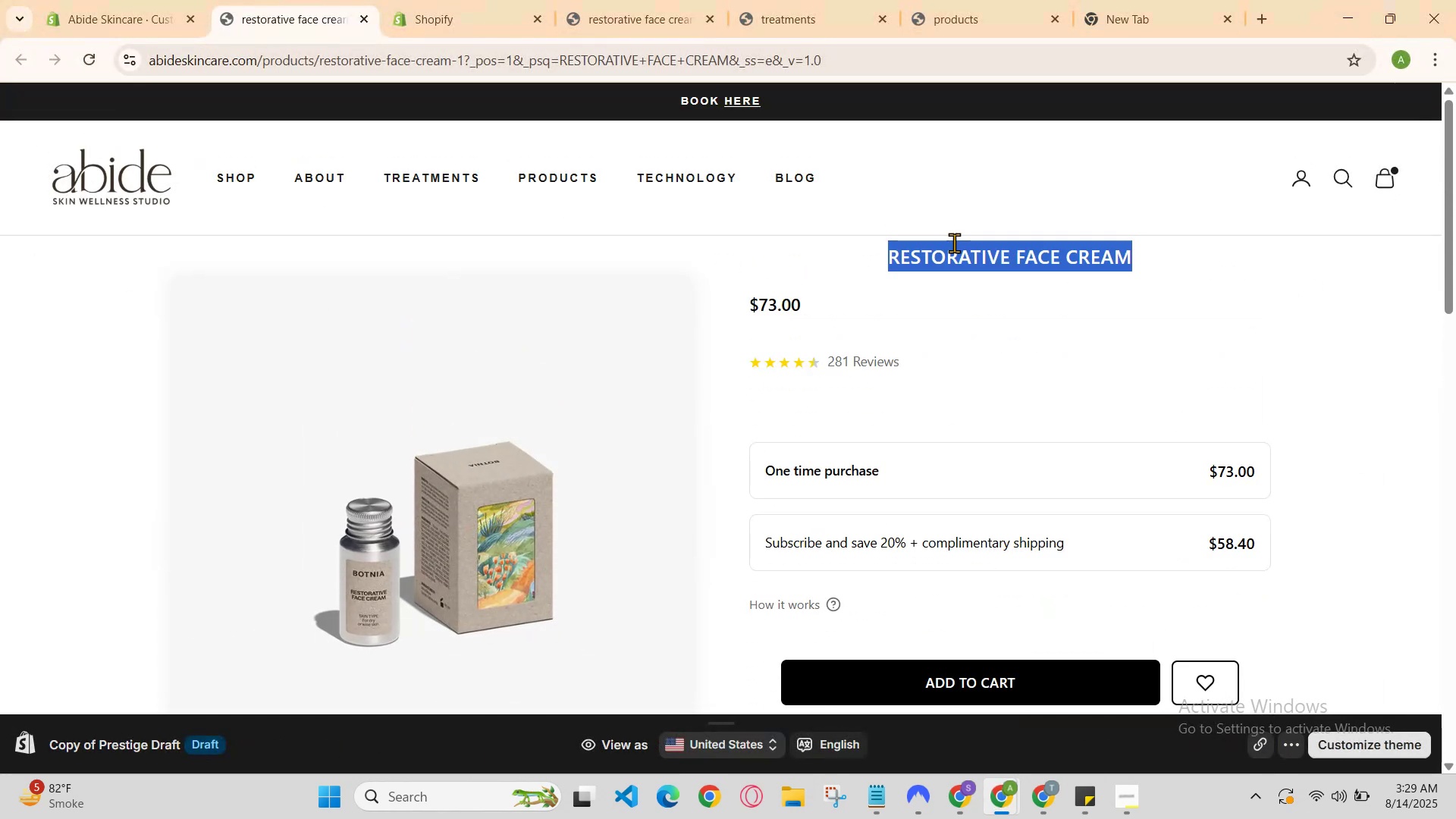 
triple_click([954, 243])
 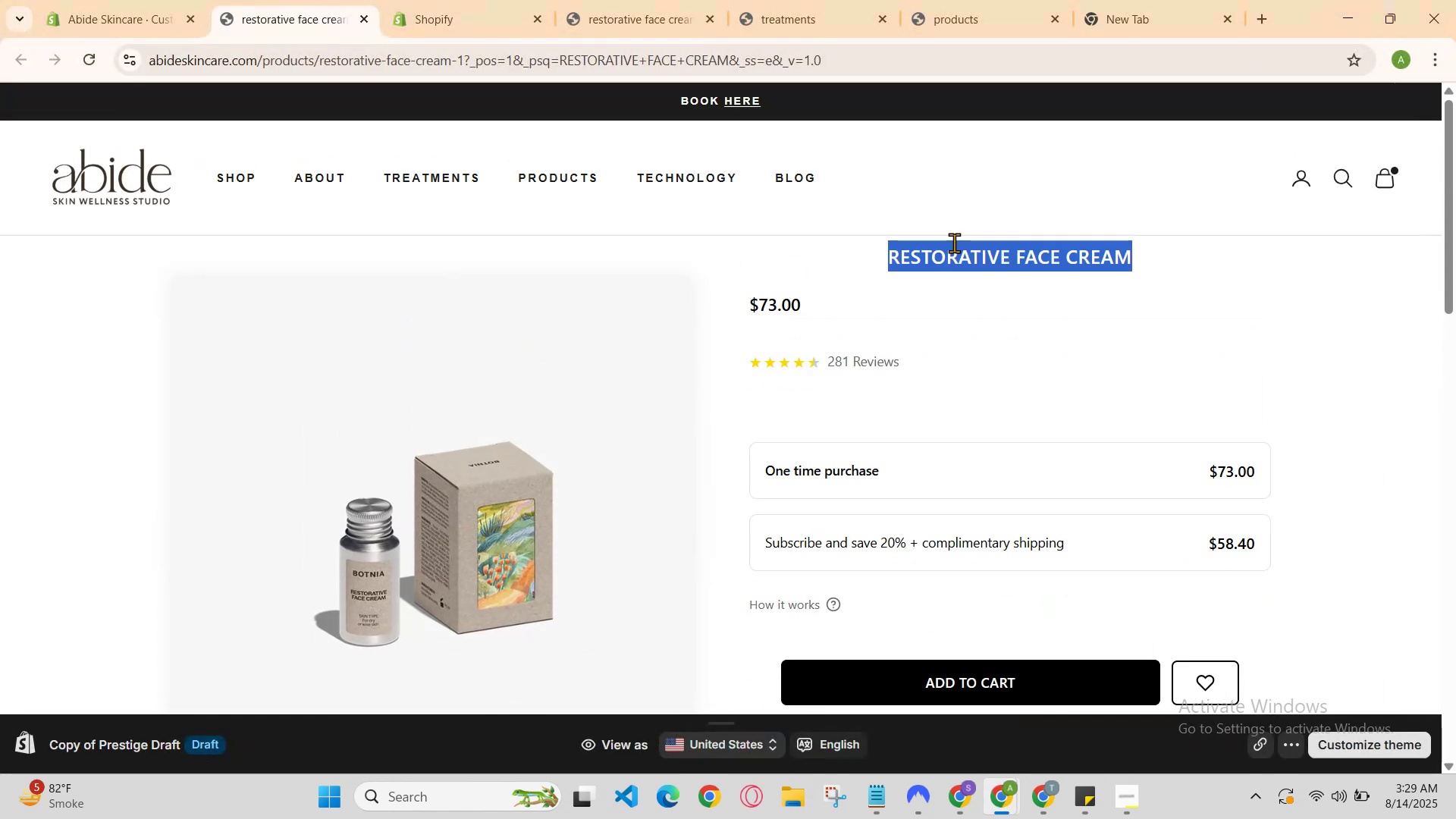 
key(Control+C)
 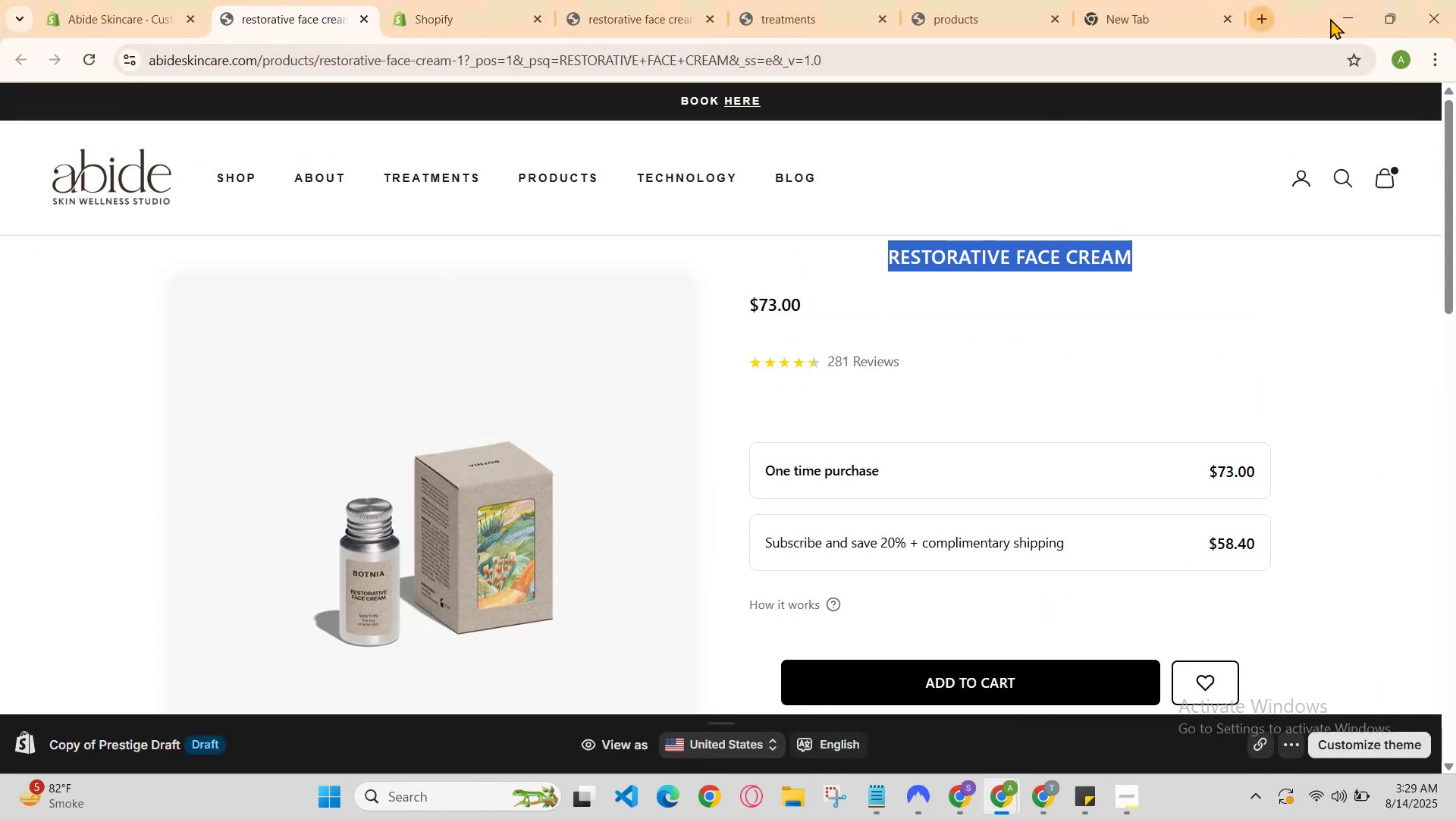 
left_click([1353, 18])
 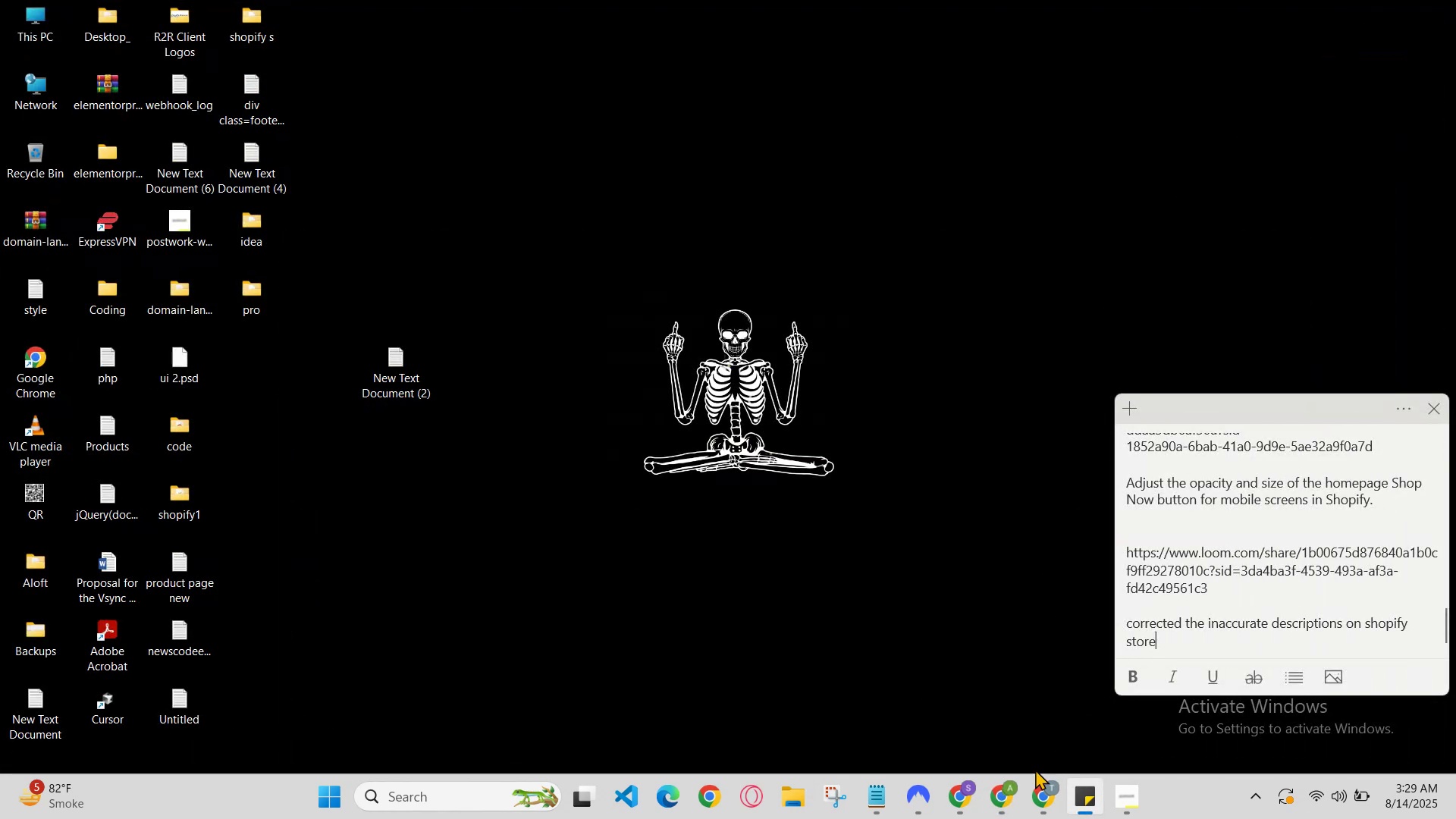 
left_click([1007, 814])
 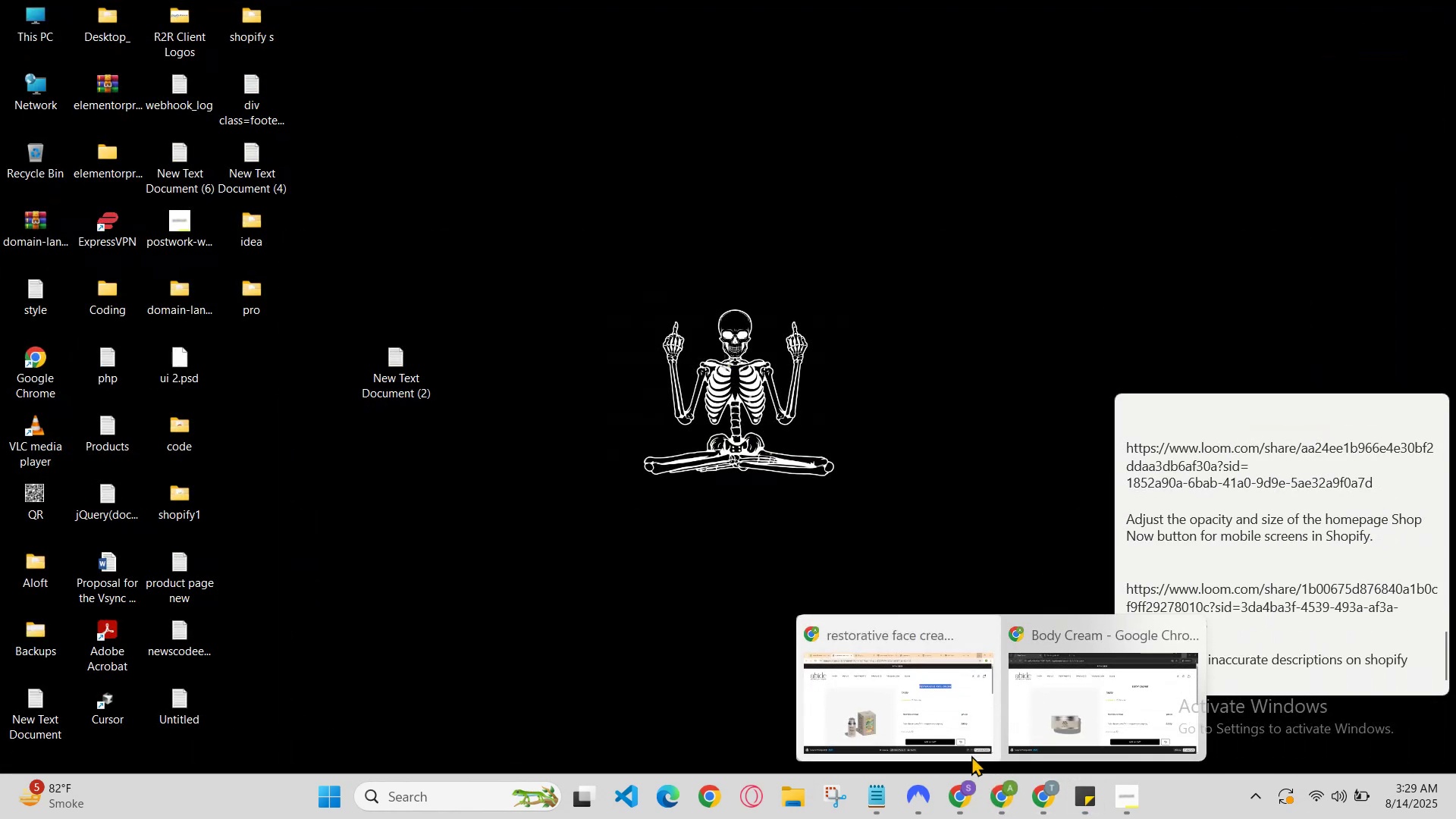 
left_click([960, 744])
 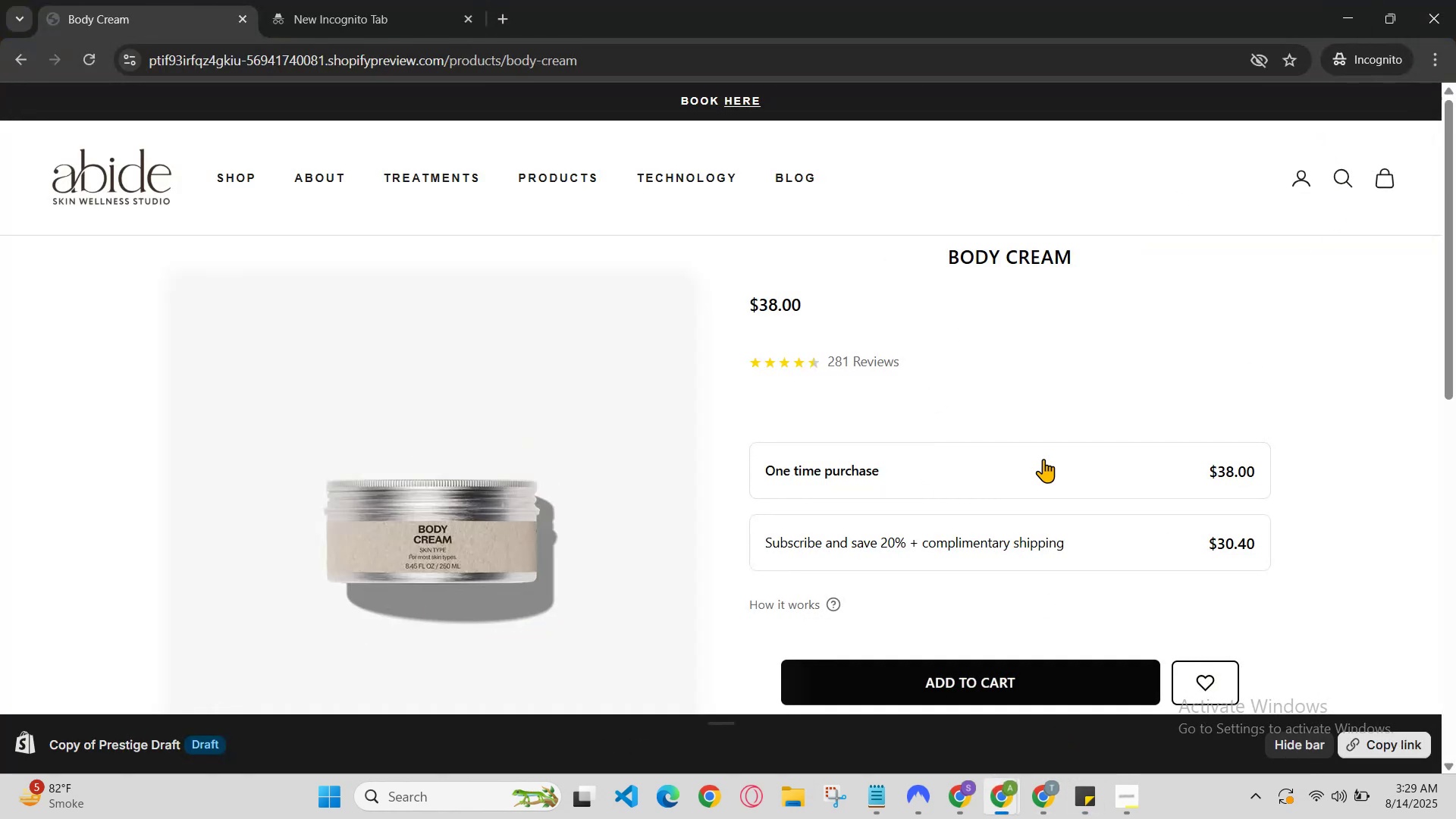 
left_click([1345, 170])
 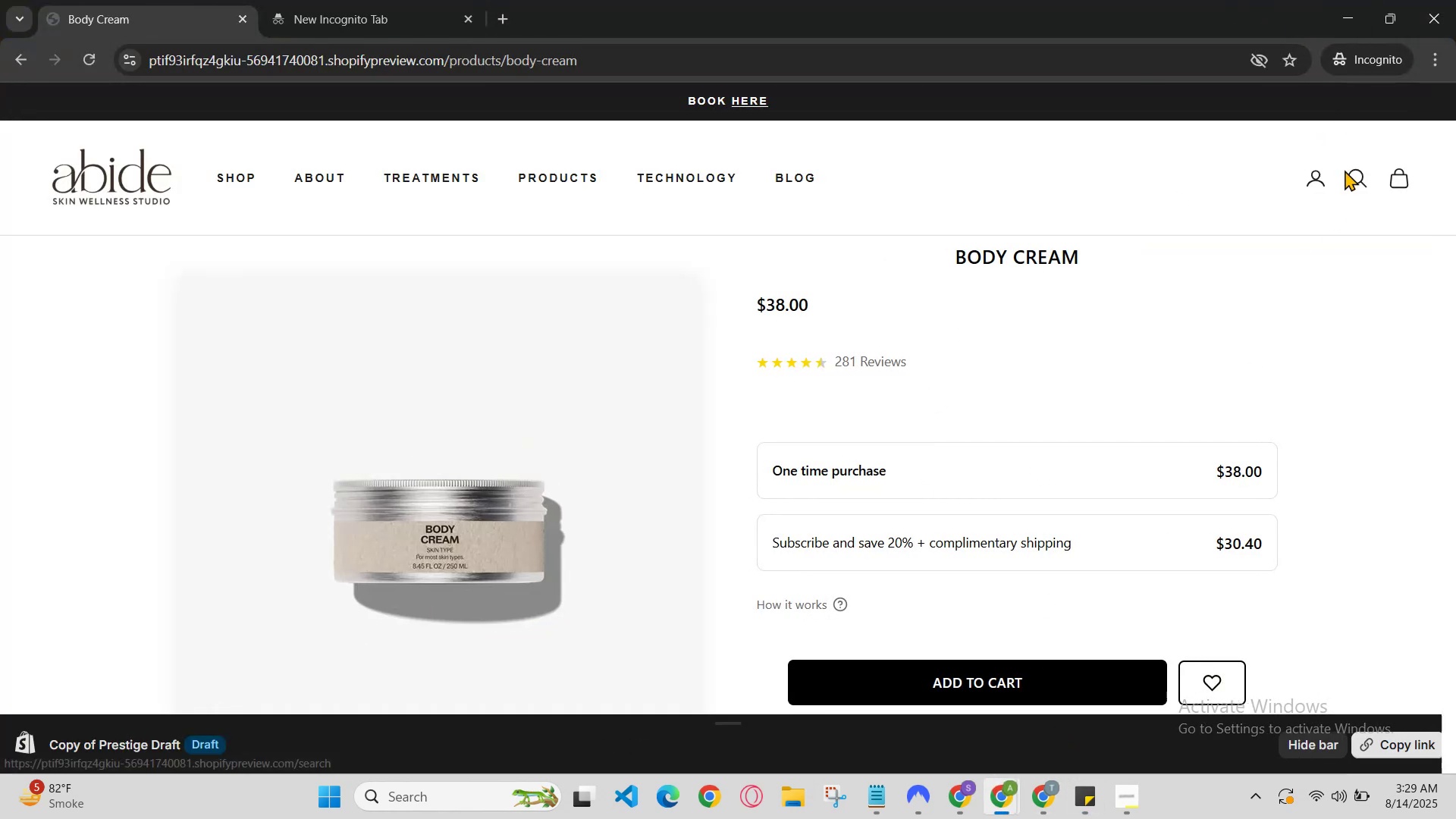 
key(Control+V)
 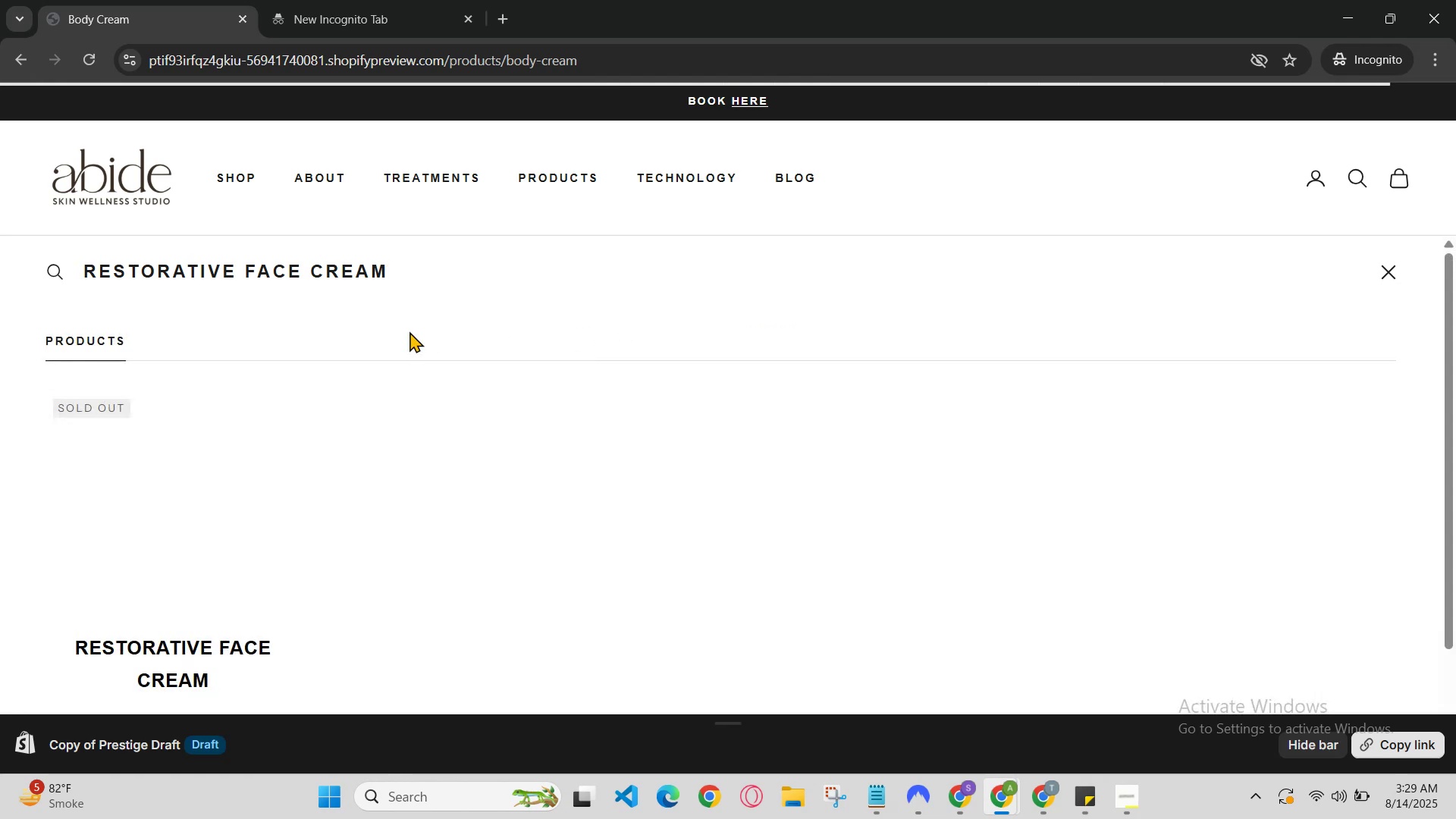 
scroll: coordinate [634, 419], scroll_direction: down, amount: 3.0
 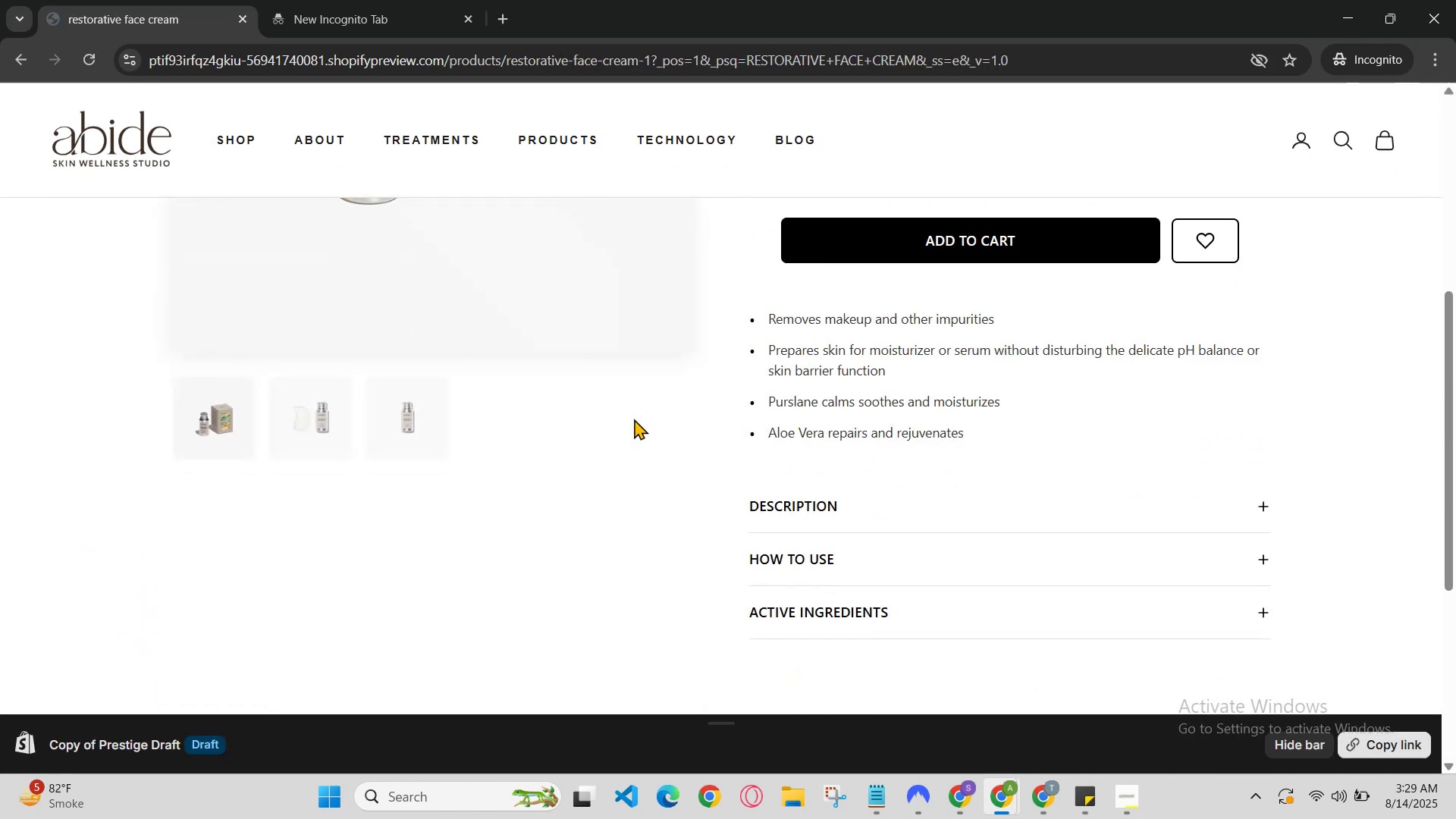 
scroll: coordinate [634, 419], scroll_direction: up, amount: 1.0
 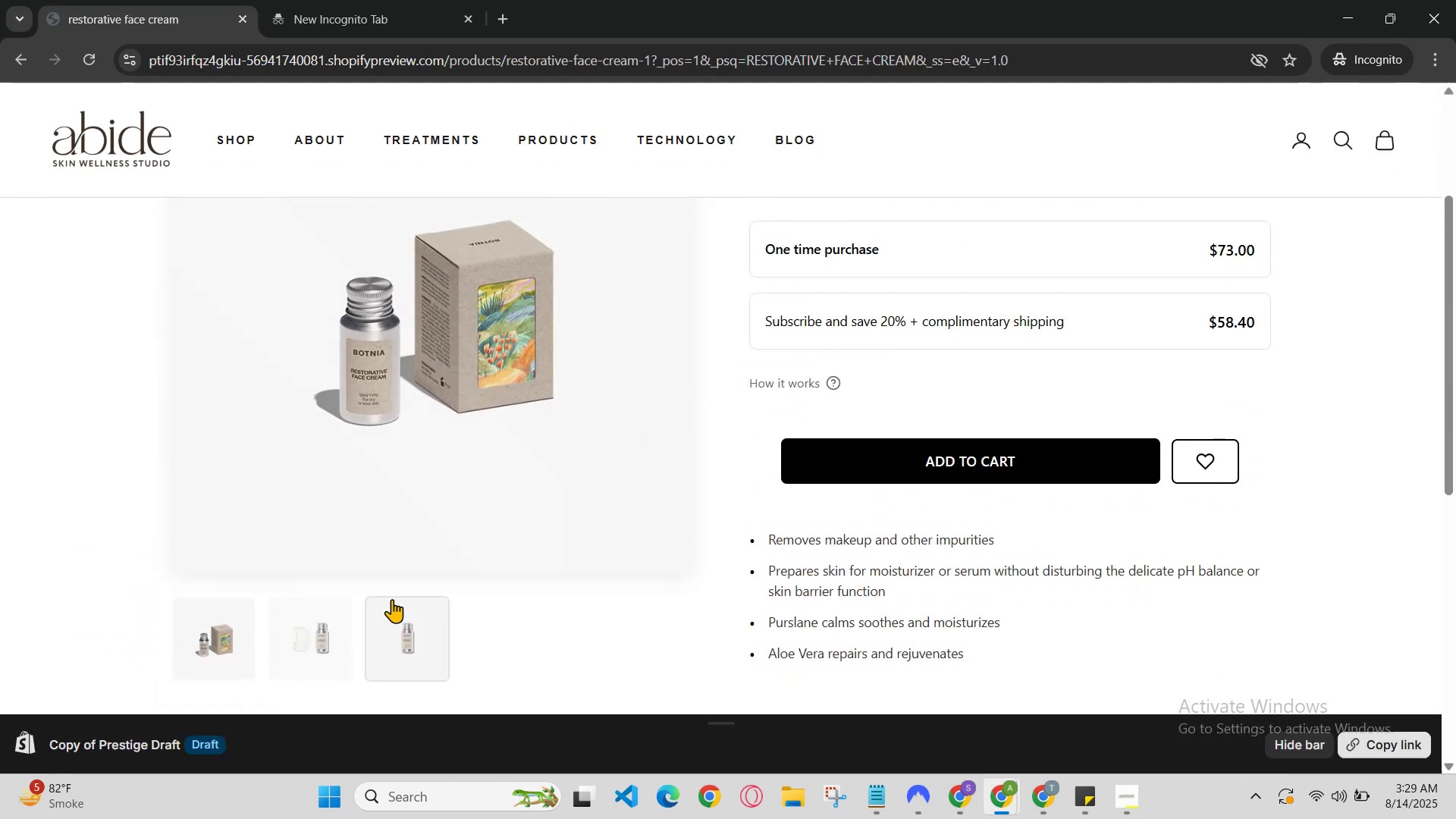 
left_click([424, 610])
 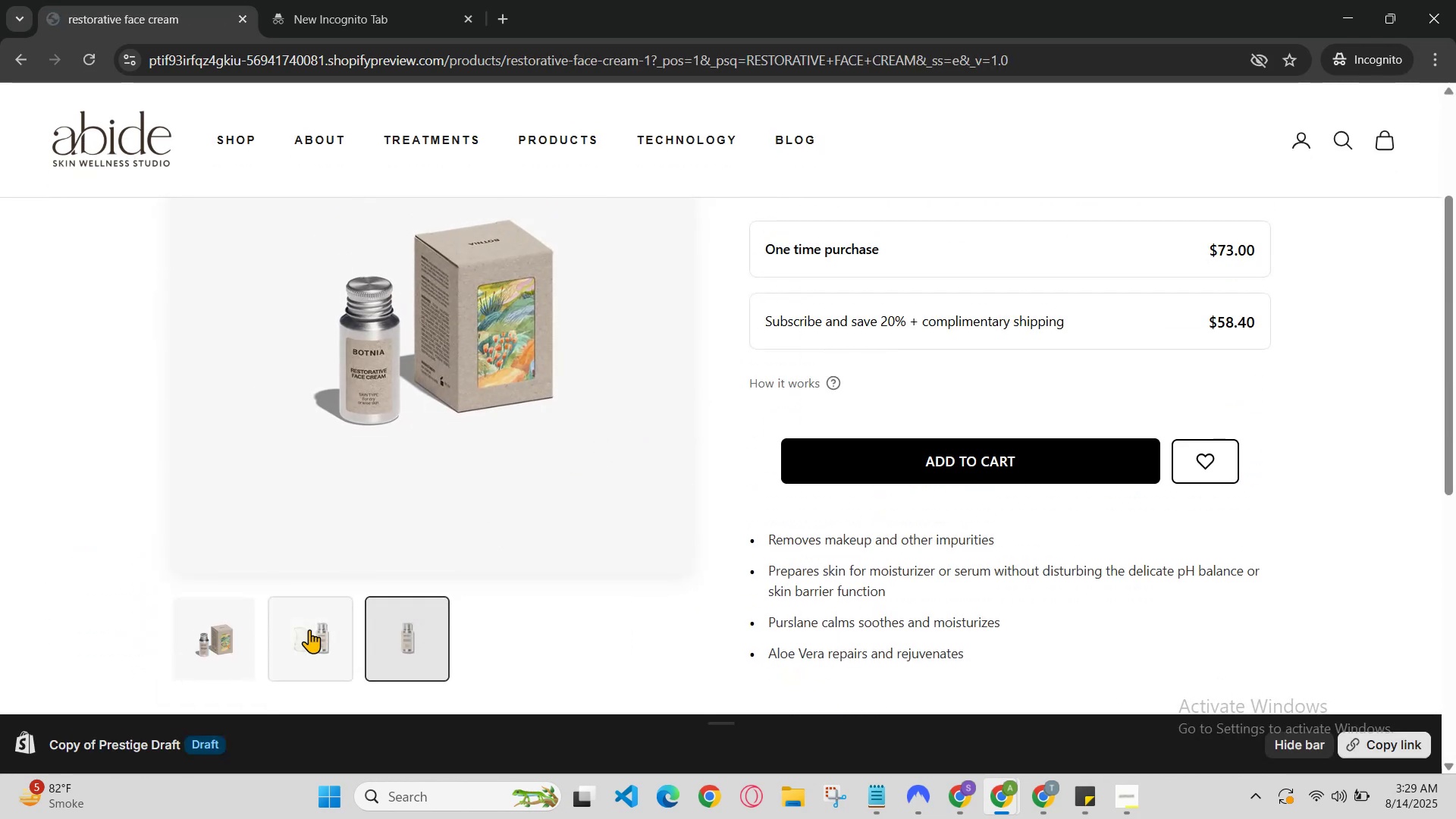 
left_click([292, 633])
 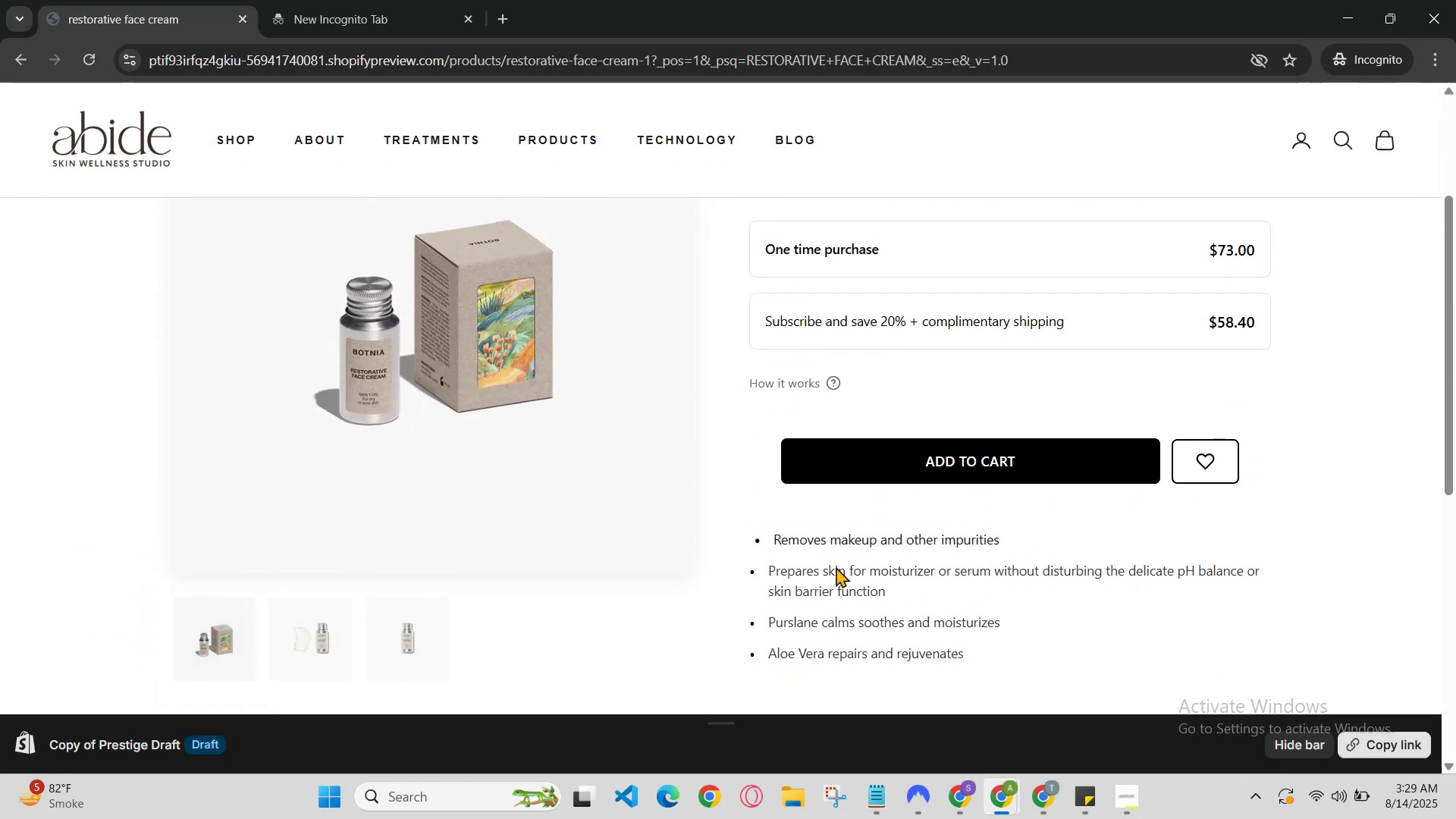 
right_click([724, 656])
 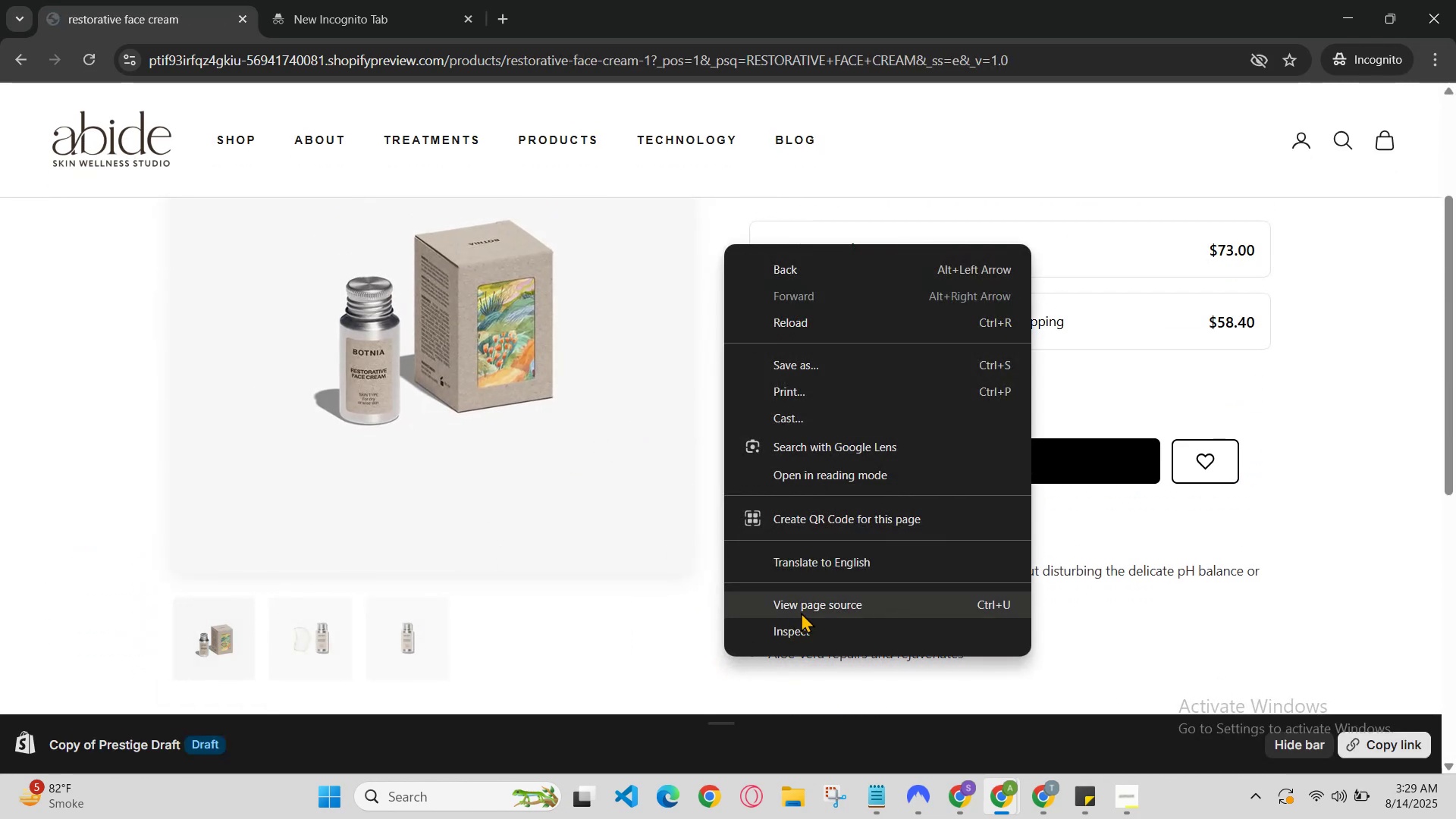 
left_click([804, 629])
 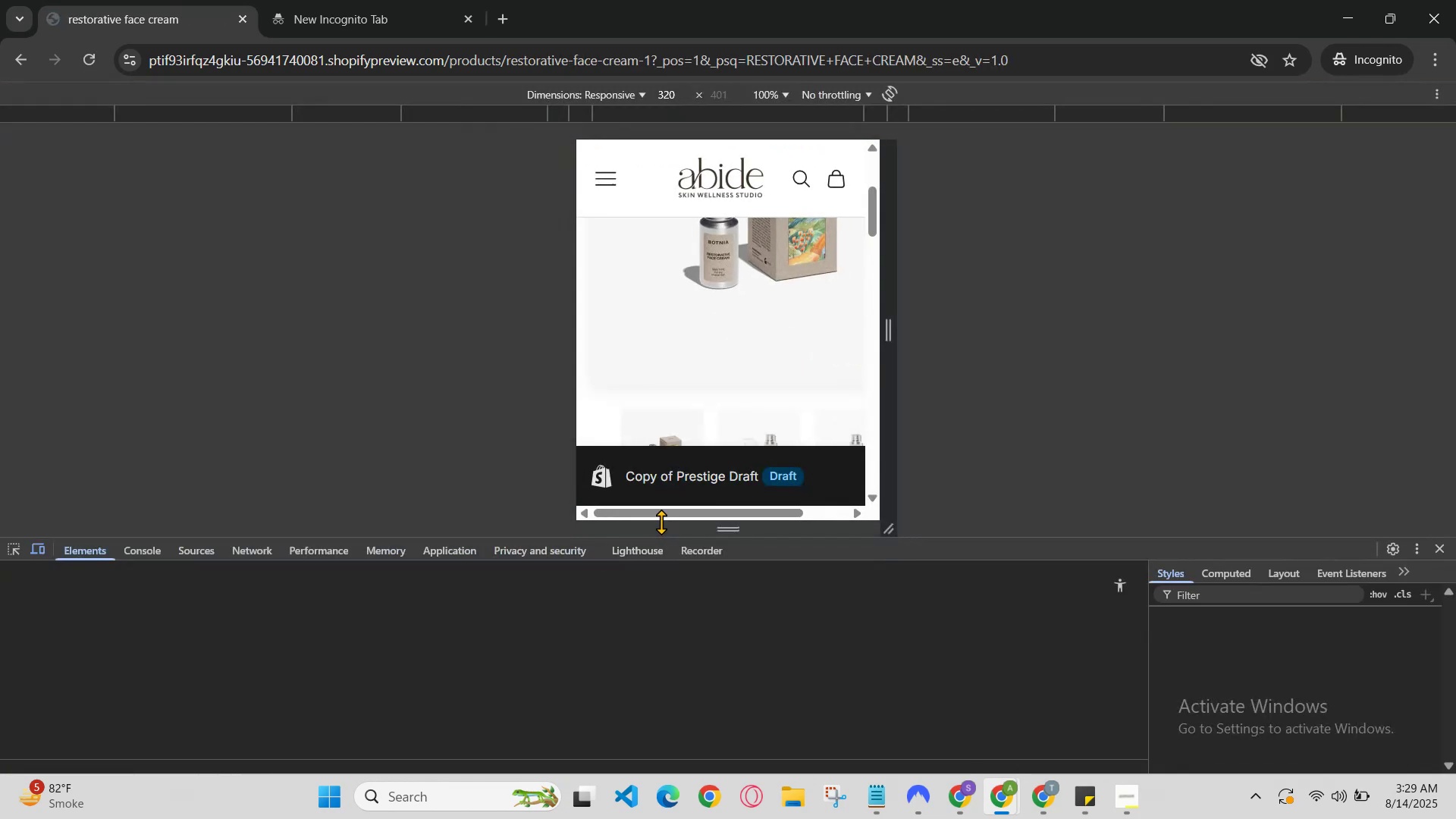 
scroll: coordinate [751, 378], scroll_direction: up, amount: 2.0
 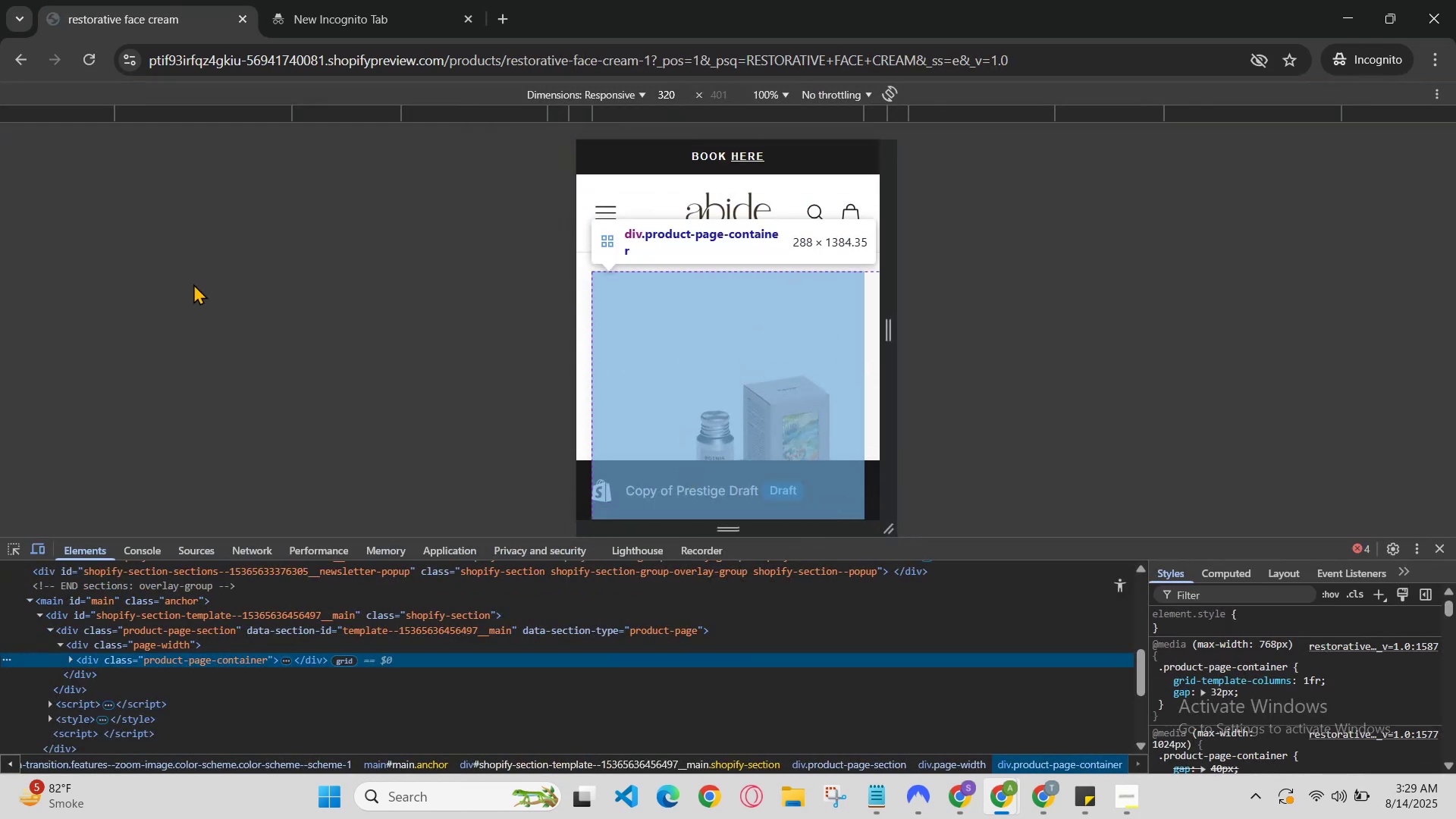 
left_click_drag(start_coordinate=[542, 372], to_coordinate=[538, 371])
 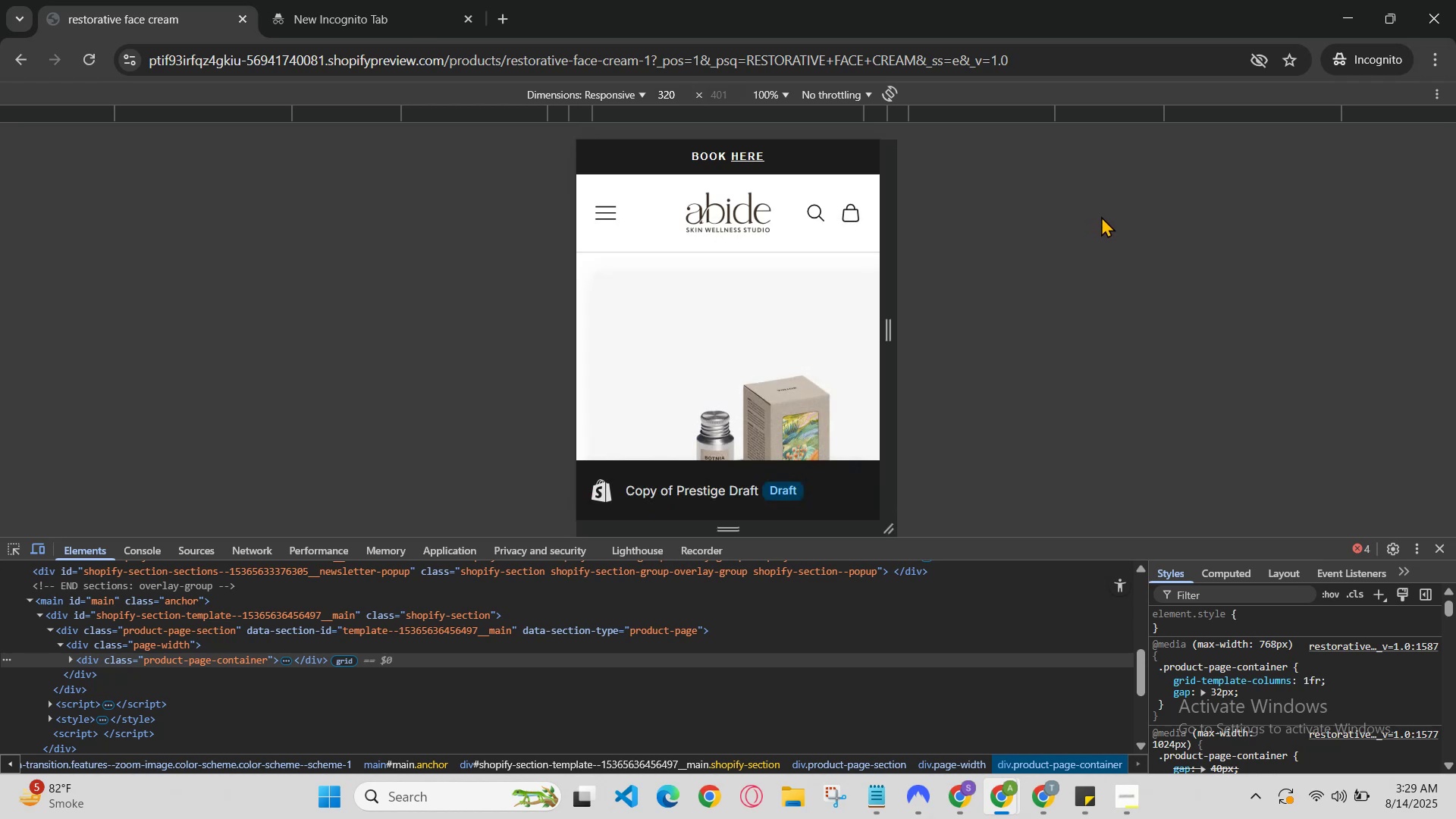 
scroll: coordinate [789, 317], scroll_direction: down, amount: 1.0
 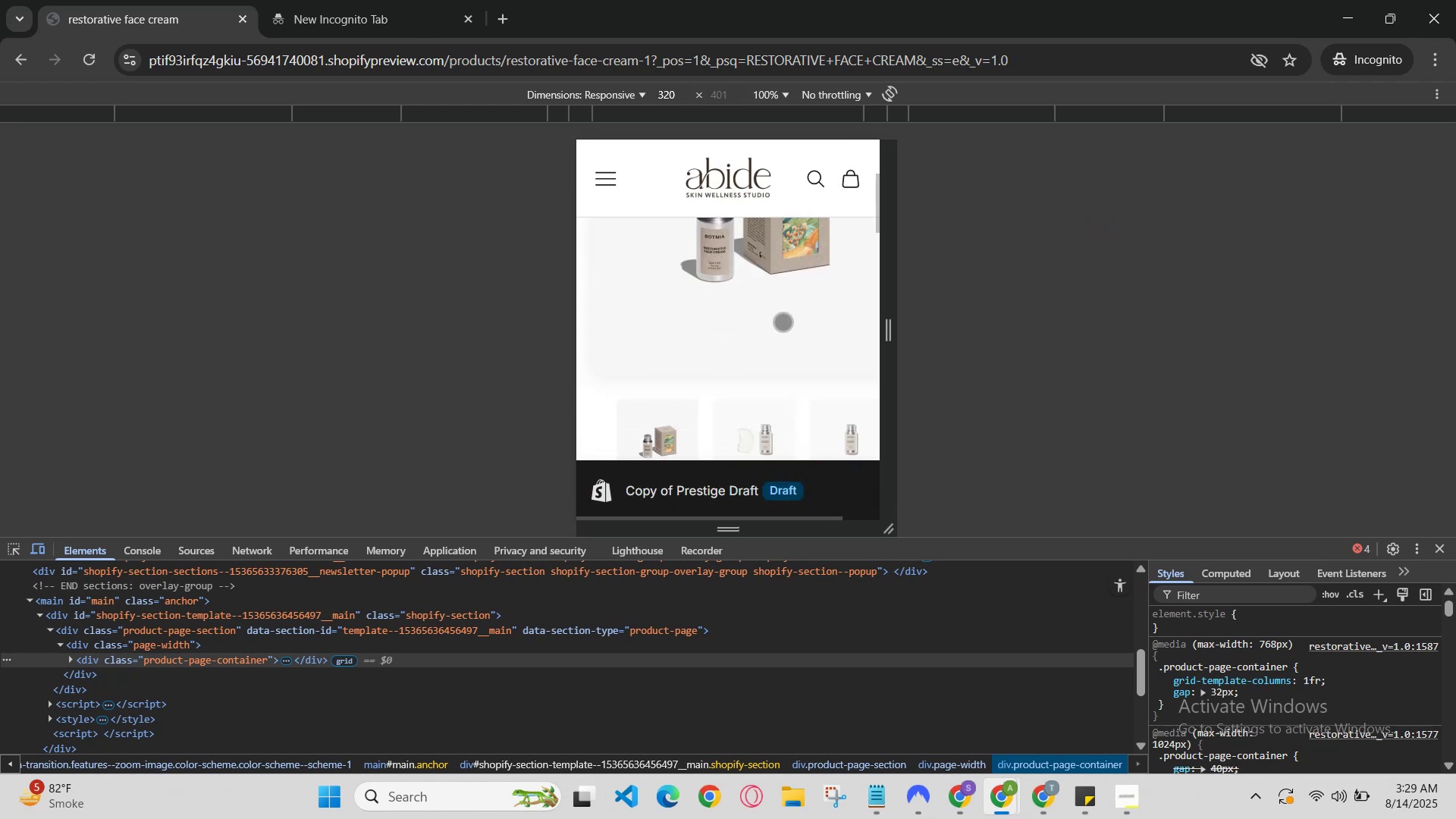 
left_click_drag(start_coordinate=[792, 322], to_coordinate=[594, 299])
 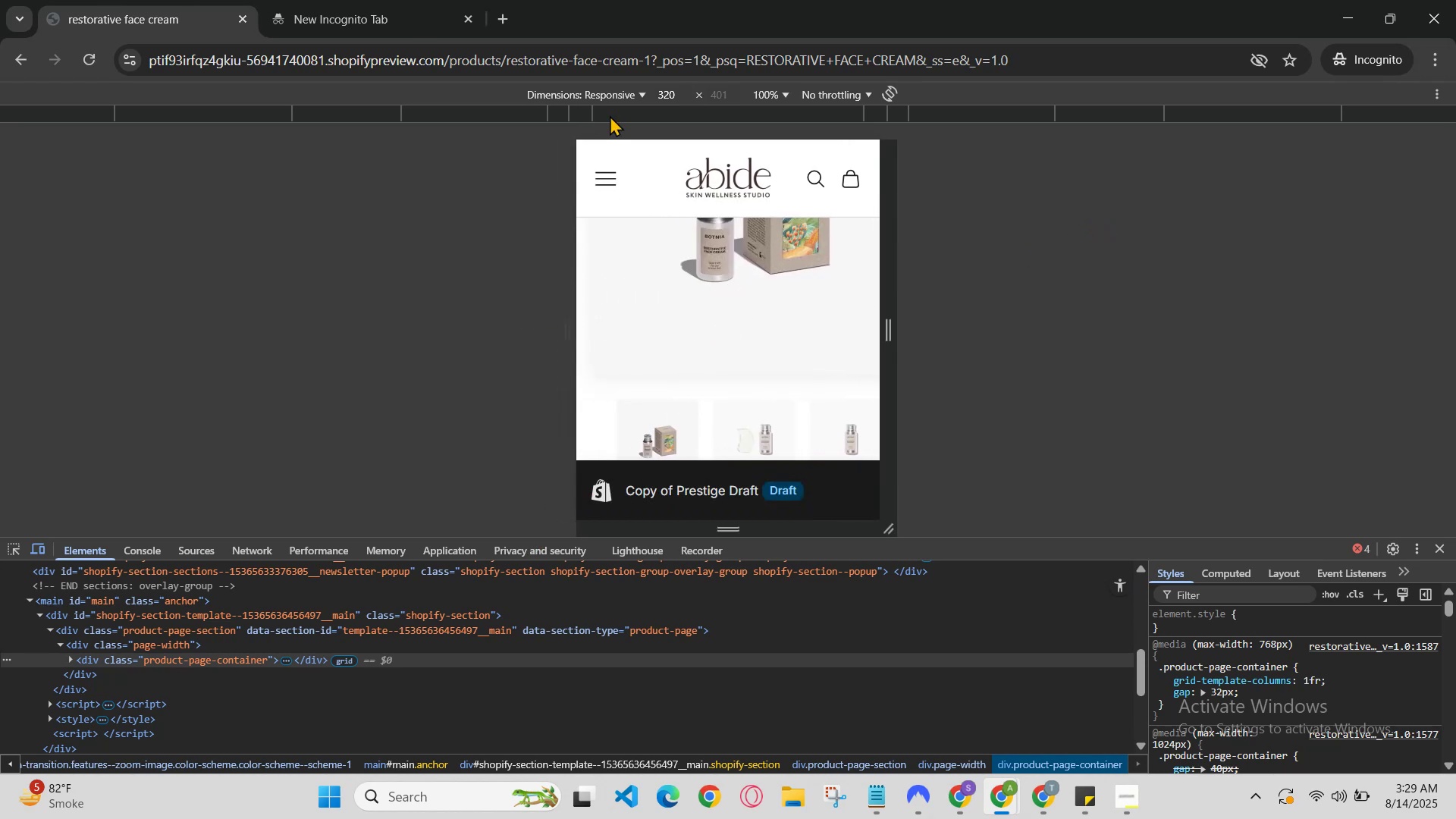 
left_click([638, 92])
 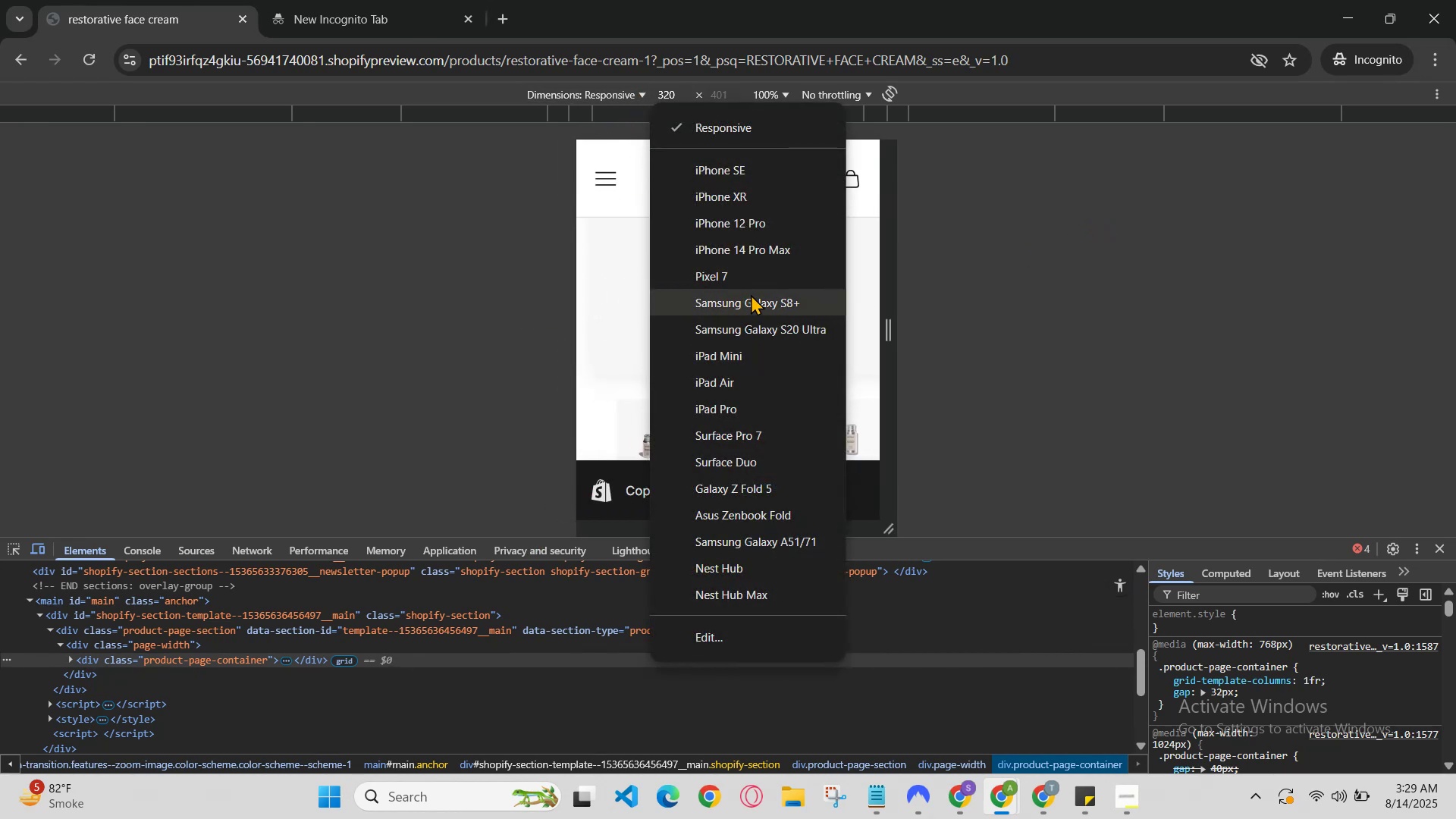 
scroll: coordinate [745, 264], scroll_direction: up, amount: 5.0
 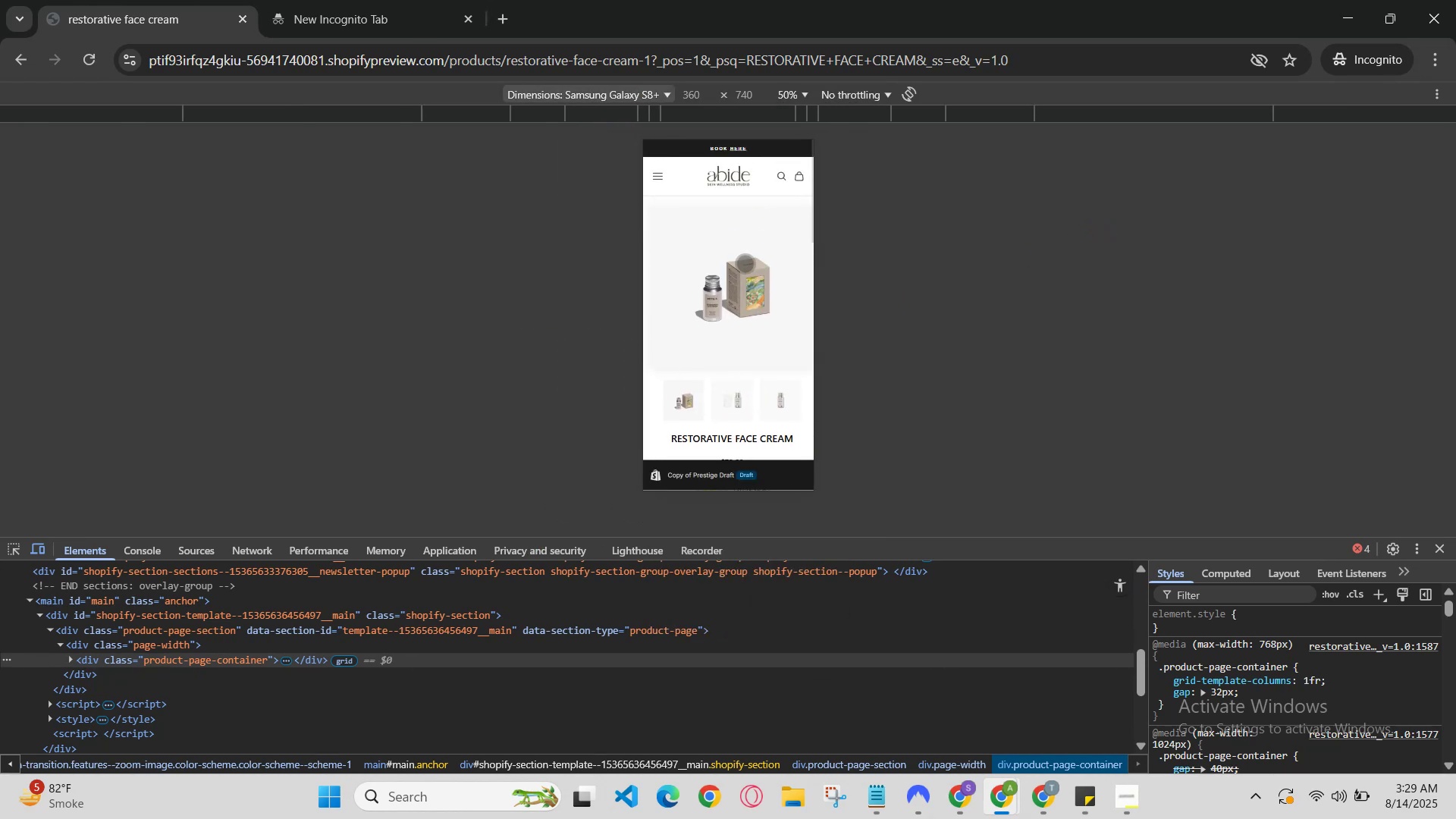 
left_click_drag(start_coordinate=[739, 264], to_coordinate=[636, 262])
 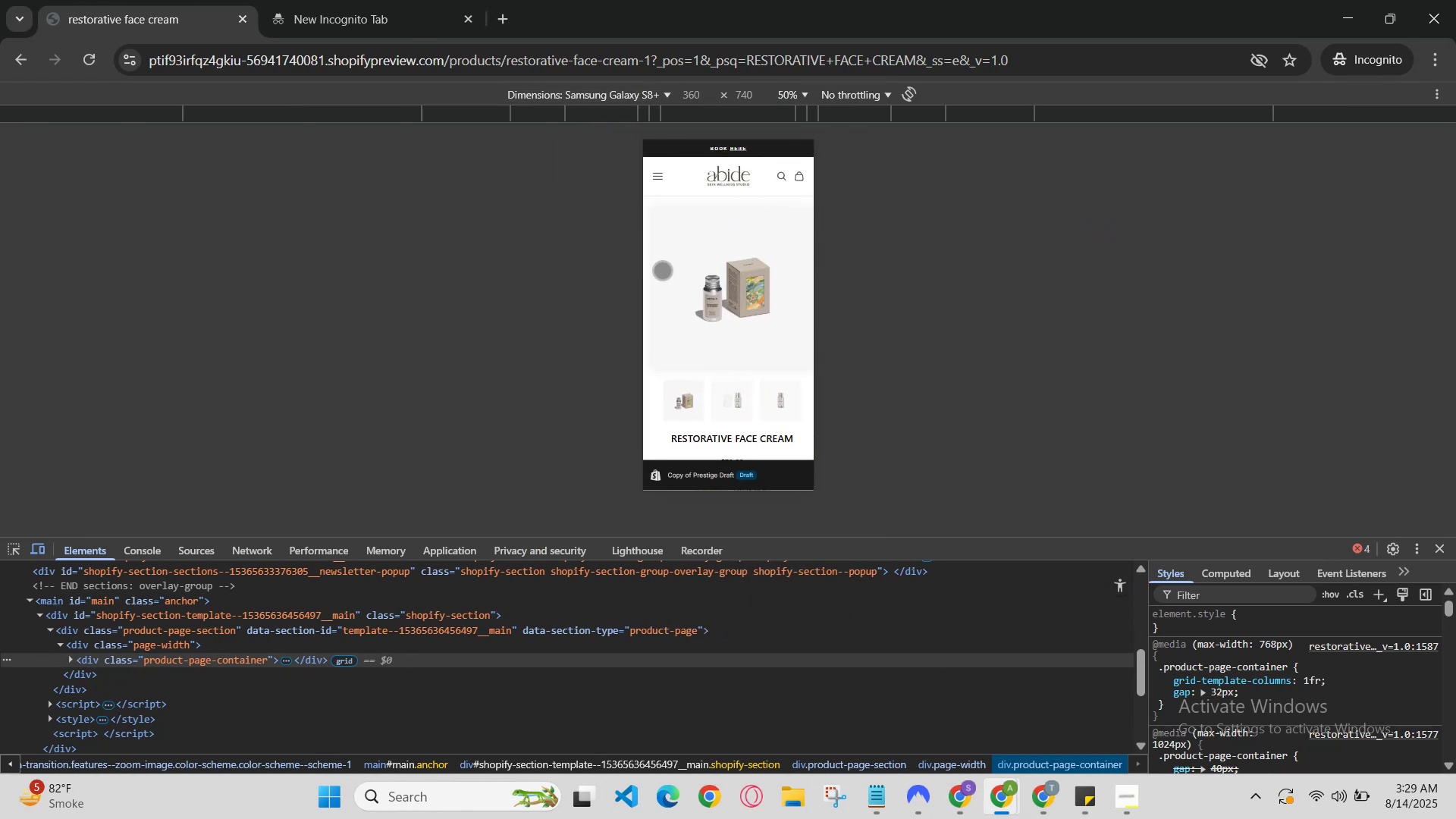 
scroll: coordinate [714, 316], scroll_direction: down, amount: 2.0
 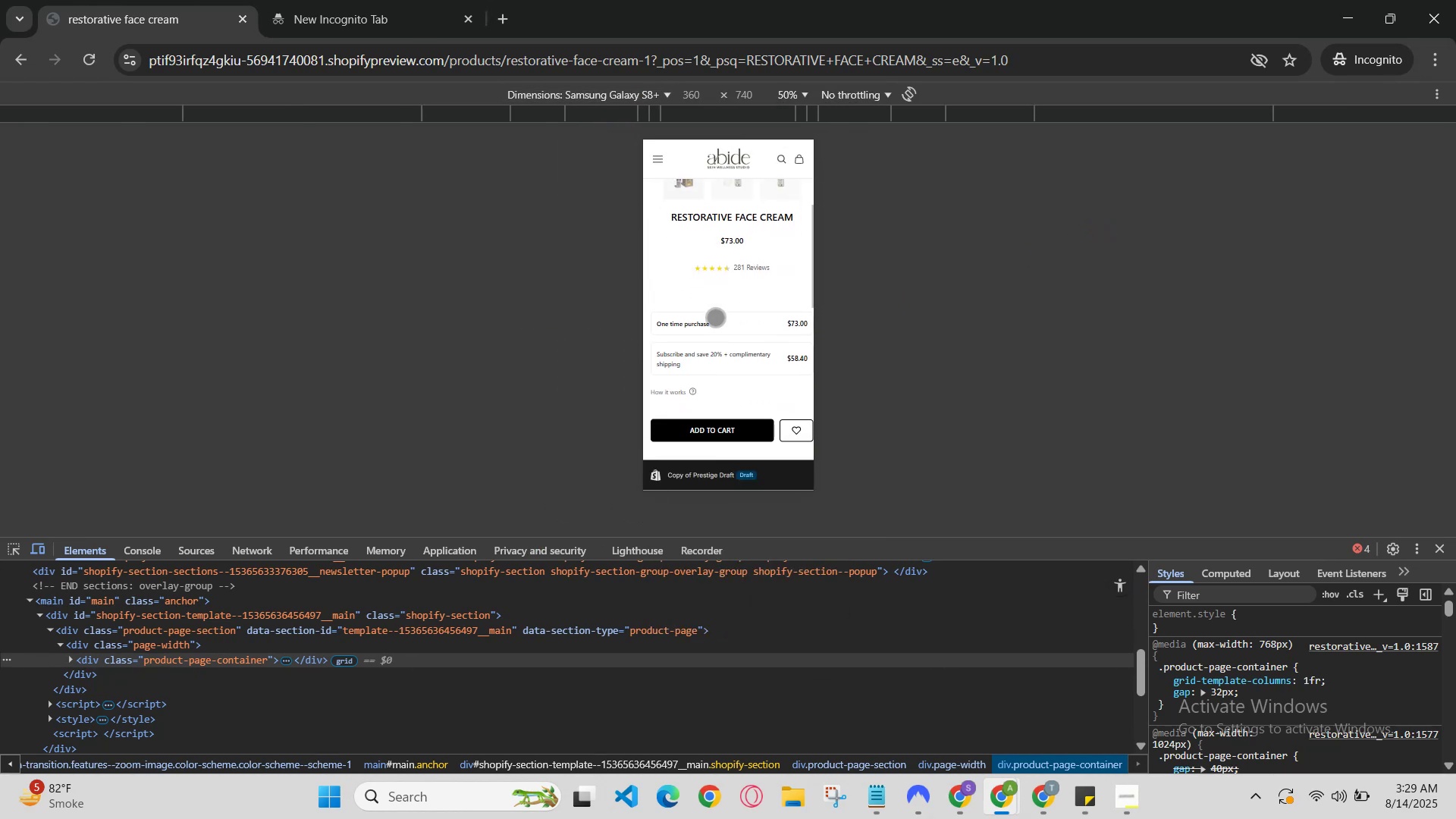 
scroll: coordinate [725, 307], scroll_direction: up, amount: 2.0
 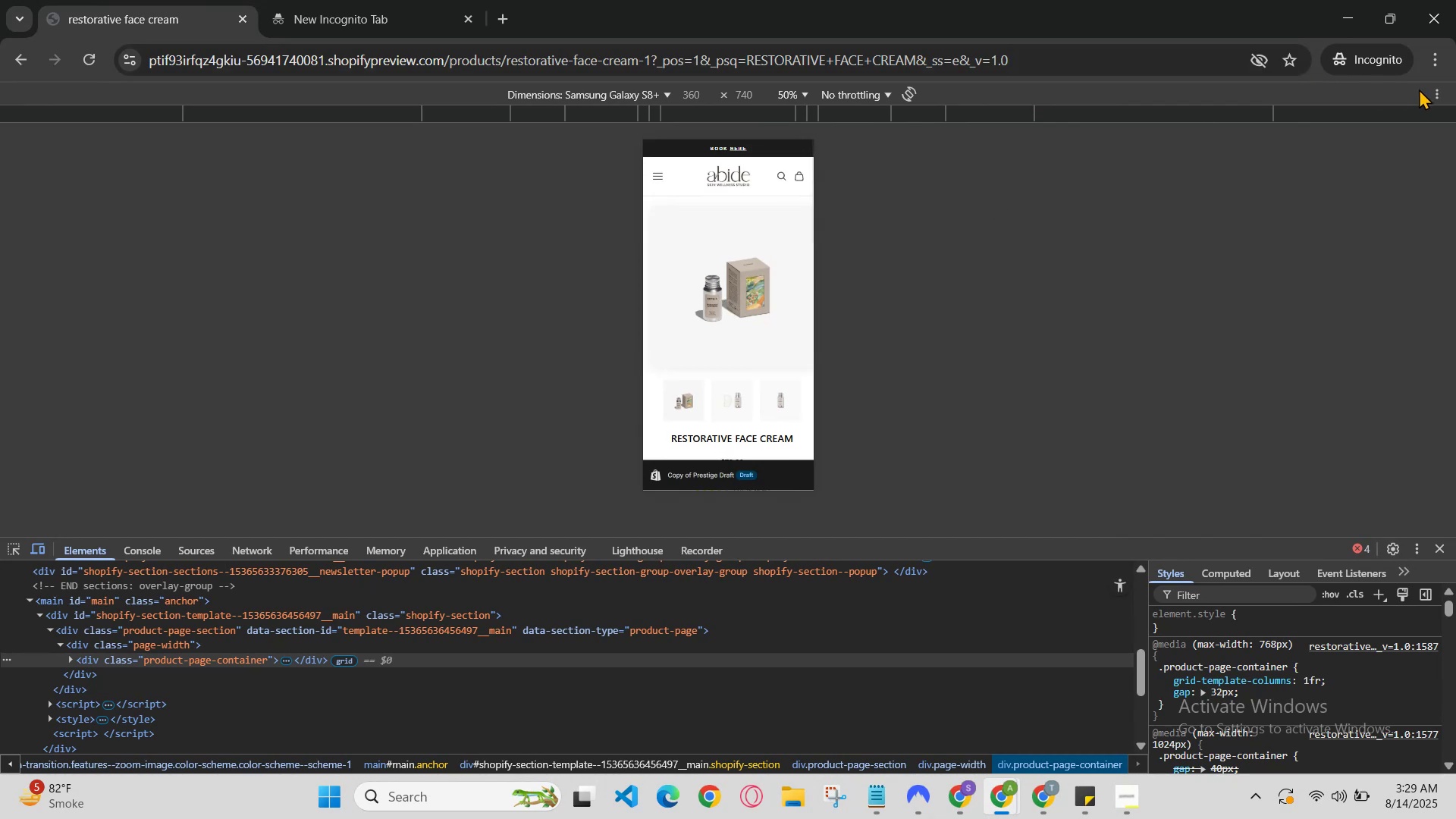 
left_click([1437, 96])
 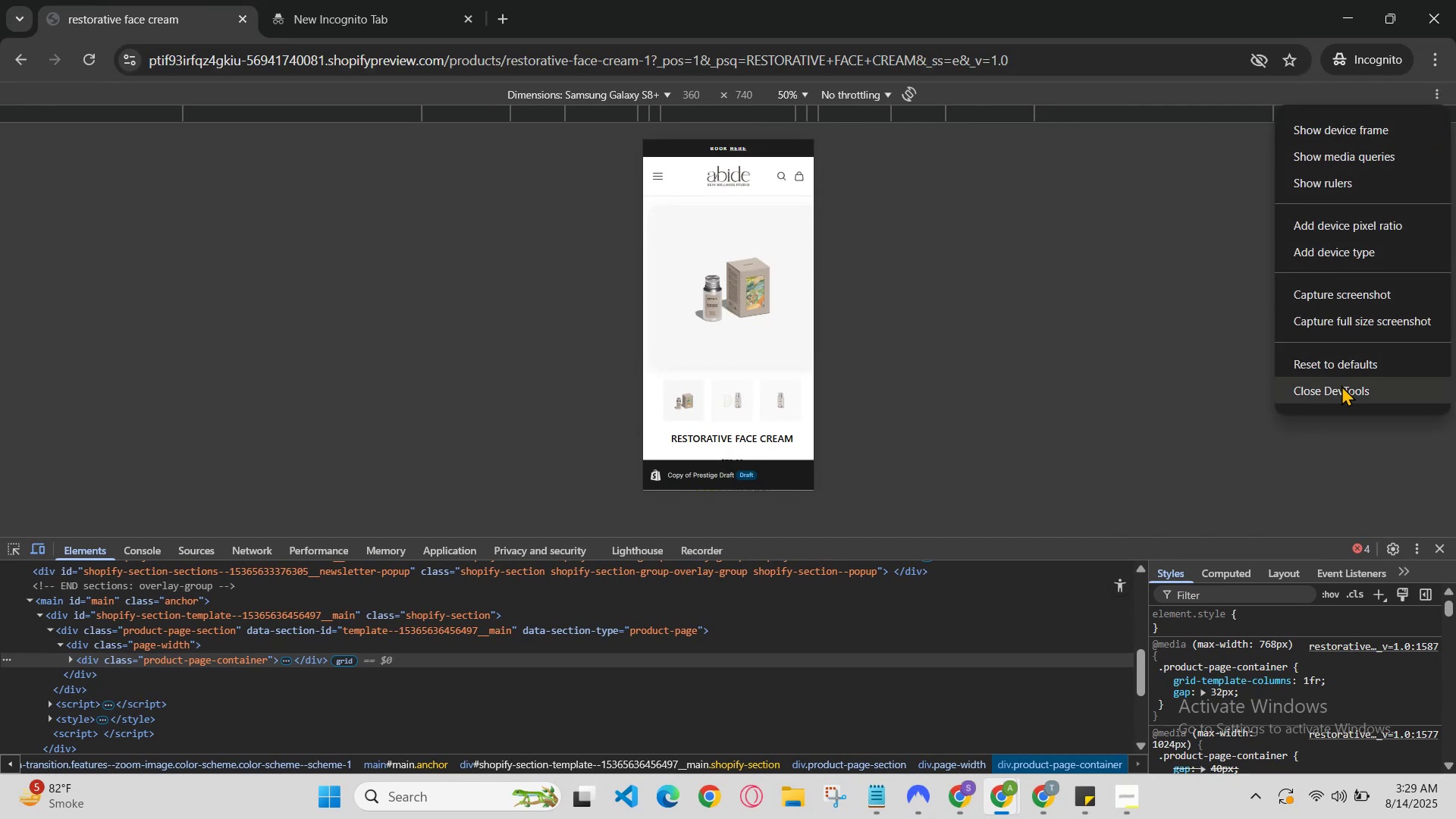 
left_click([1341, 386])
 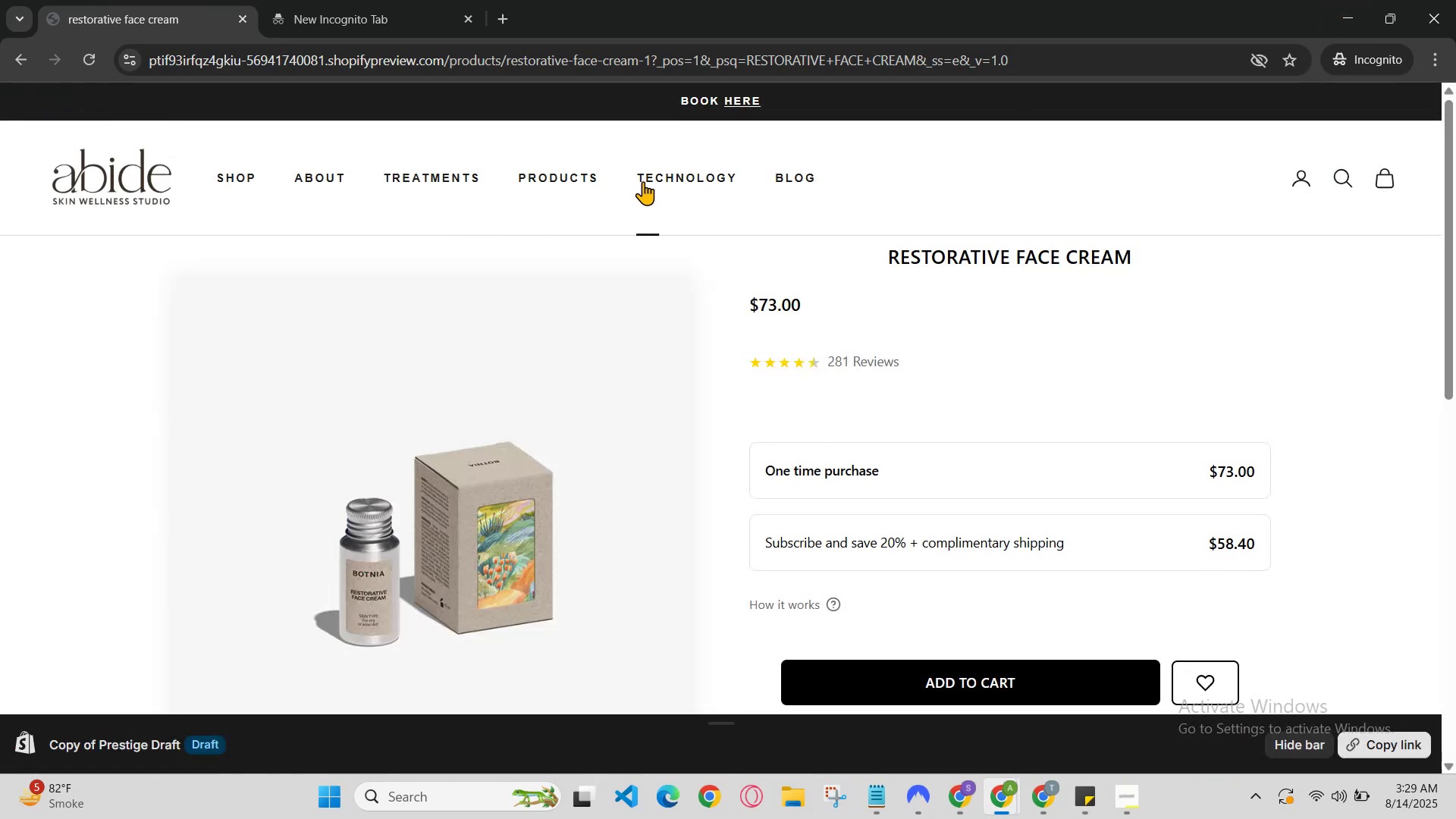 
left_click([571, 181])
 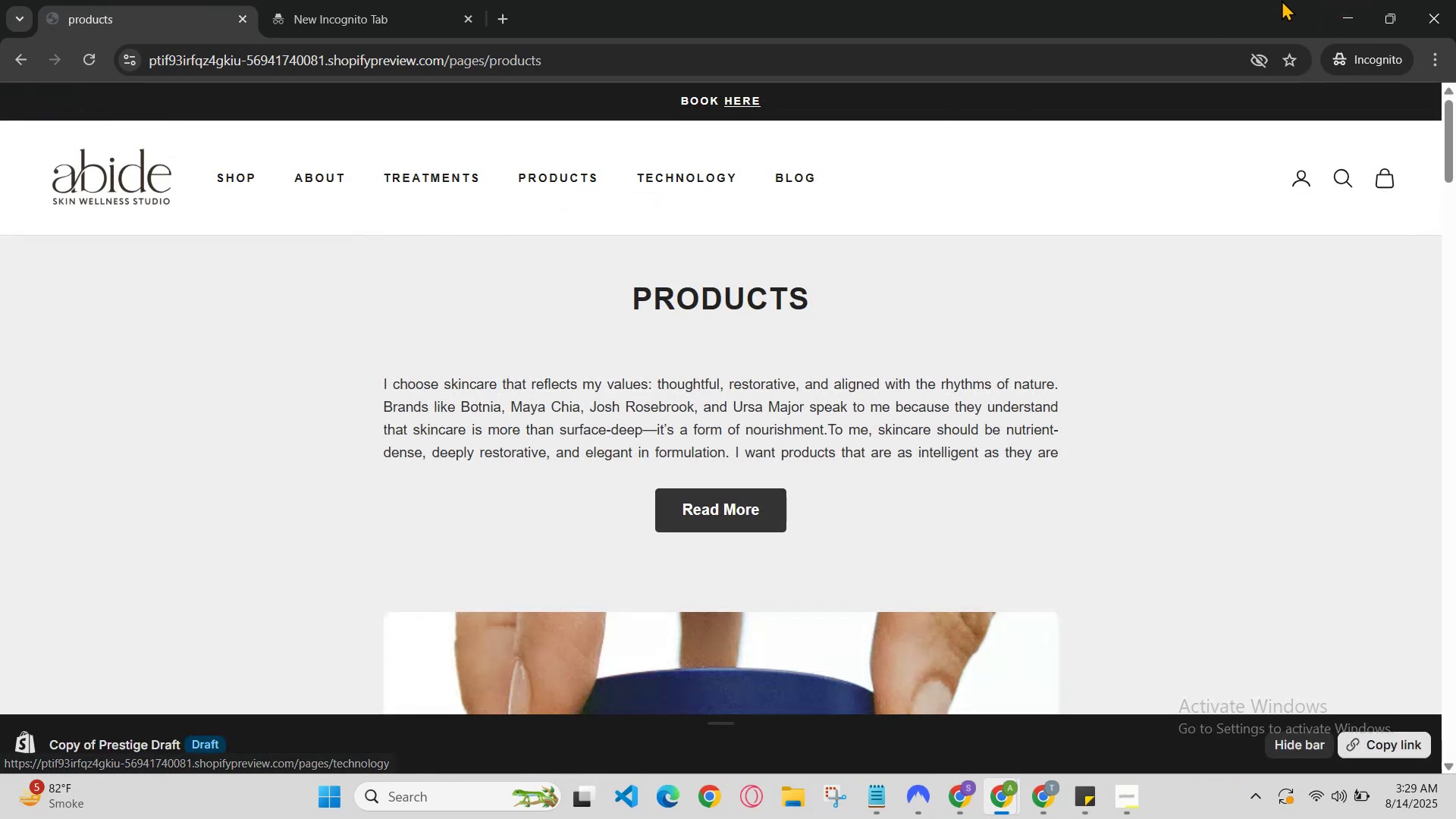 
left_click([1338, 17])
 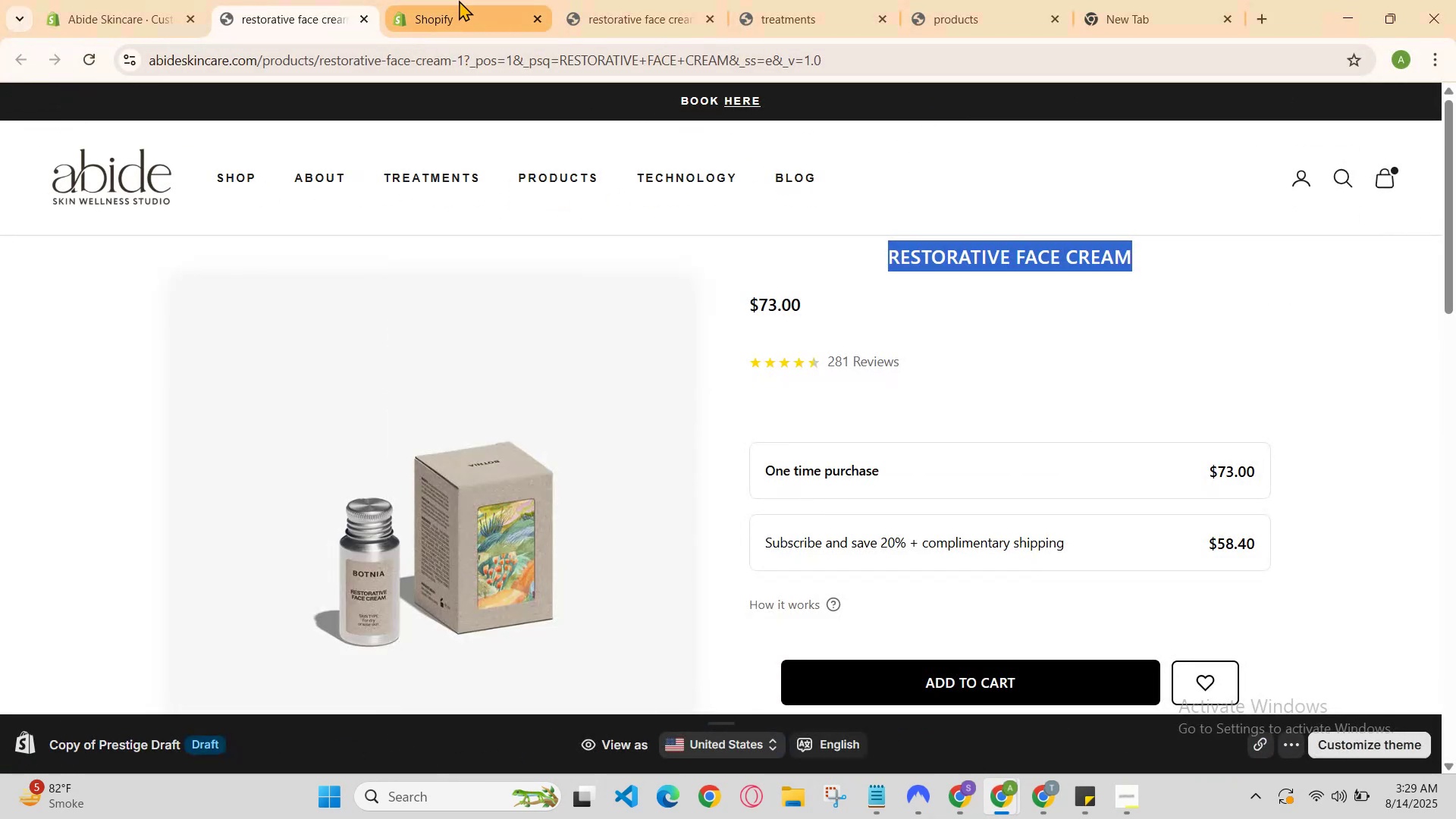 
left_click([459, 0])
 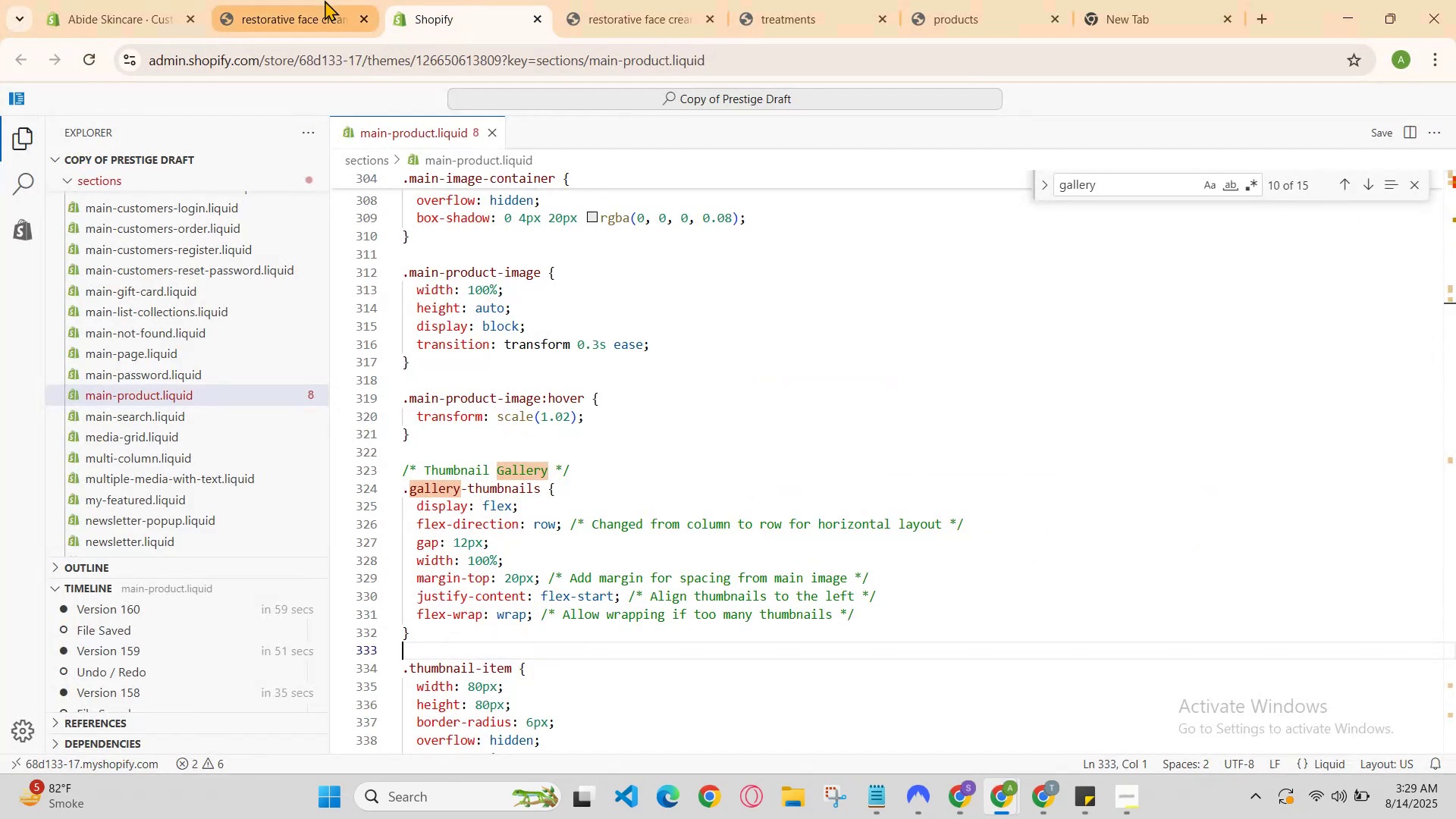 
left_click([318, 0])
 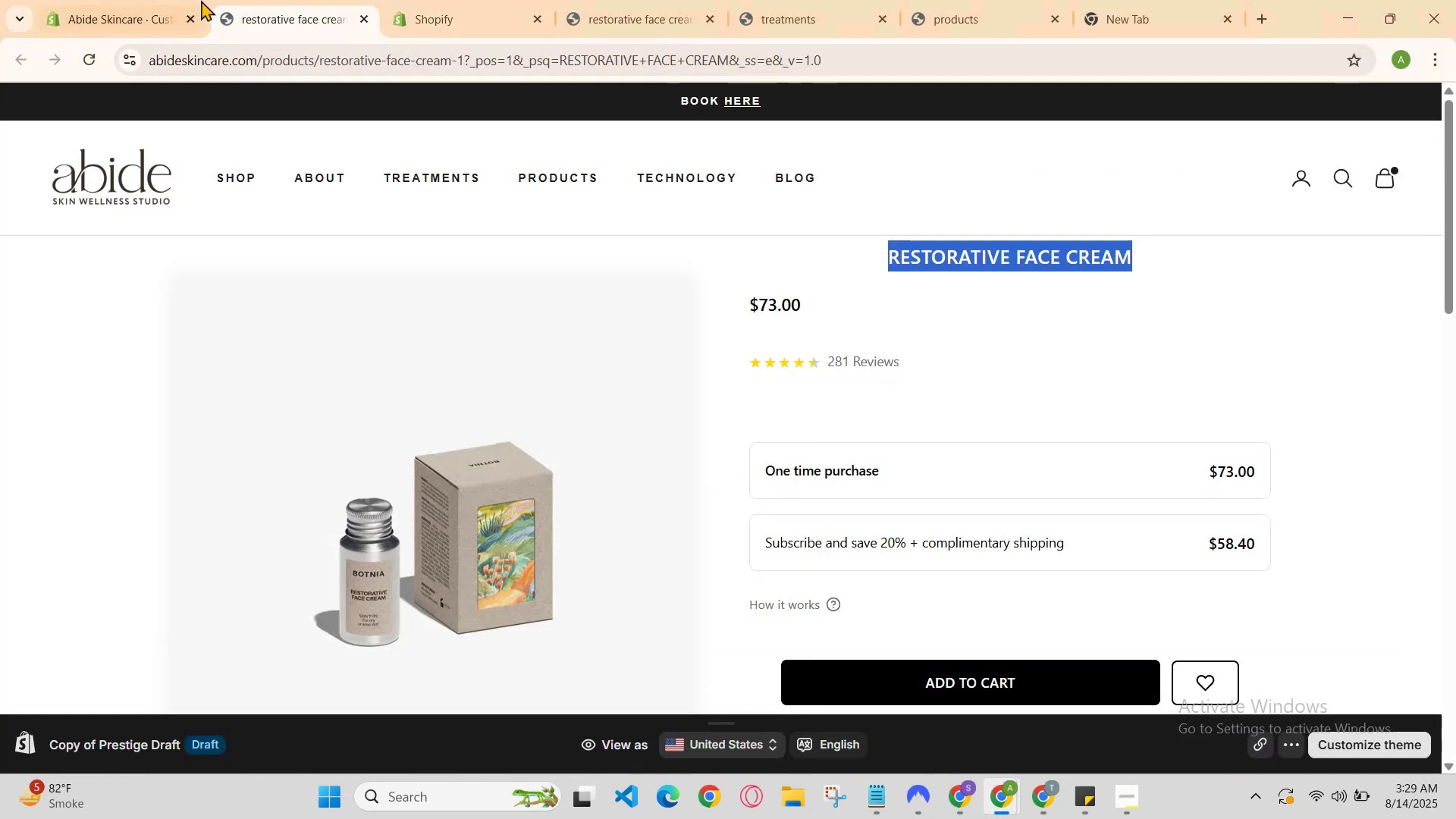 
left_click([155, 0])
 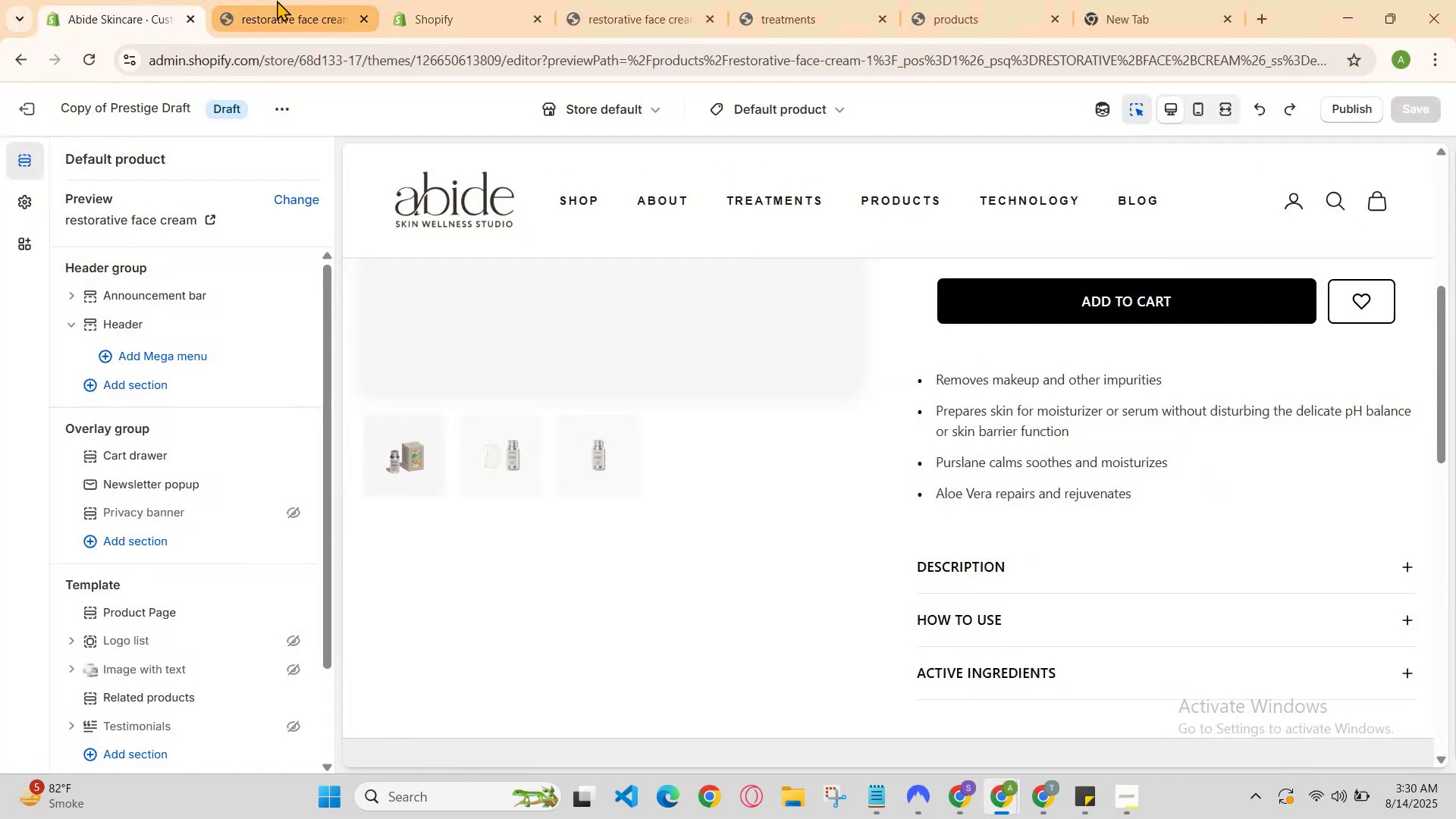 
left_click([277, 0])
 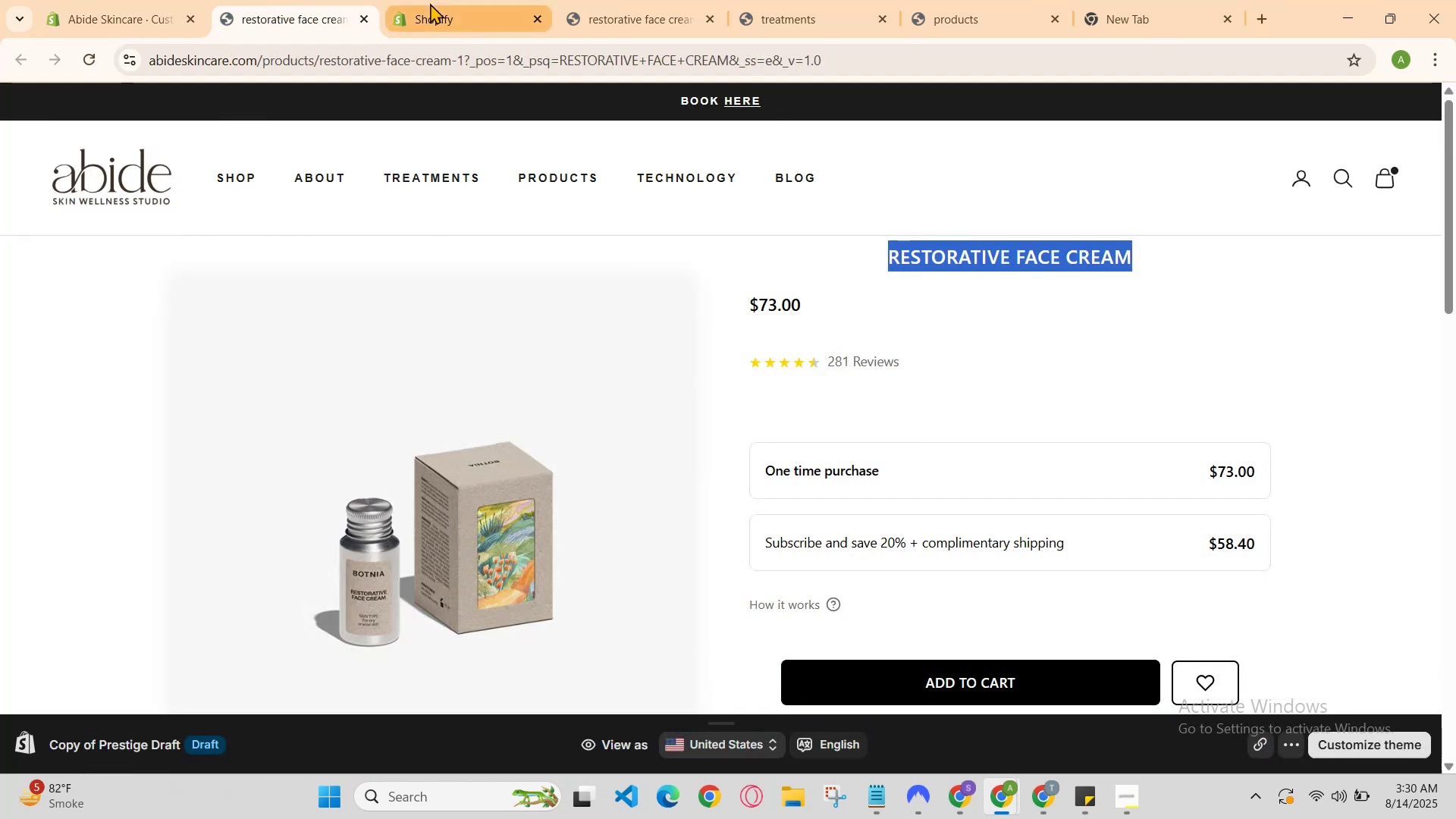 
left_click([430, 3])
 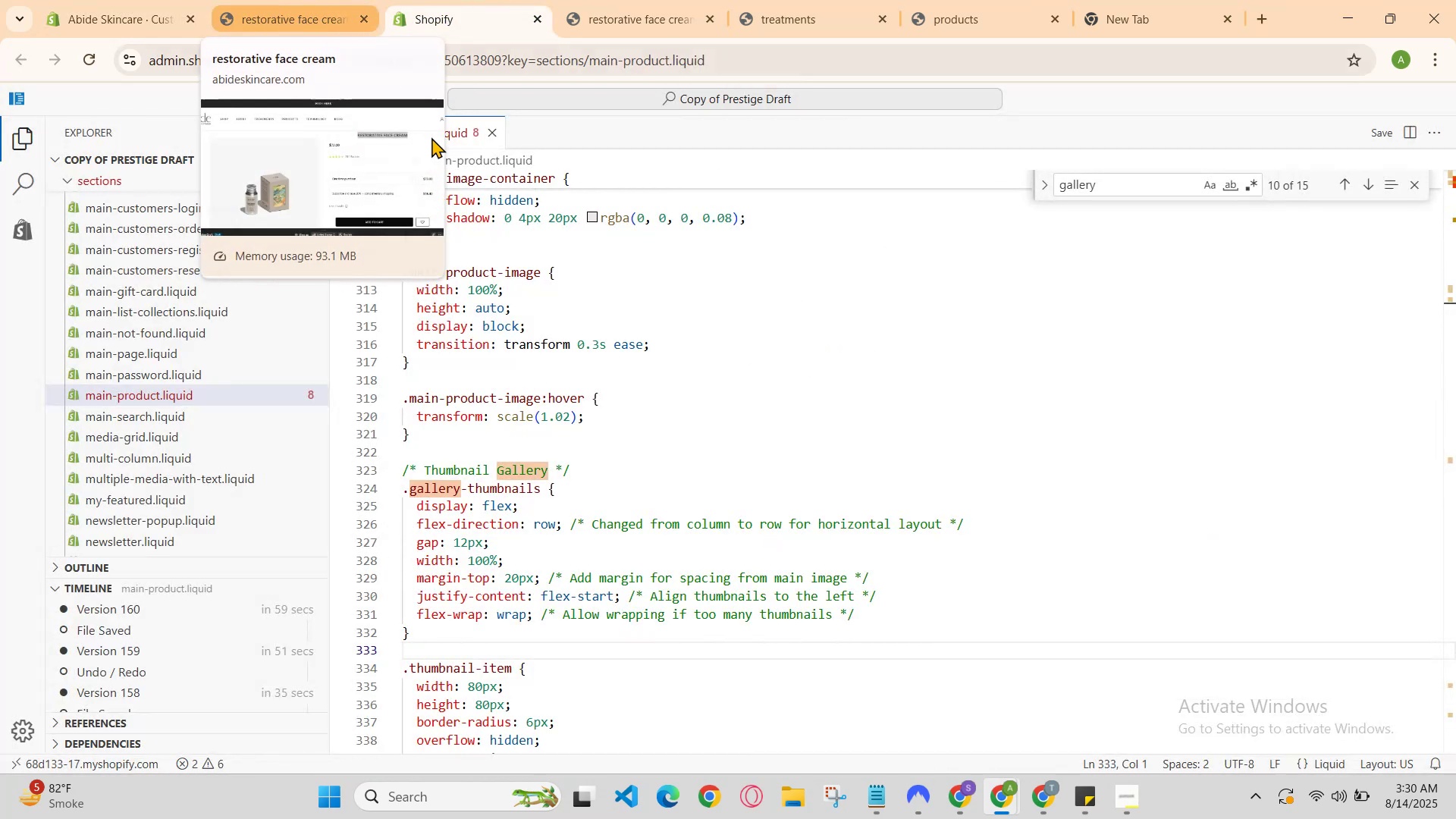 
left_click([604, 543])
 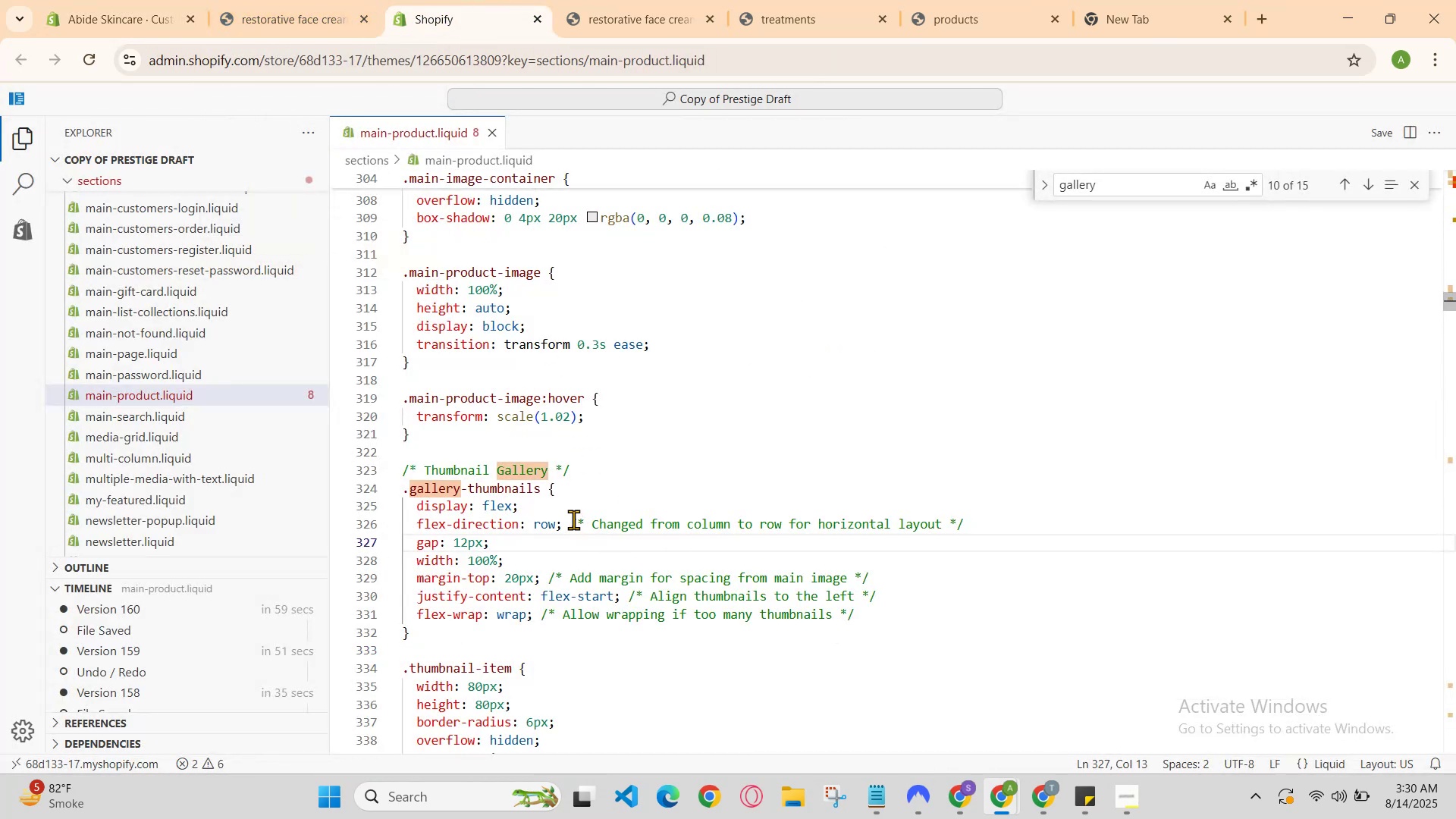 
left_click_drag(start_coordinate=[571, 516], to_coordinate=[1018, 525])
 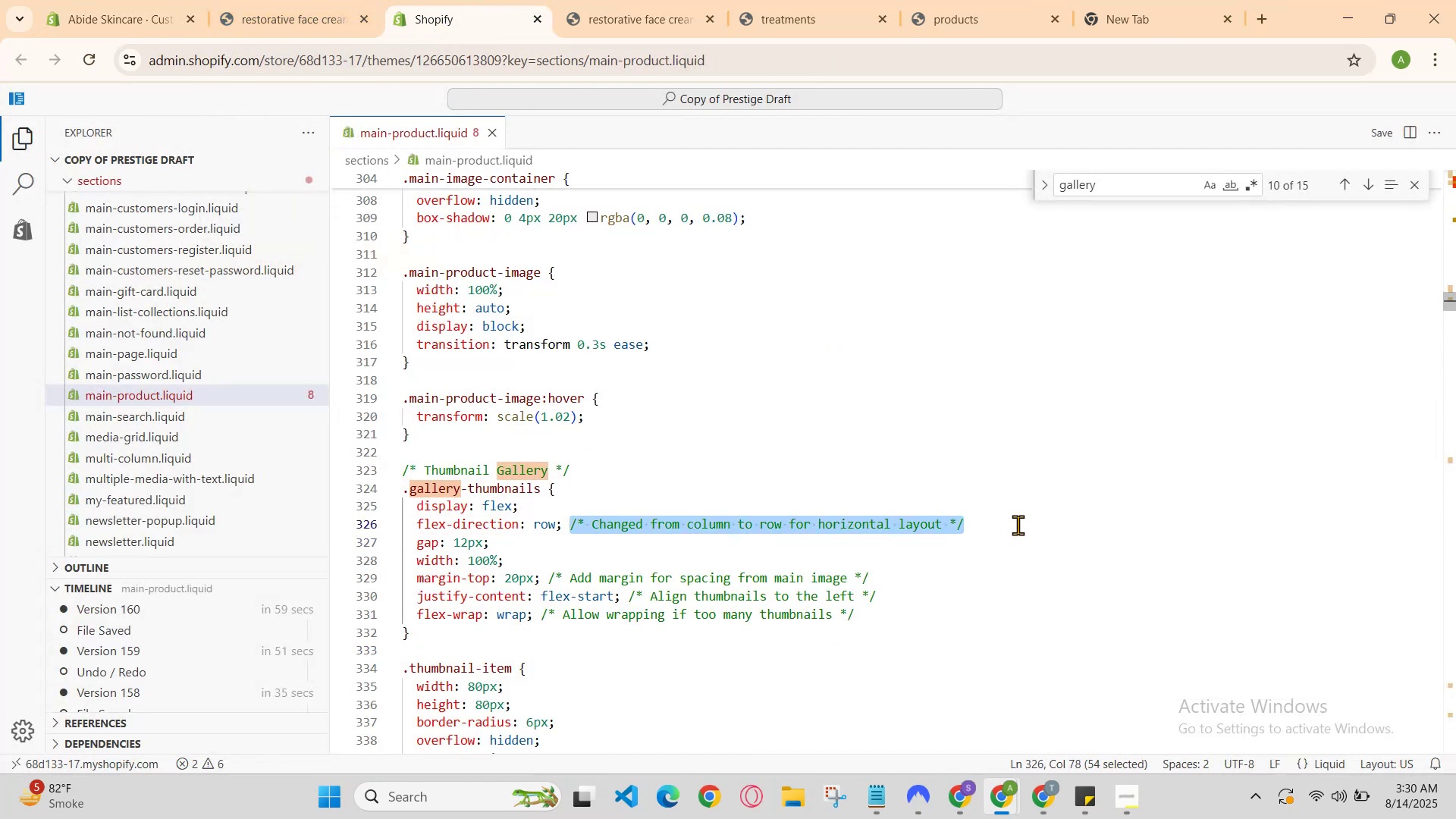 
key(Backspace)
 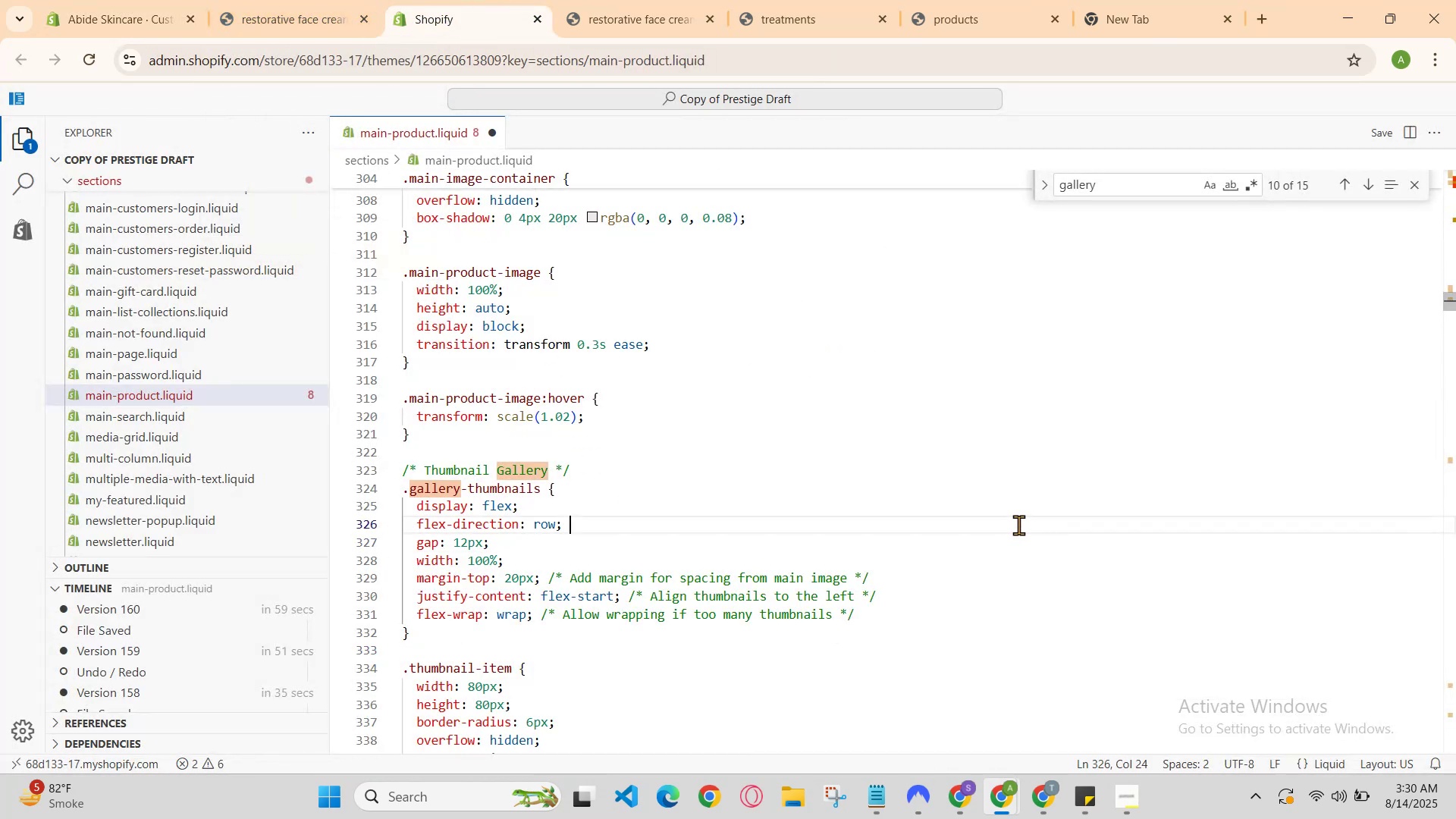 
left_click_drag(start_coordinate=[940, 579], to_coordinate=[548, 580])
 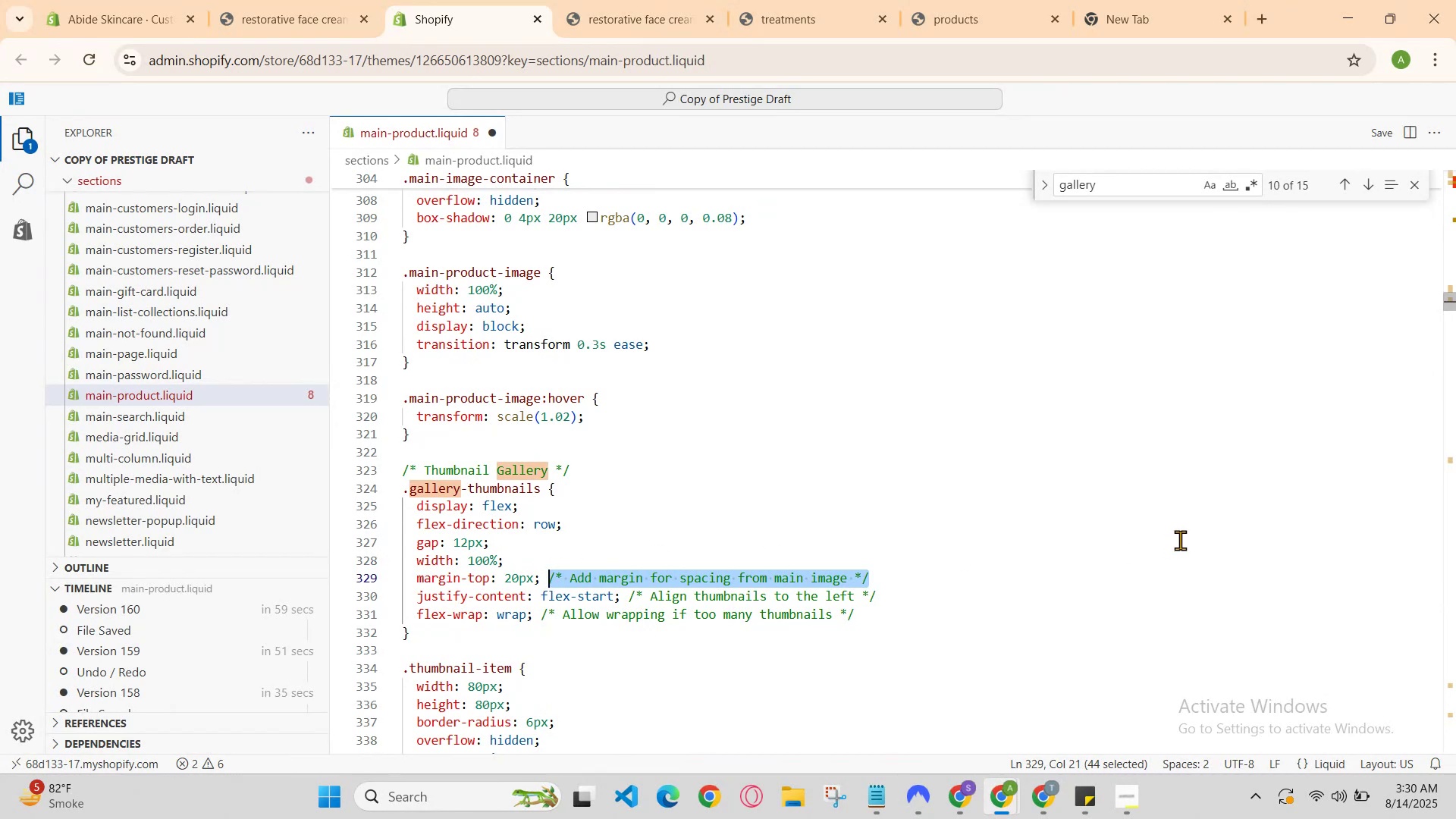 
key(Backspace)
 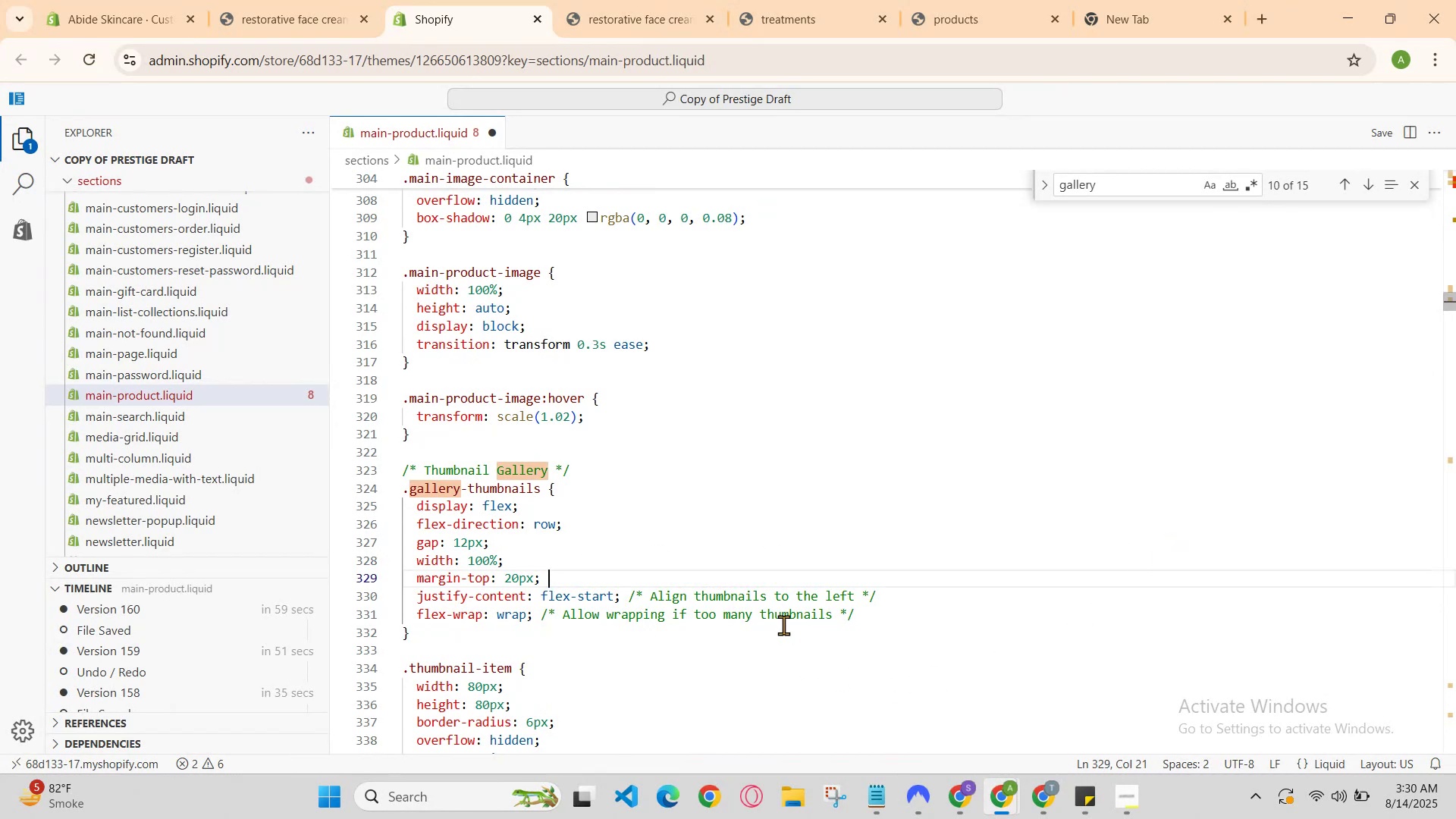 
left_click_drag(start_coordinate=[908, 586], to_coordinate=[688, 598])
 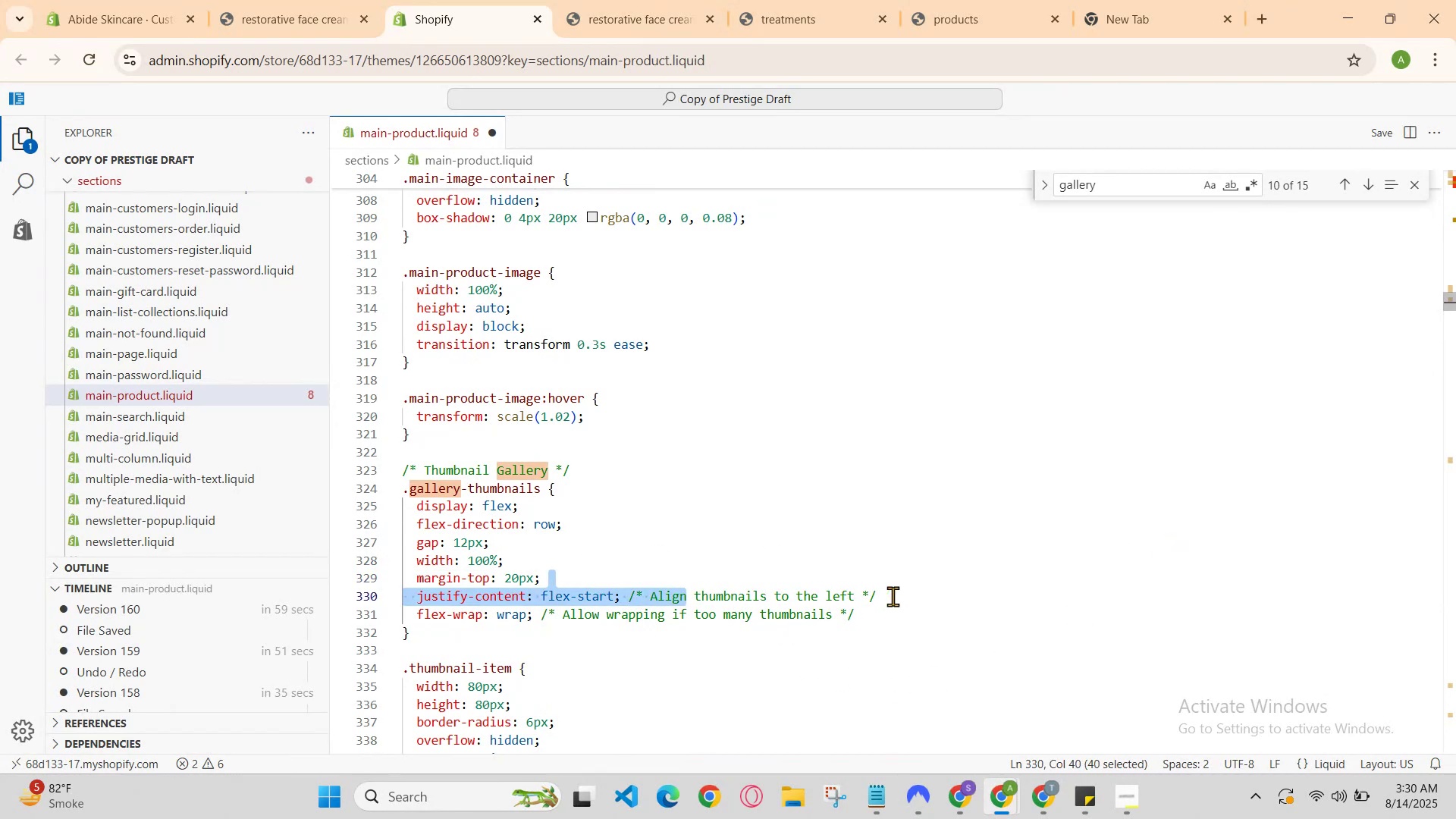 
left_click([962, 589])
 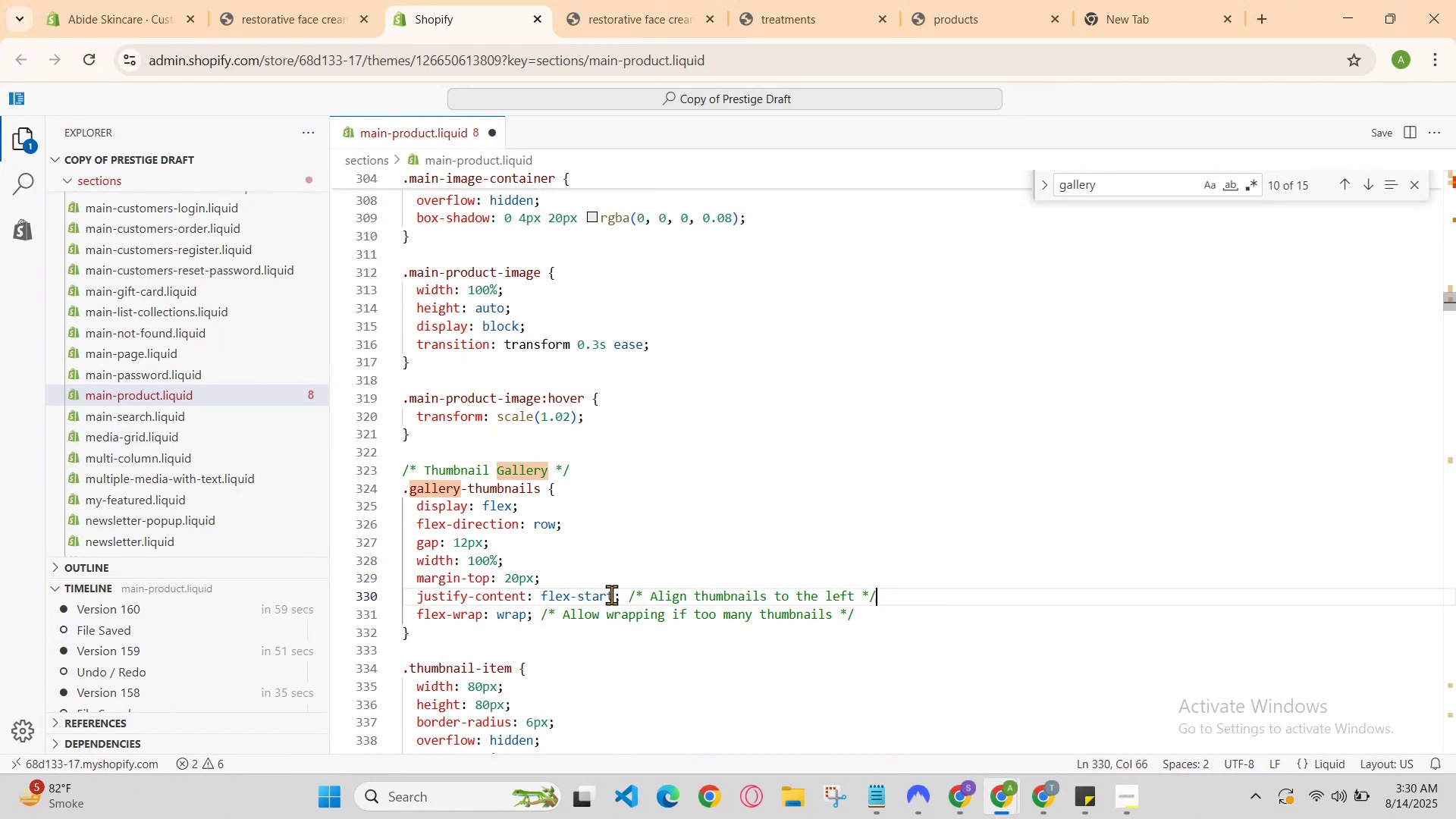 
left_click_drag(start_coordinate=[623, 593], to_coordinate=[923, 591])
 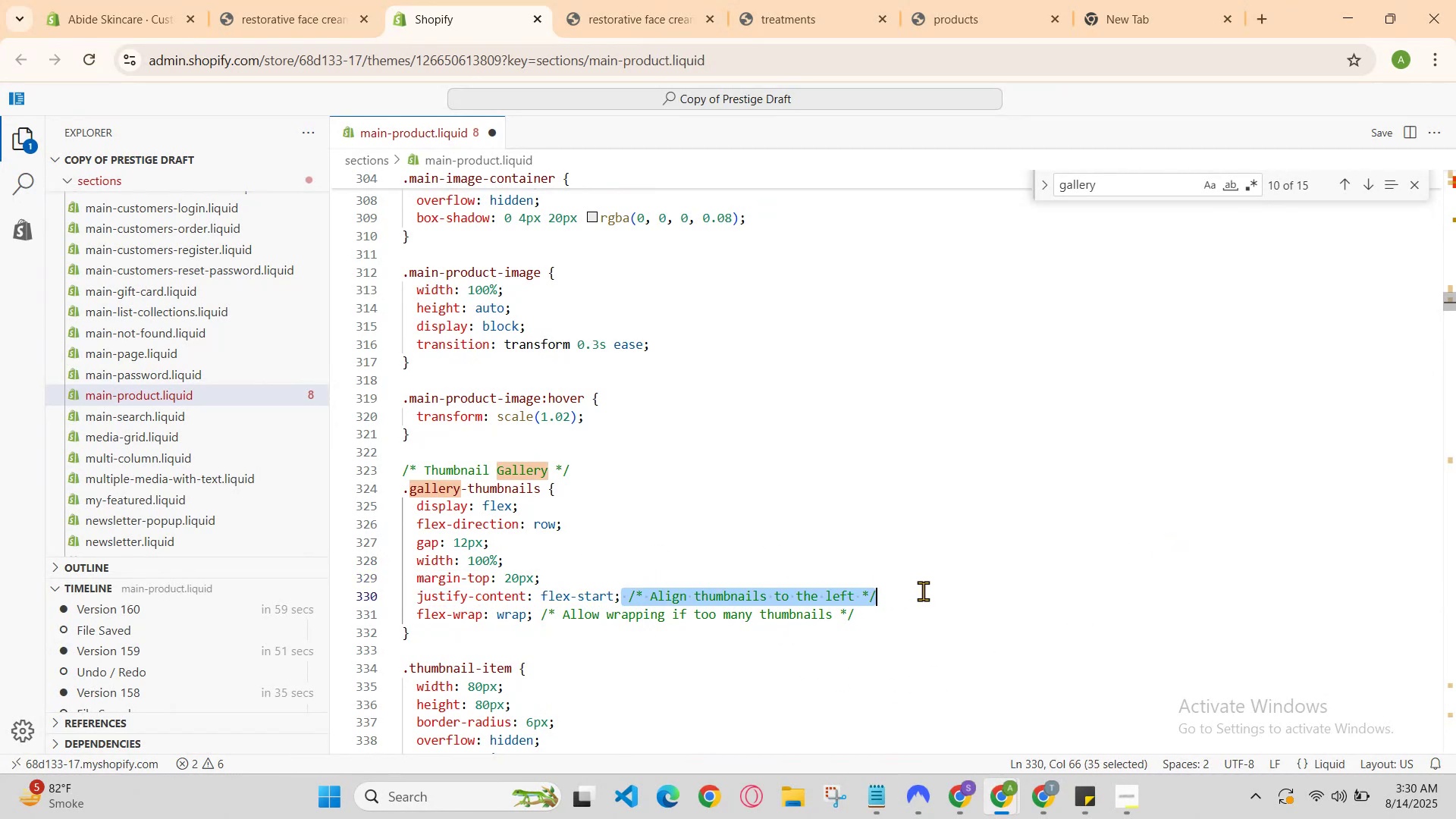 
key(Backspace)
 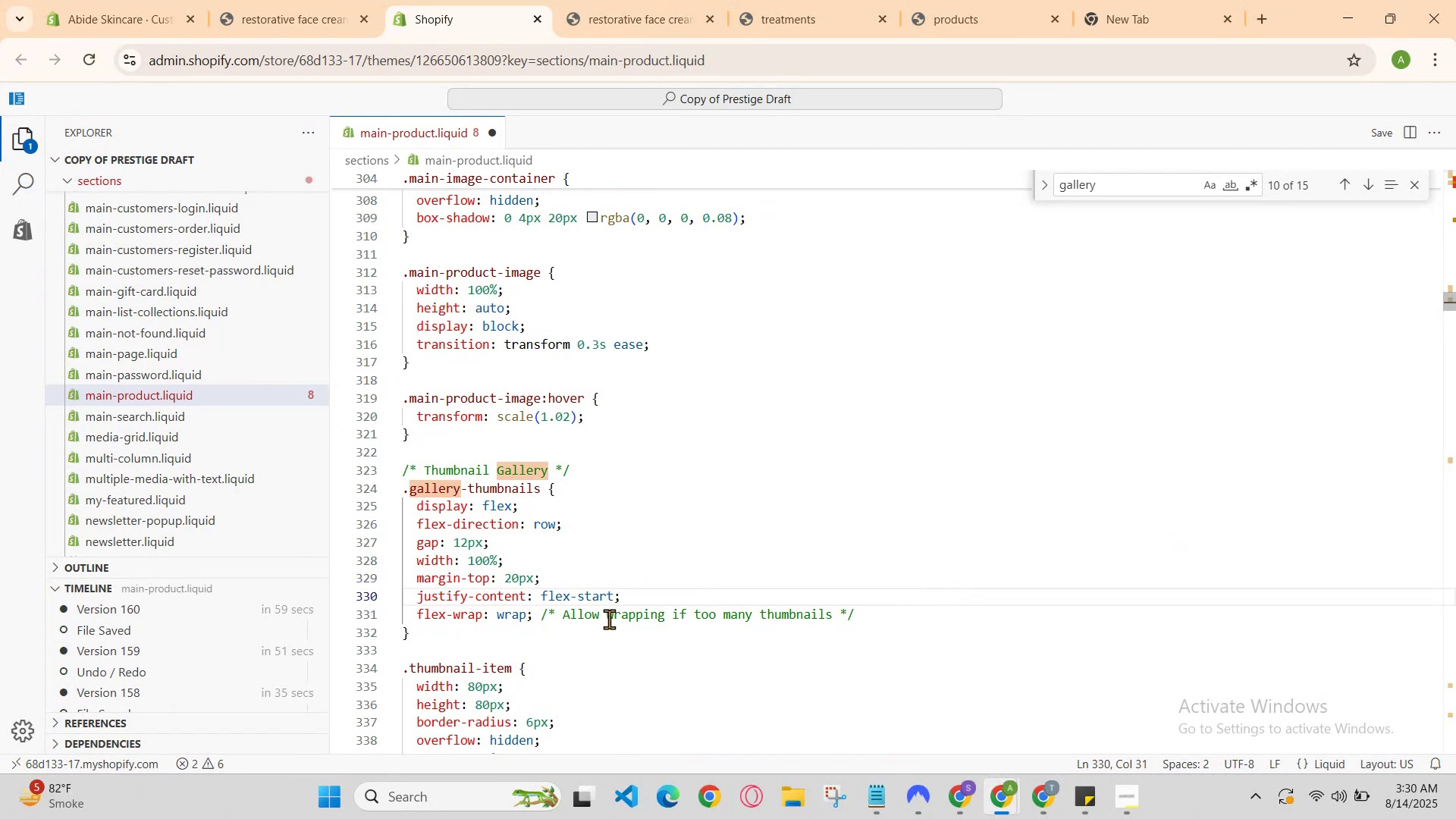 
left_click_drag(start_coordinate=[532, 613], to_coordinate=[902, 622])
 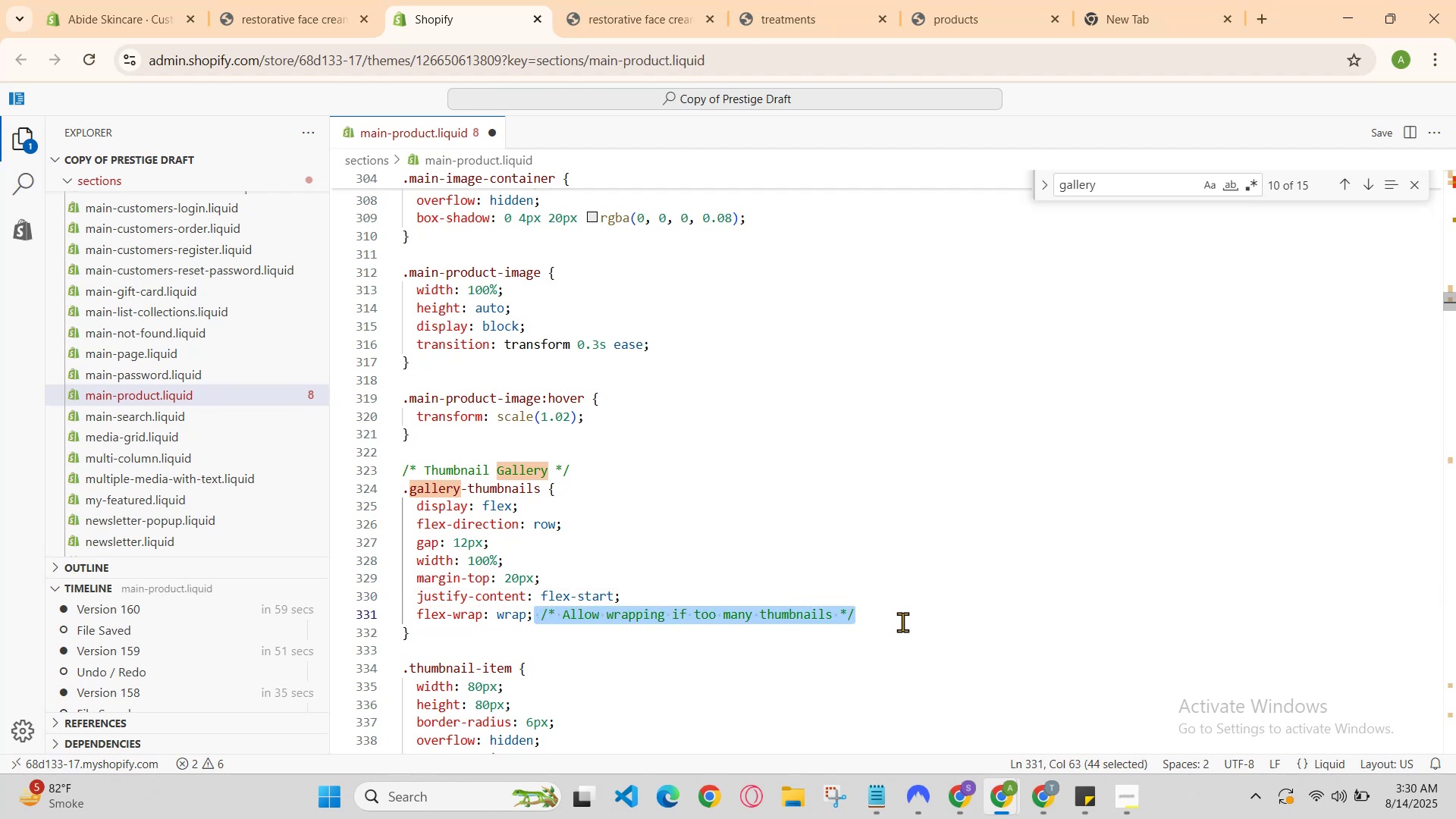 
key(Backspace)
 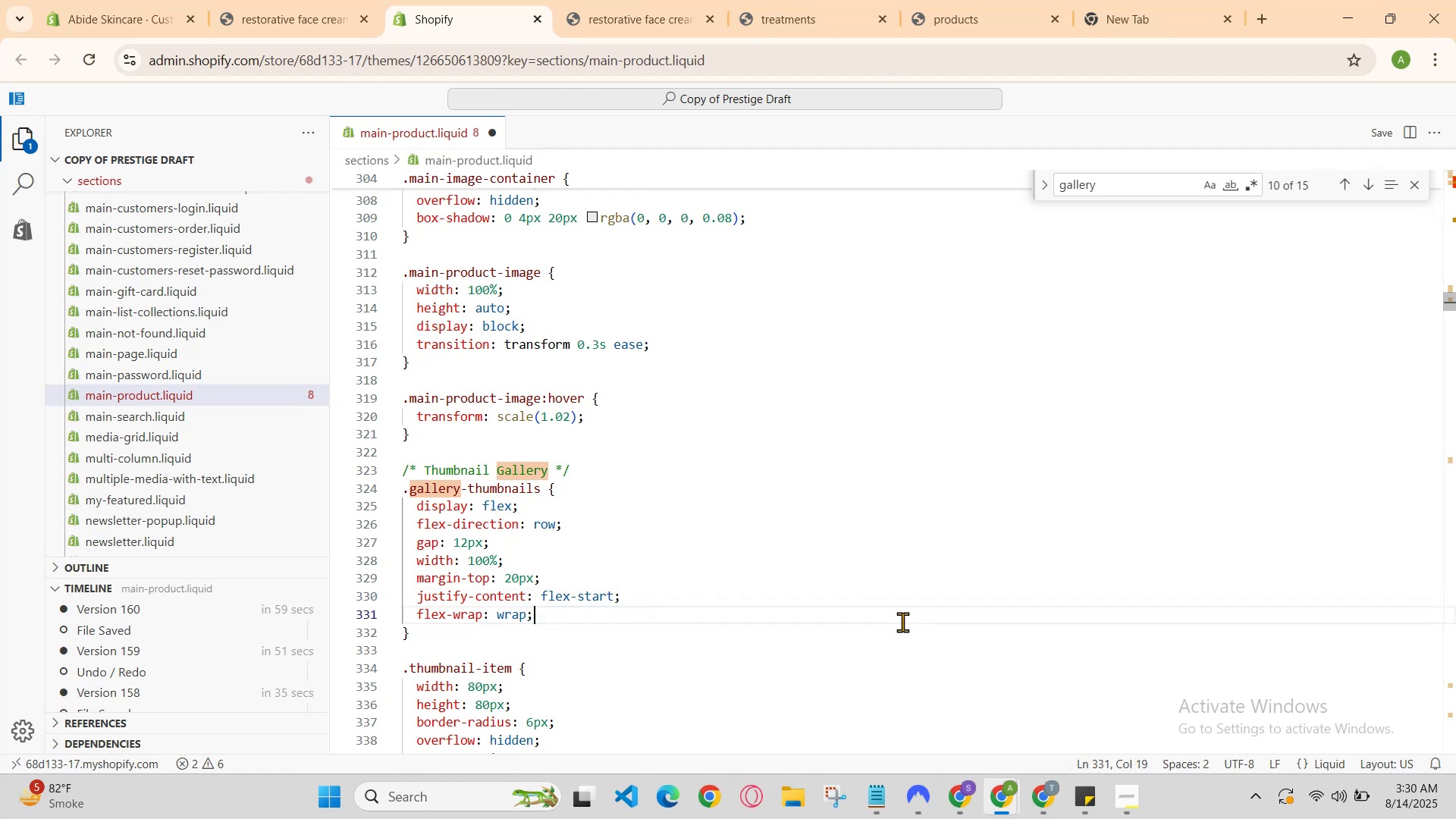 
hold_key(key=ControlLeft, duration=0.5)
 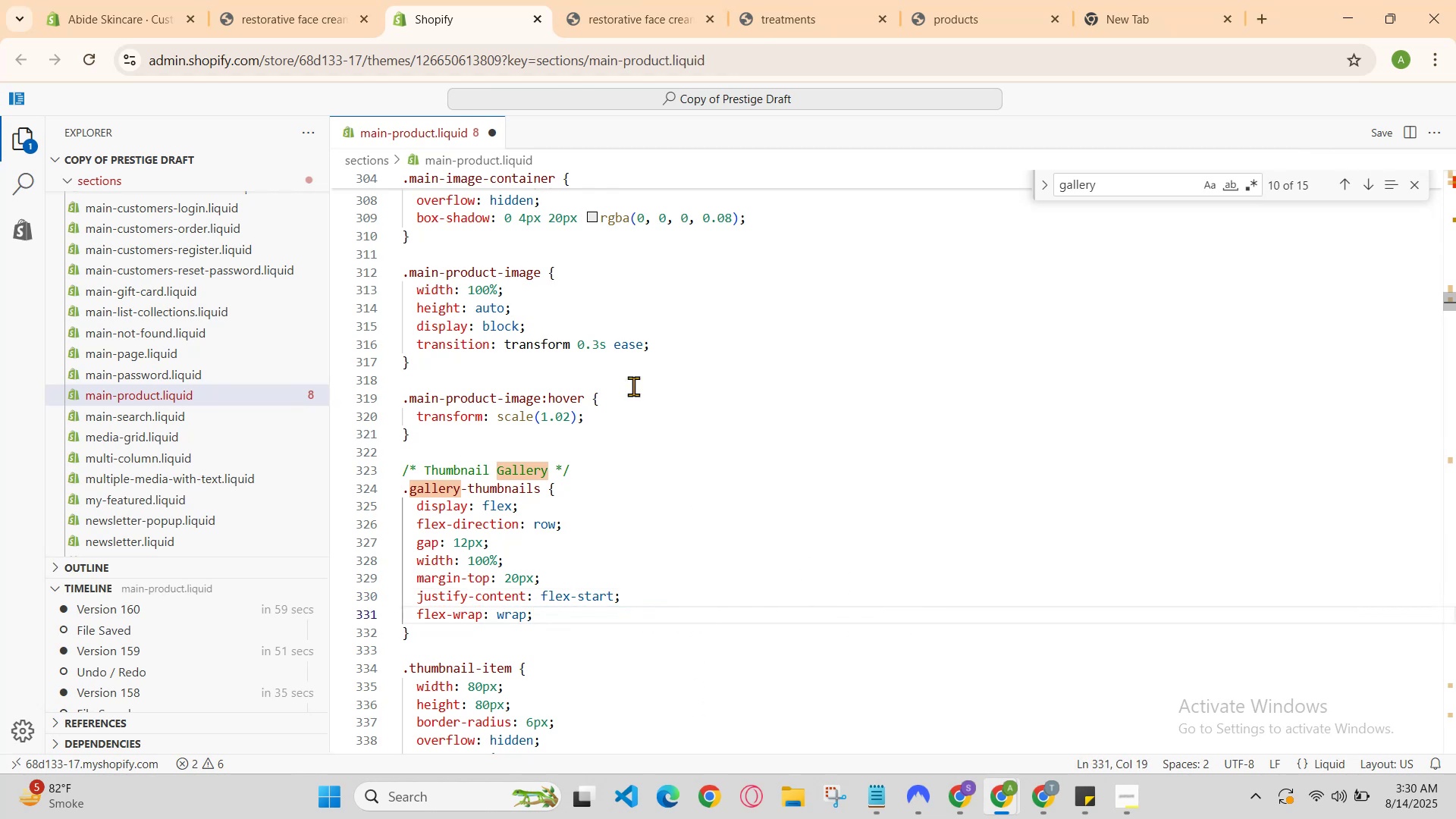 
hold_key(key=S, duration=0.3)
 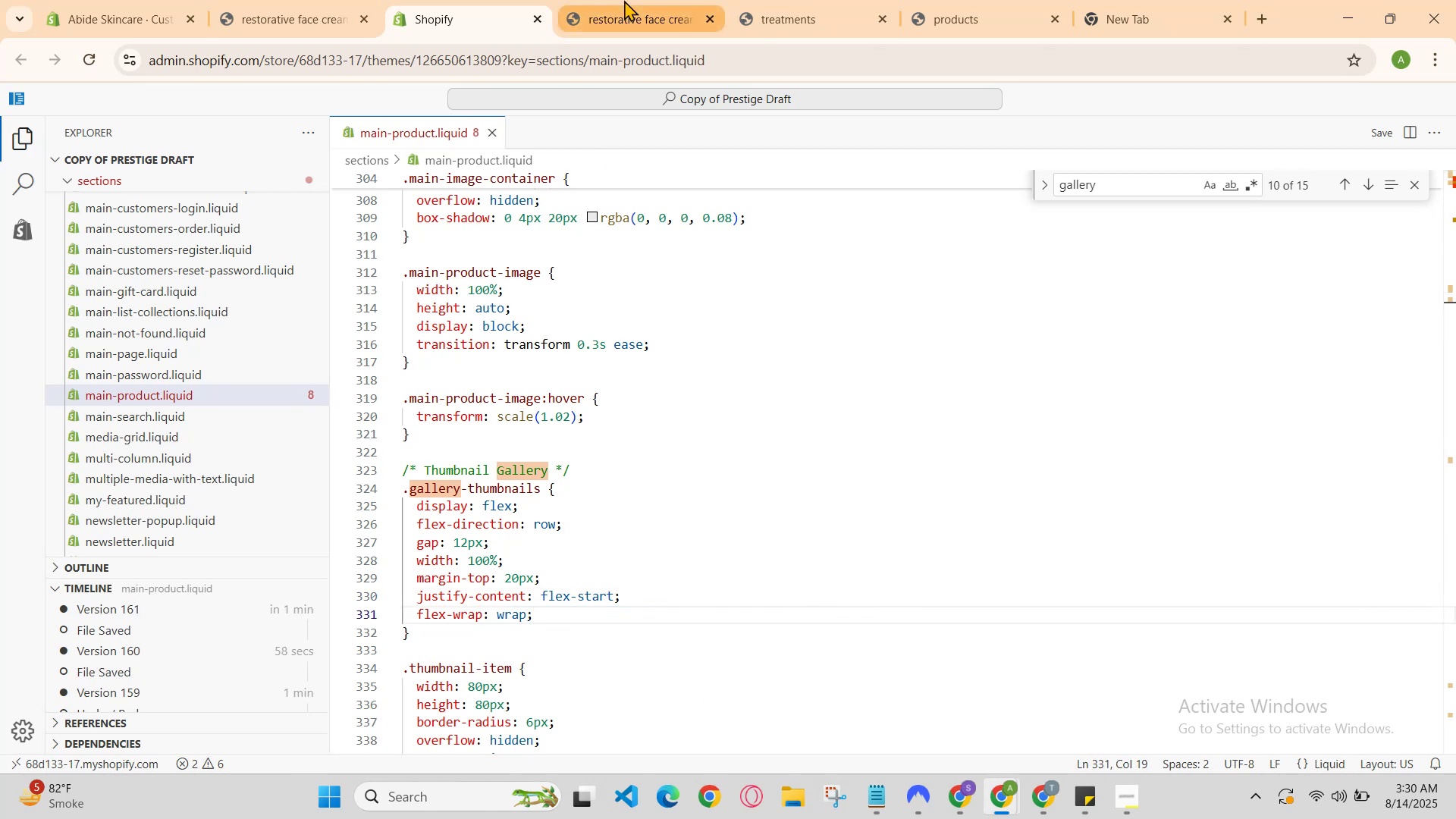 
left_click([624, 0])
 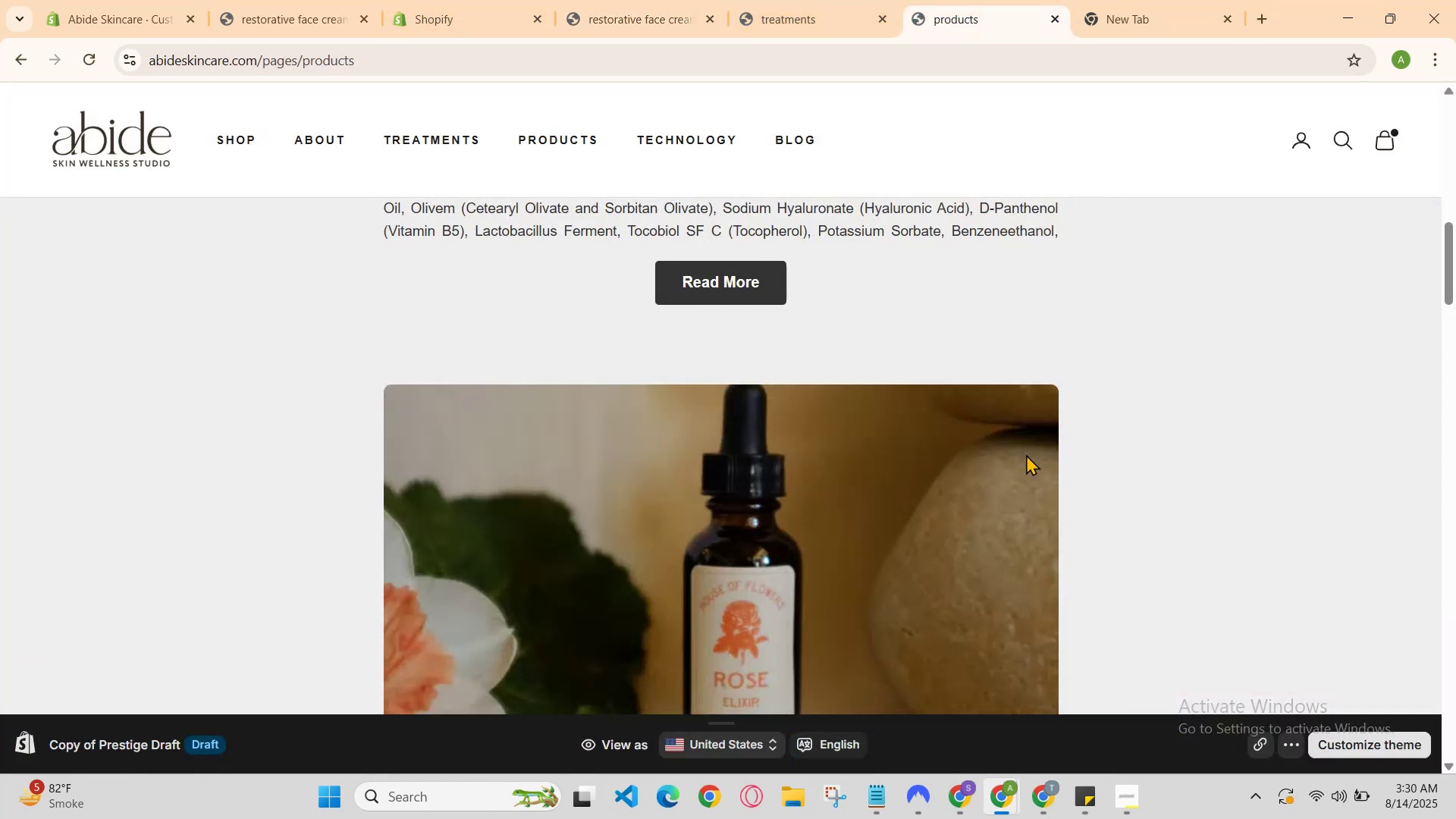 
left_click([999, 803])
 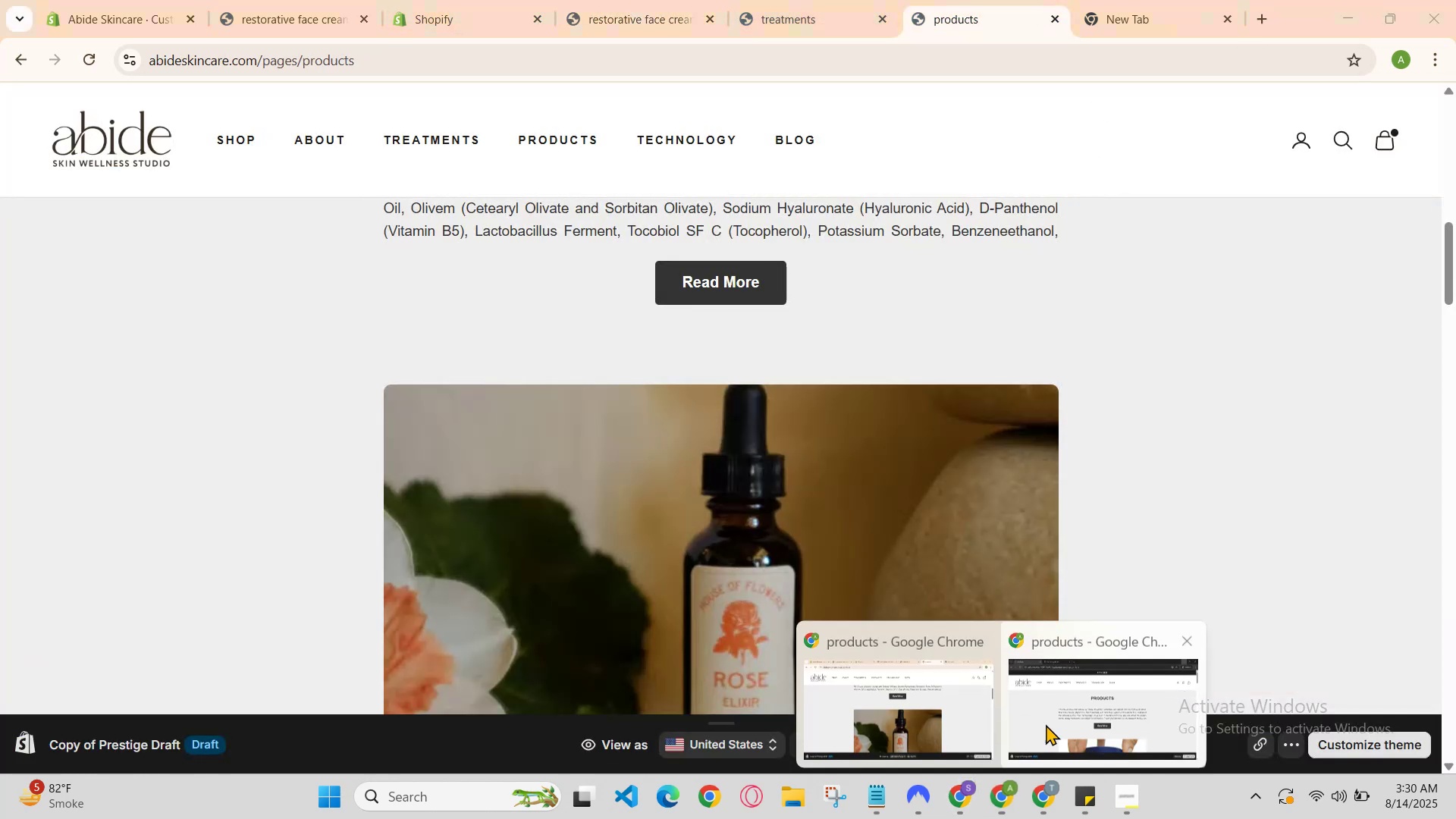 
left_click([1054, 714])
 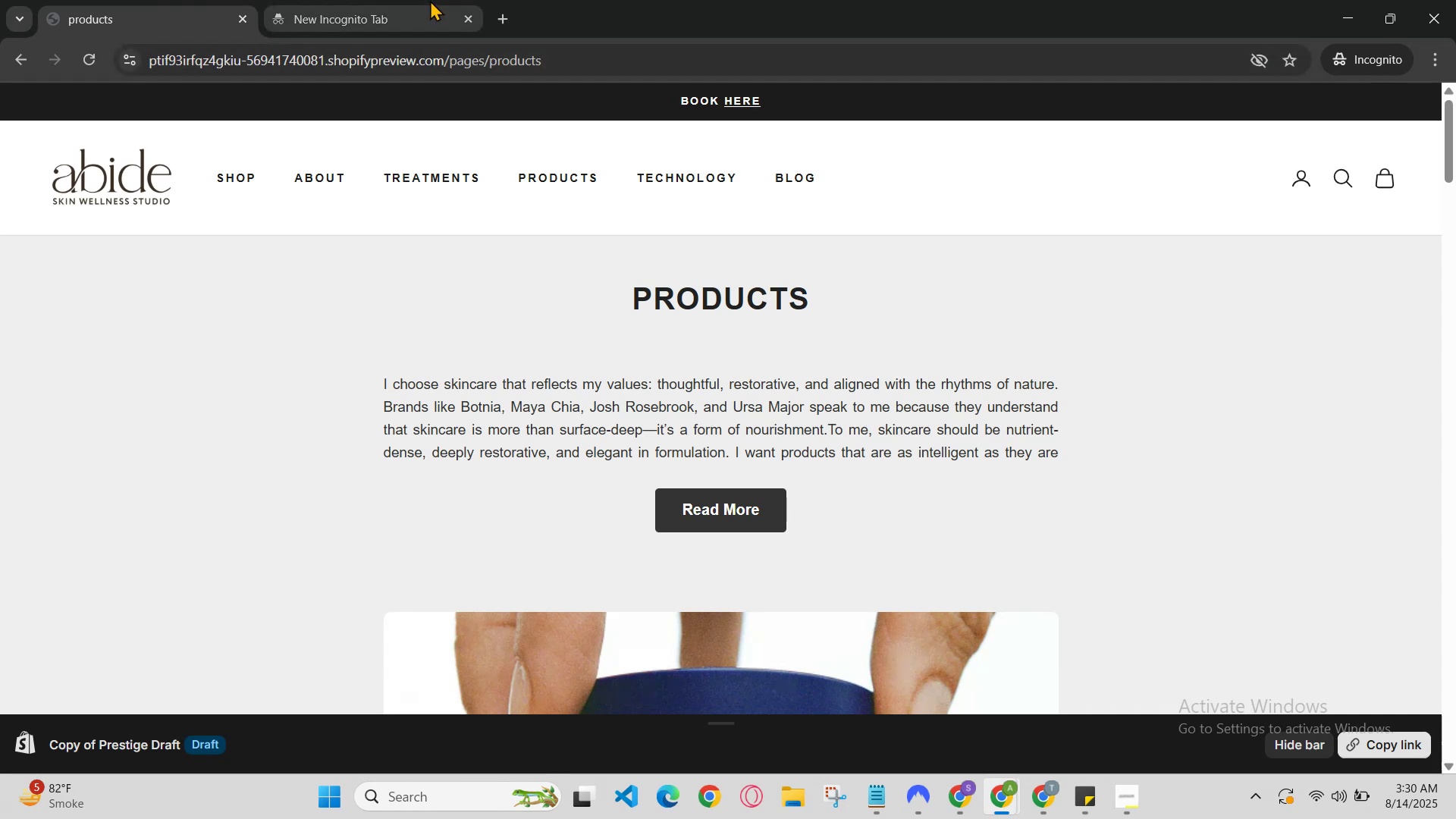 
left_click([429, 0])
 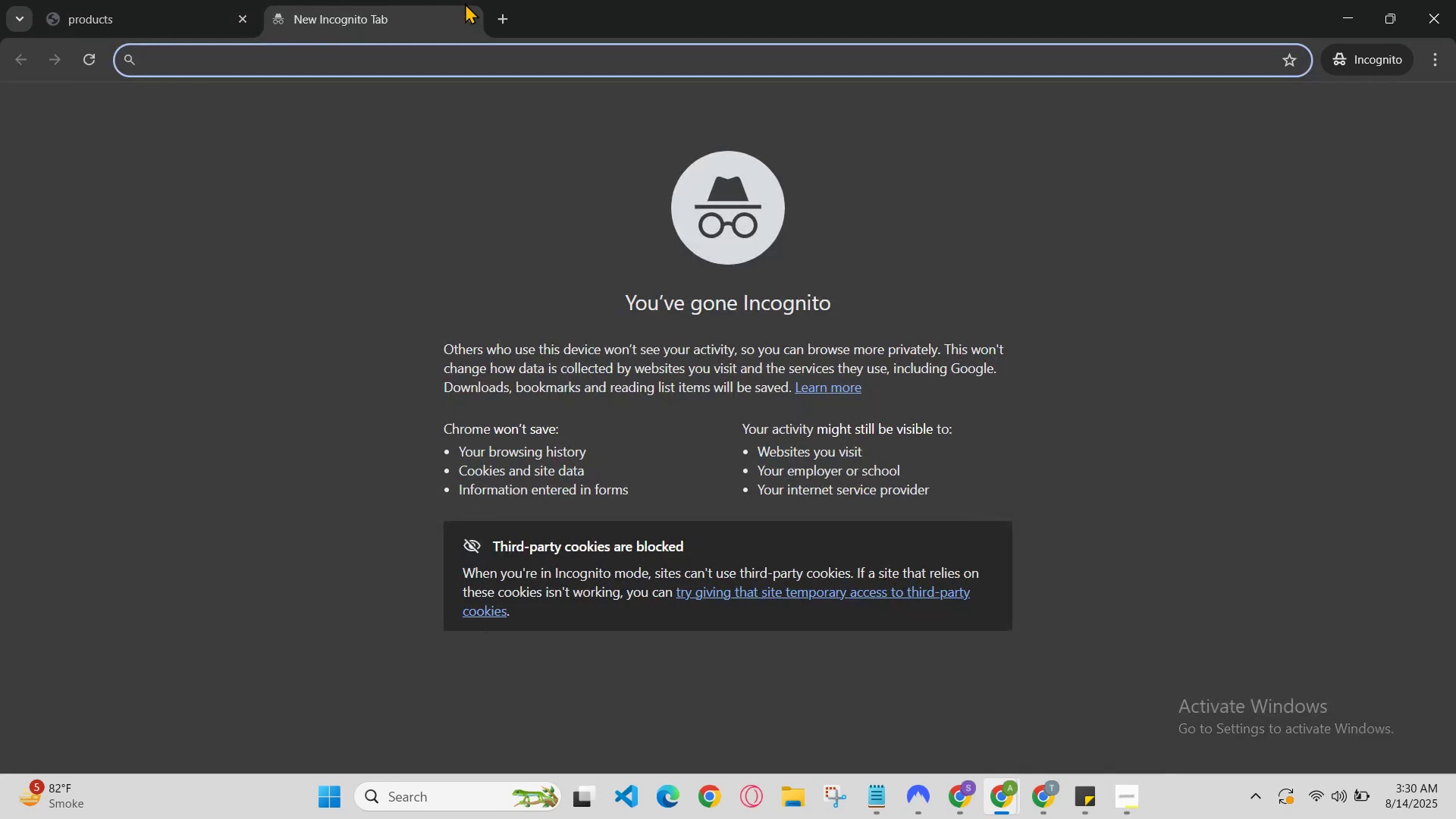 
key(R)
 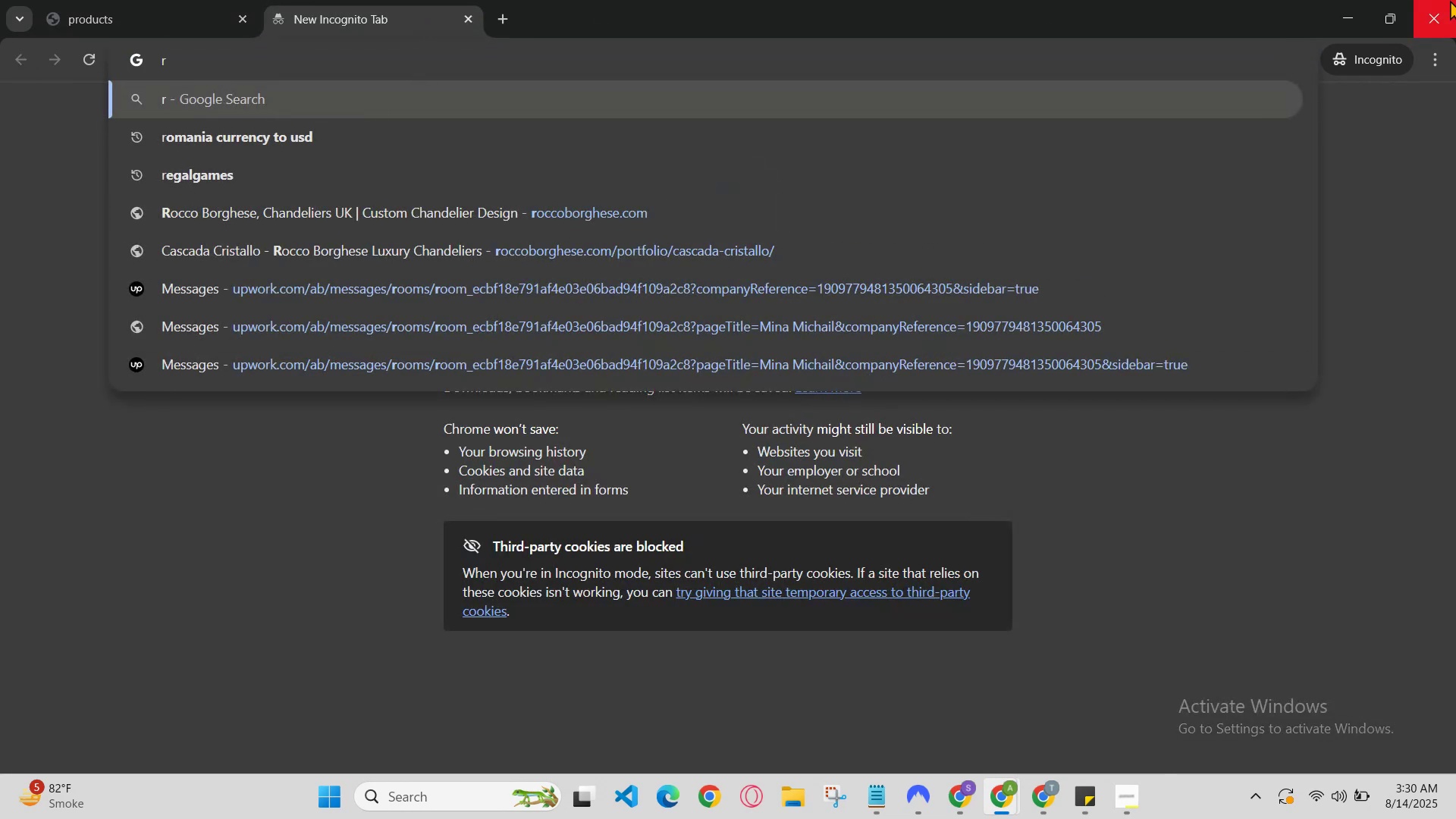 
left_click([1338, 10])
 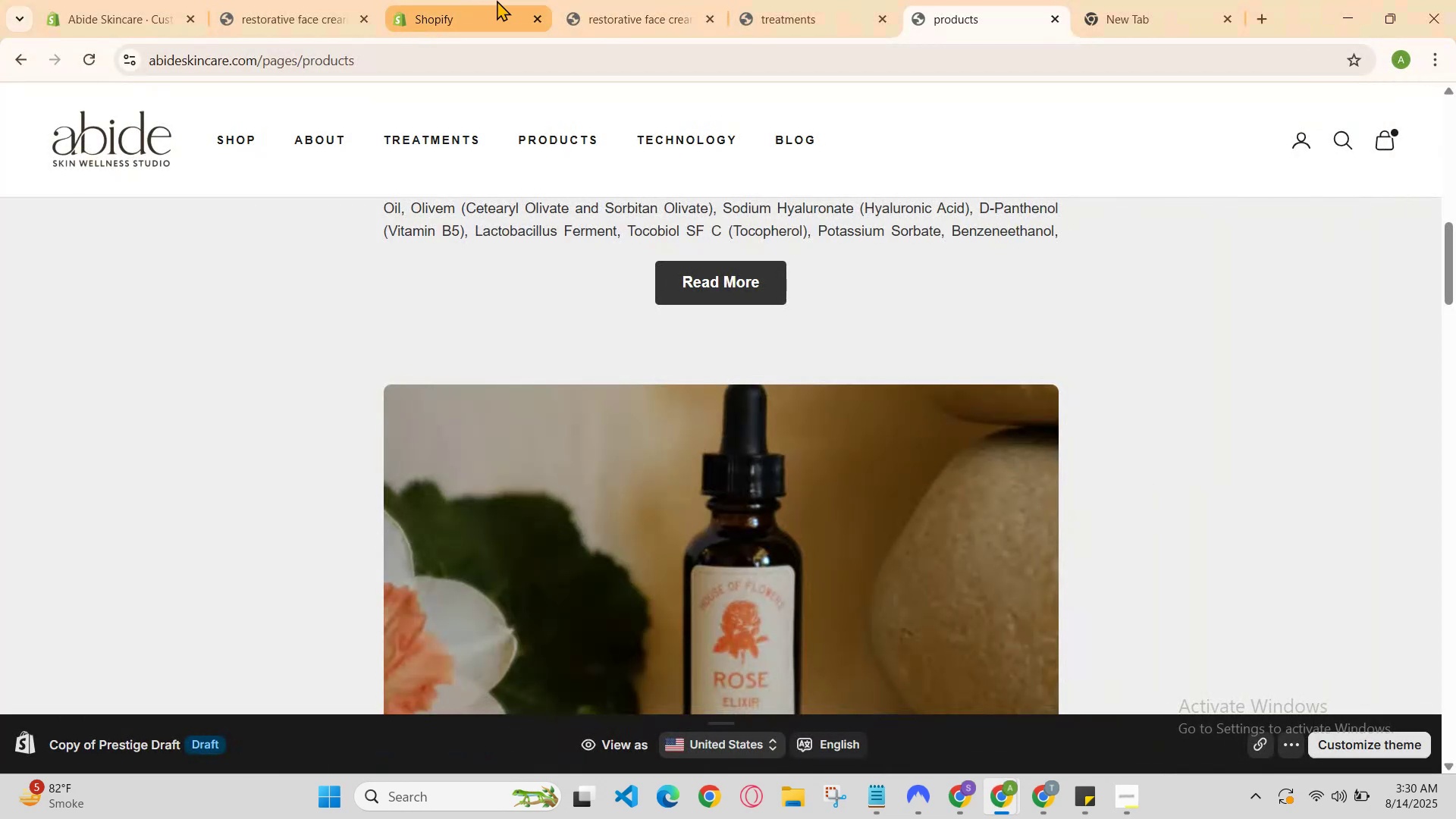 
left_click([519, 1])
 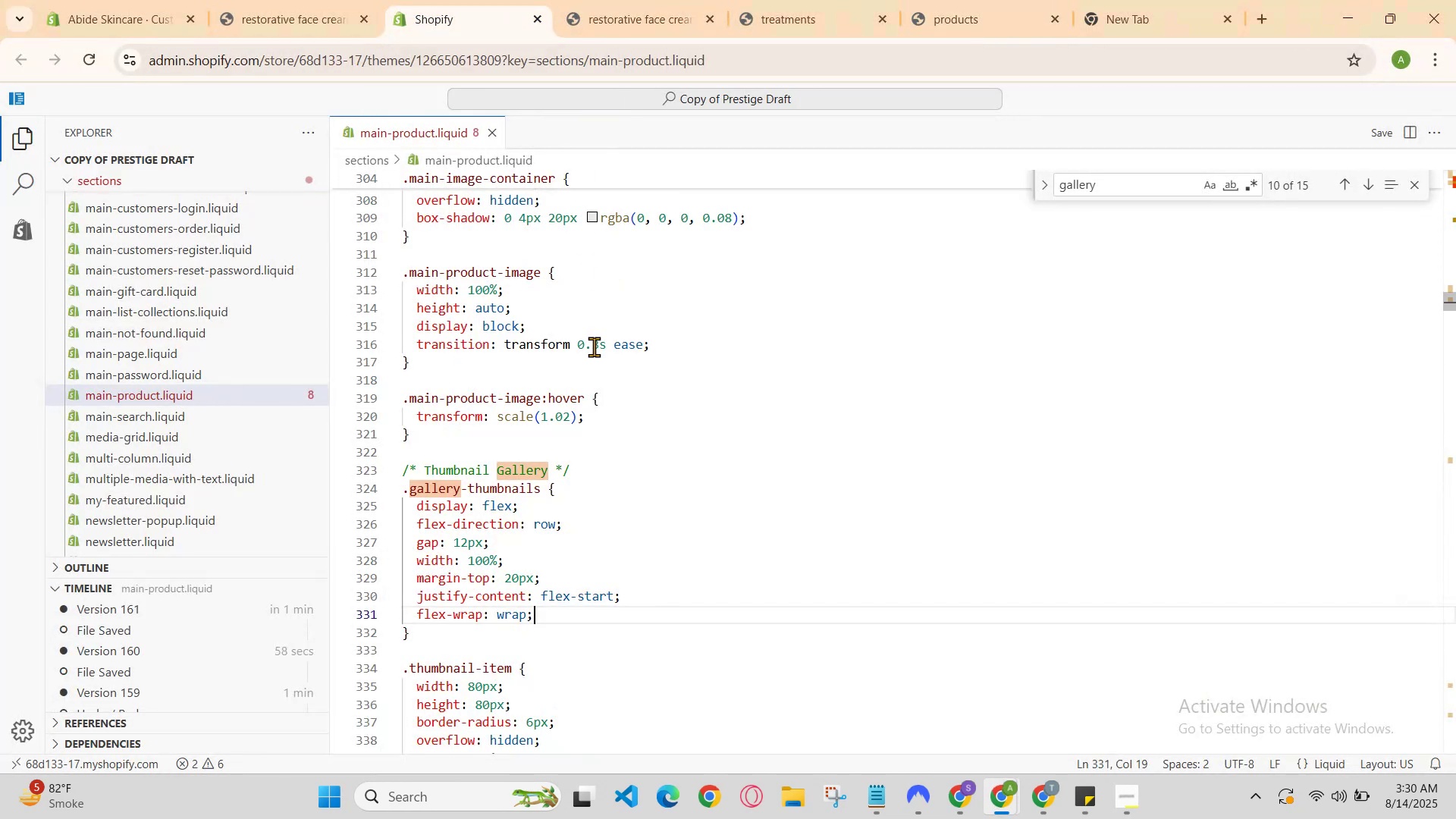 
scroll: coordinate [599, 464], scroll_direction: up, amount: 9.0
 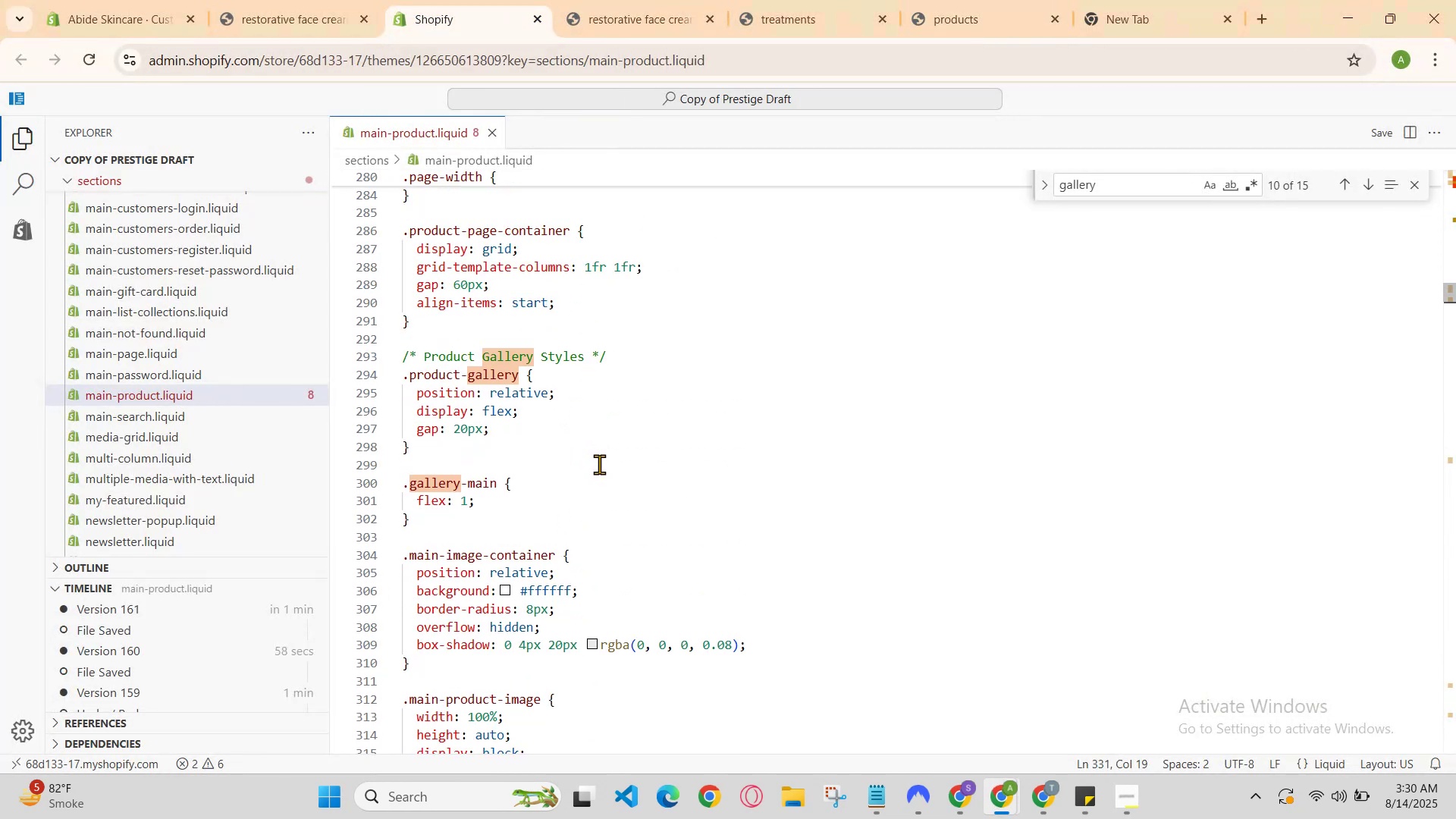 
scroll: coordinate [1028, 265], scroll_direction: down, amount: 7.0
 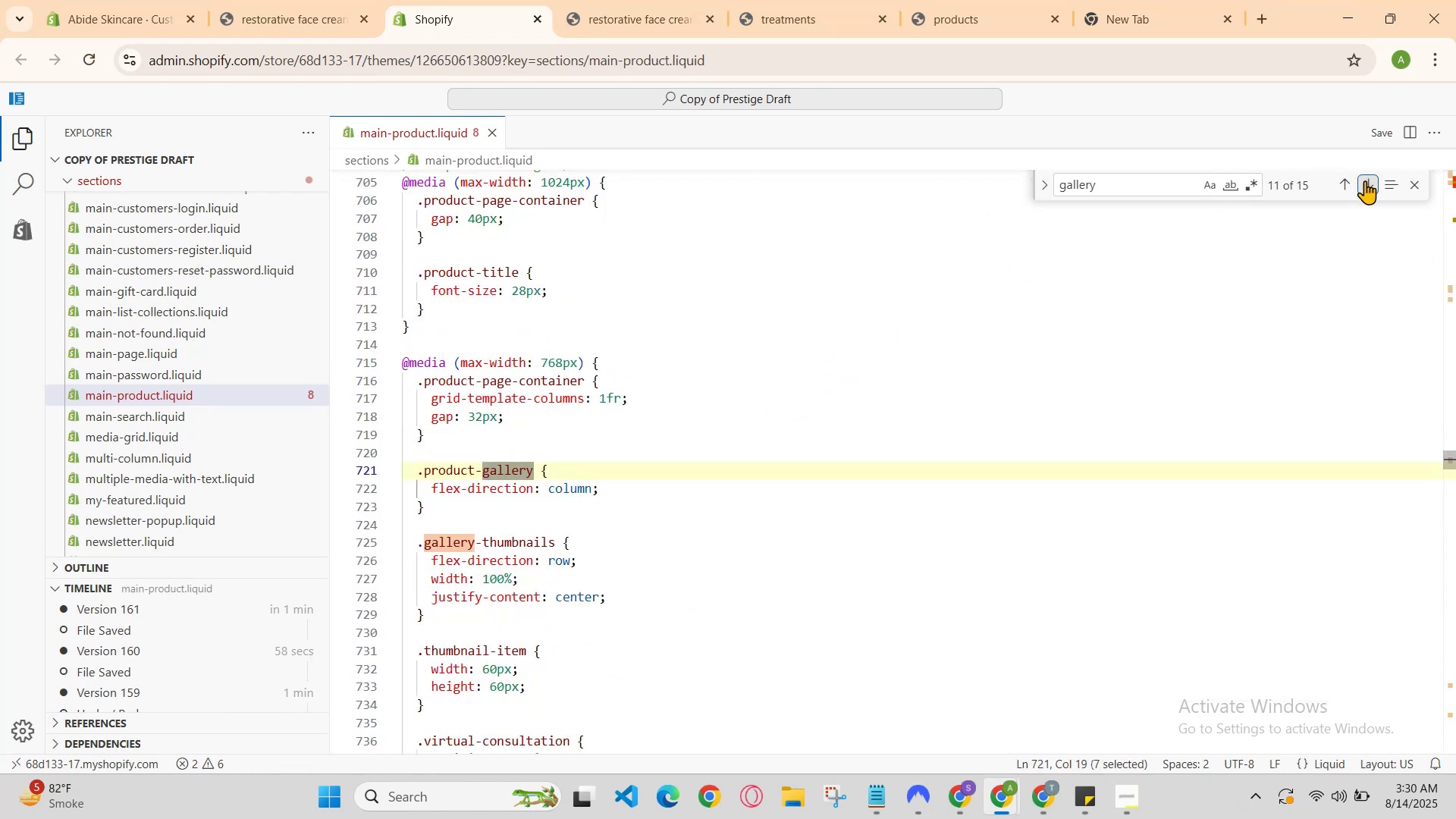 
left_click([1365, 180])
 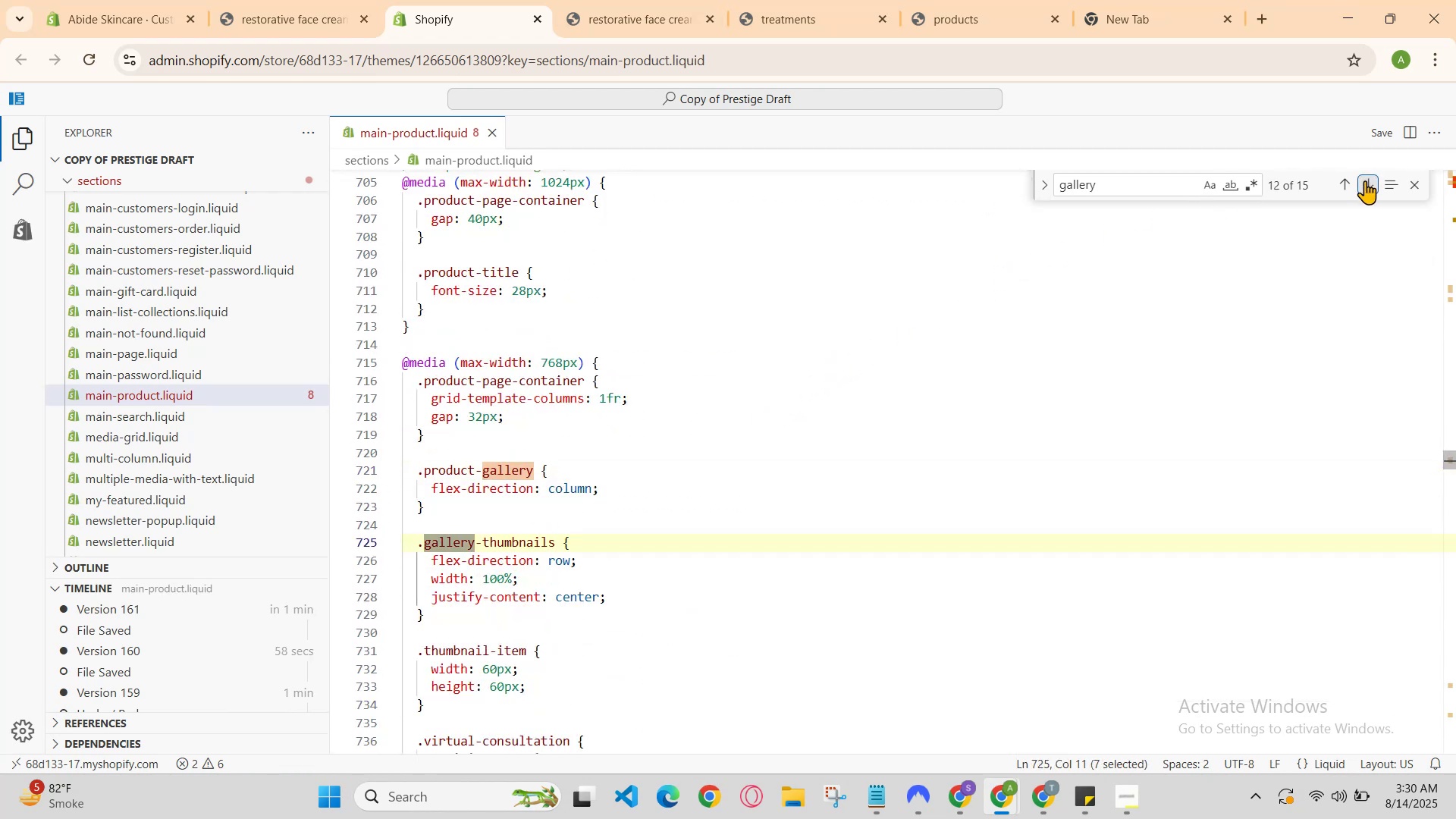 
left_click([1365, 180])
 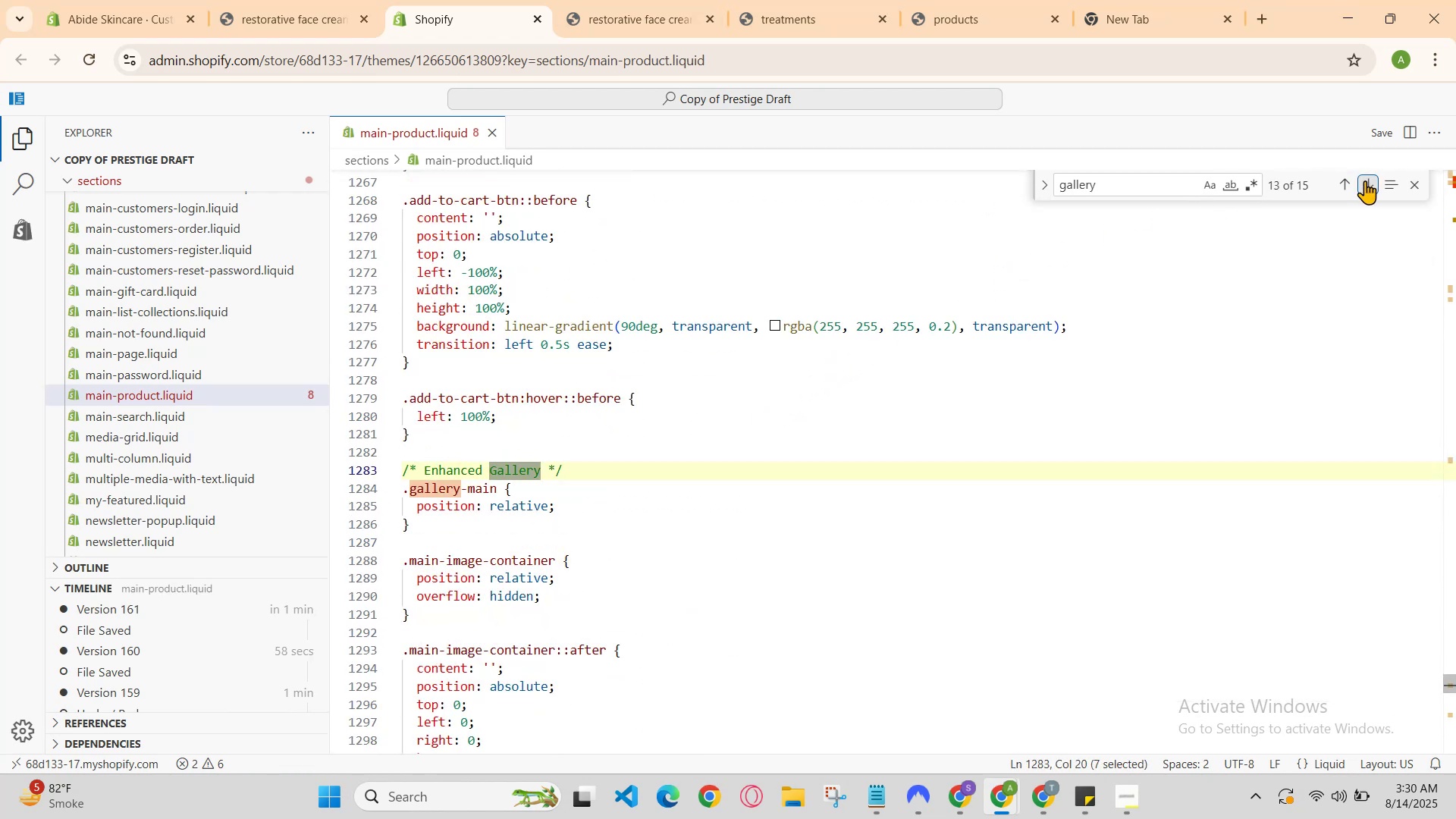 
left_click([1365, 180])
 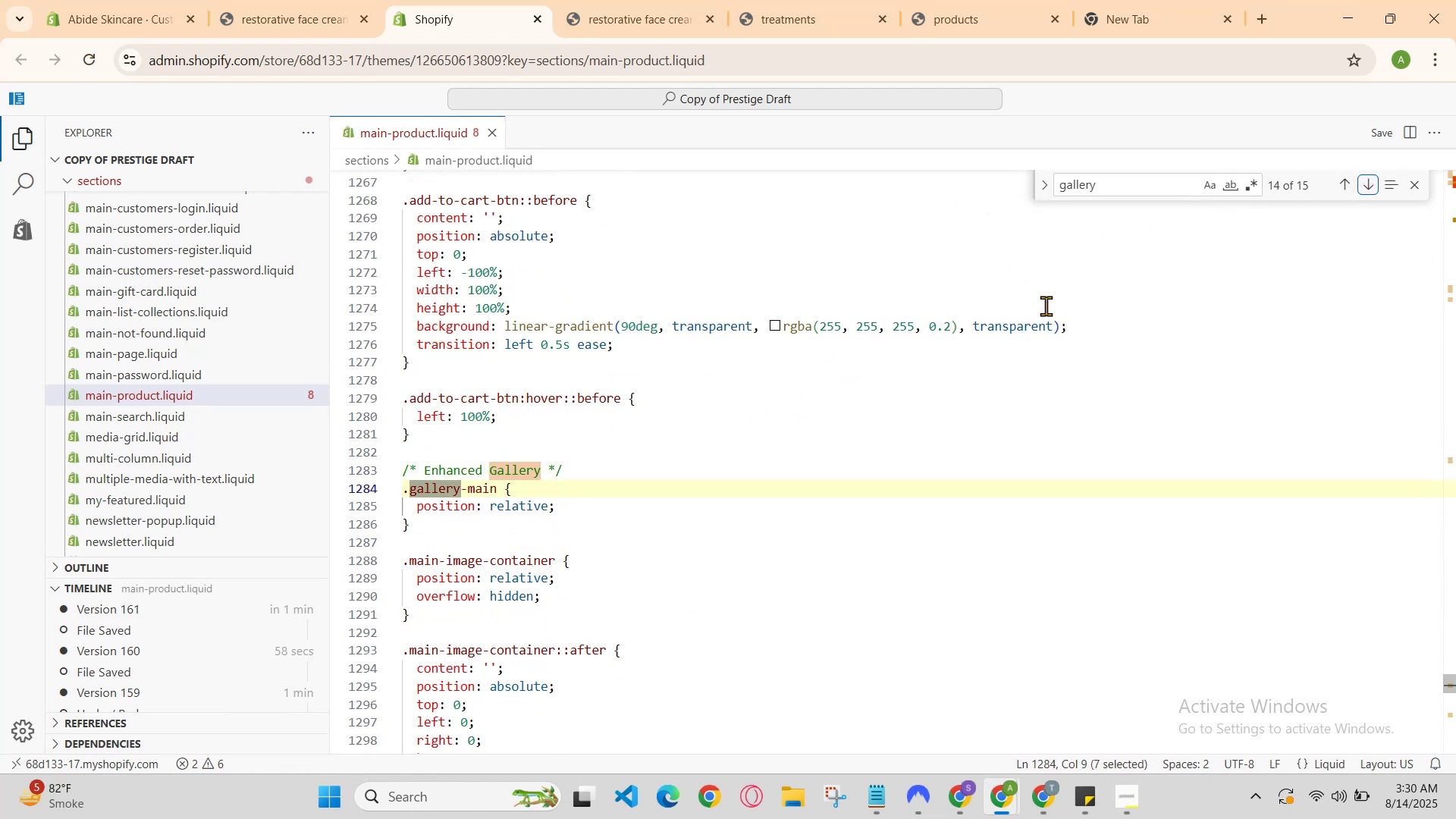 
scroll: coordinate [876, 343], scroll_direction: down, amount: 3.0
 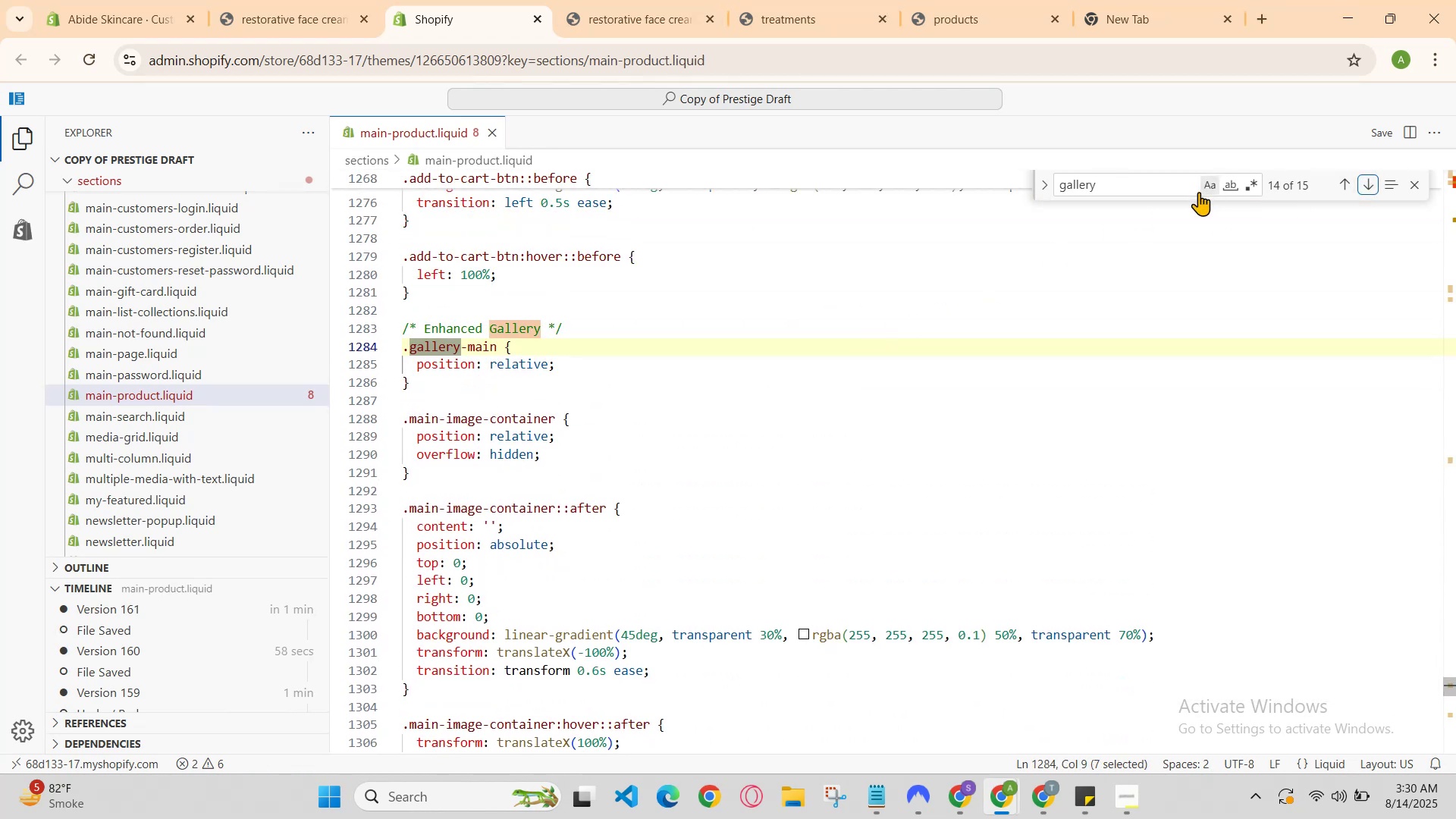 
left_click([1176, 194])
 